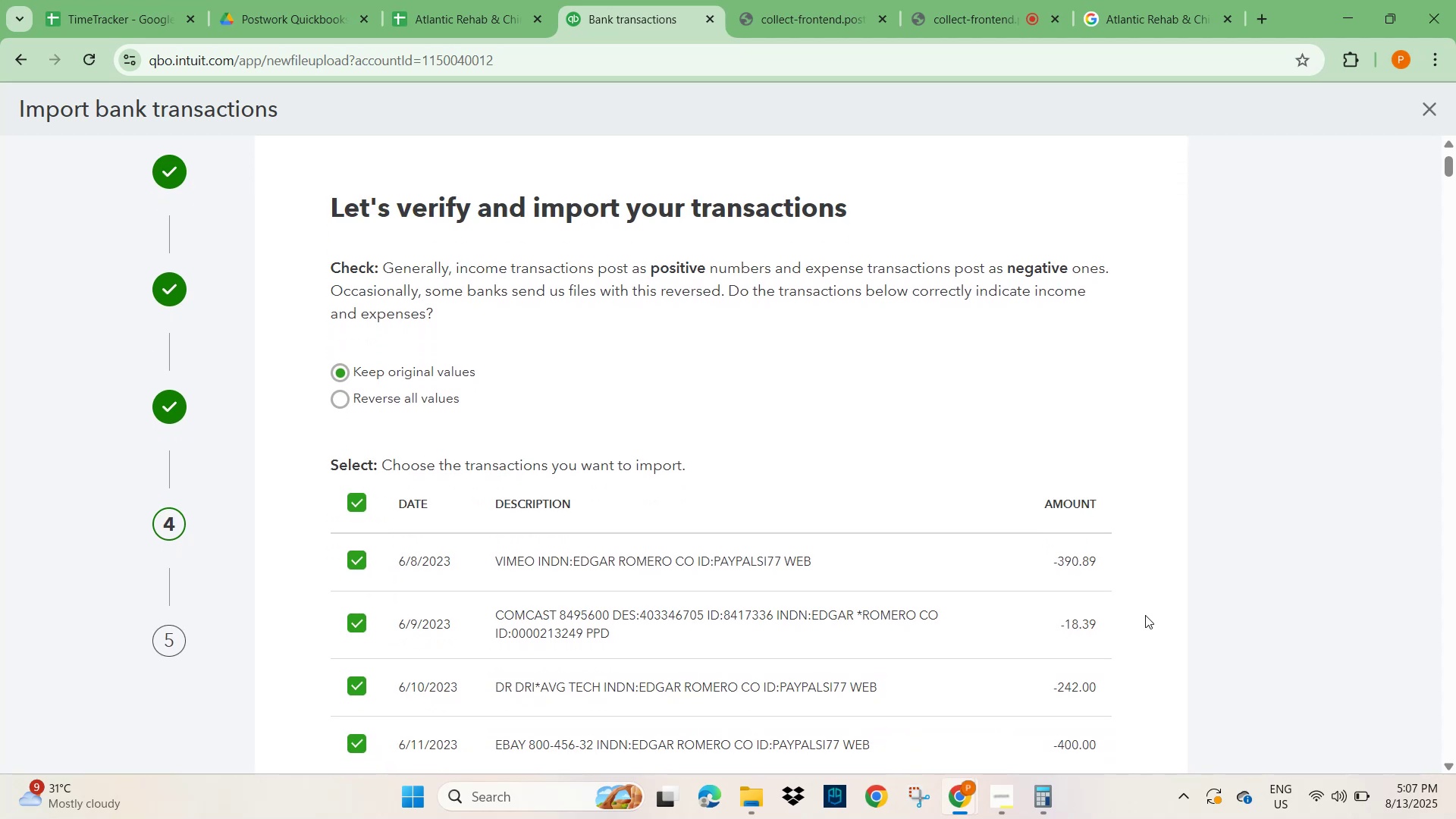 
wait(8.71)
 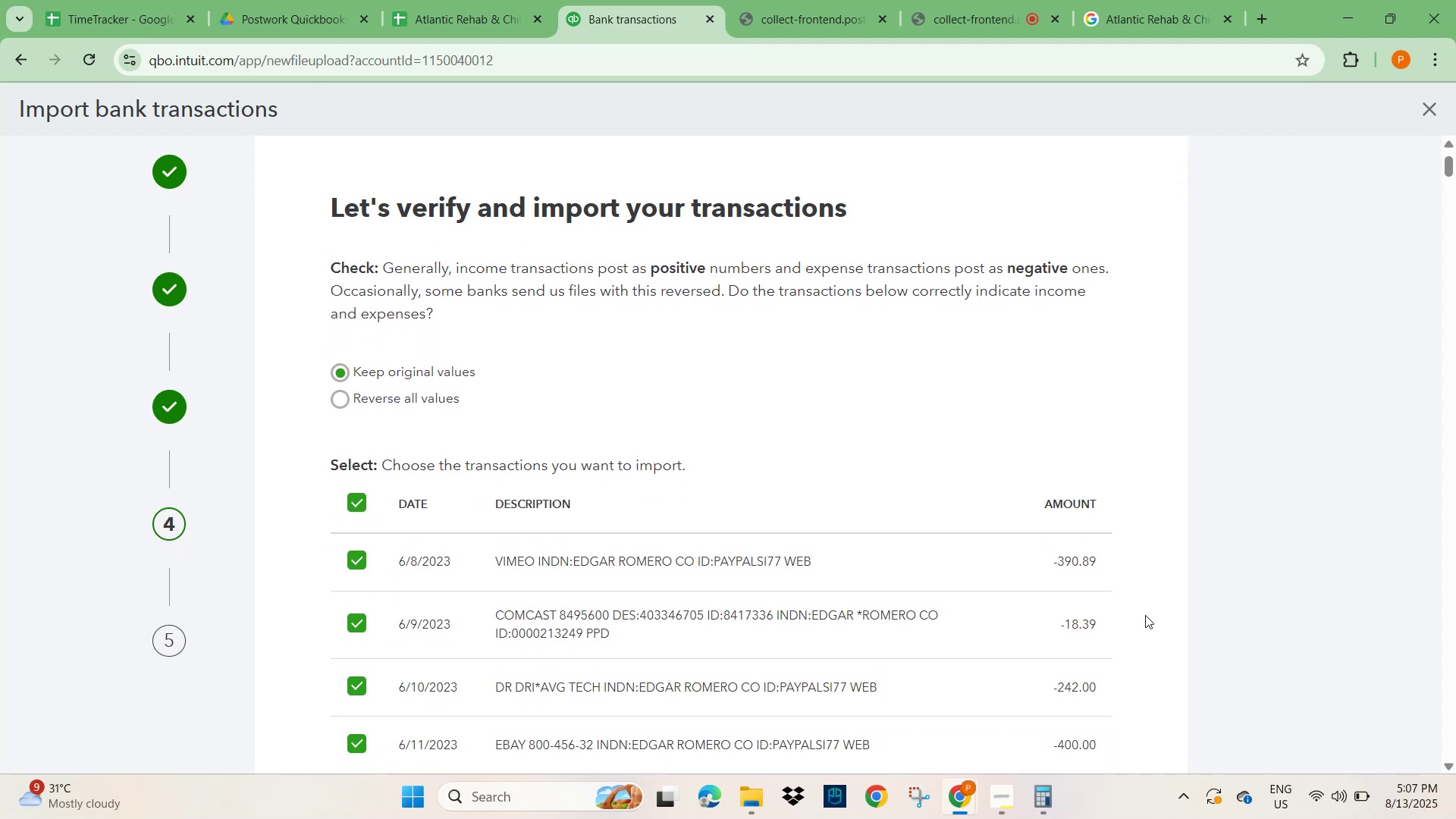 
left_click([17, 54])
 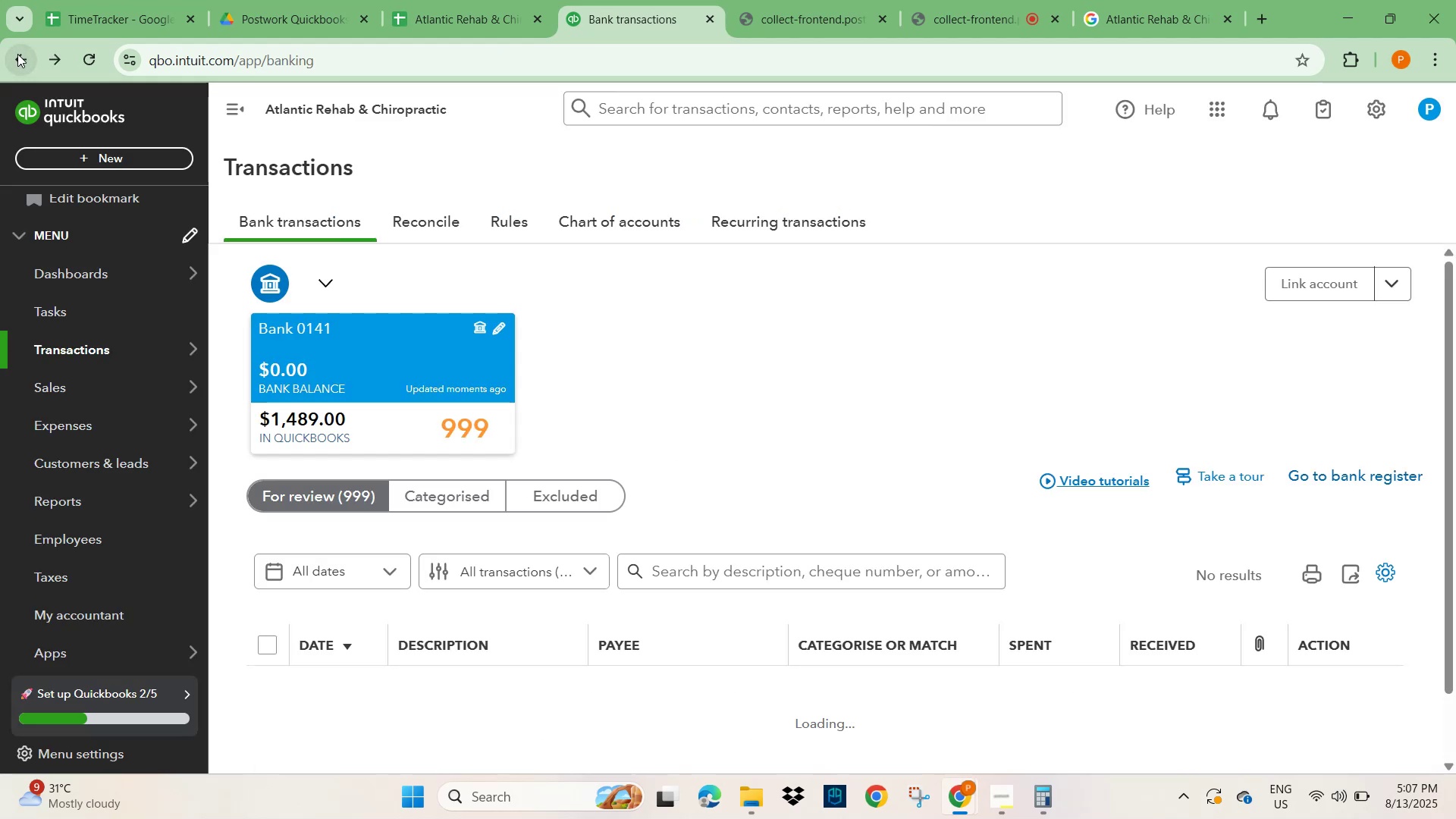 
left_click([864, 388])
 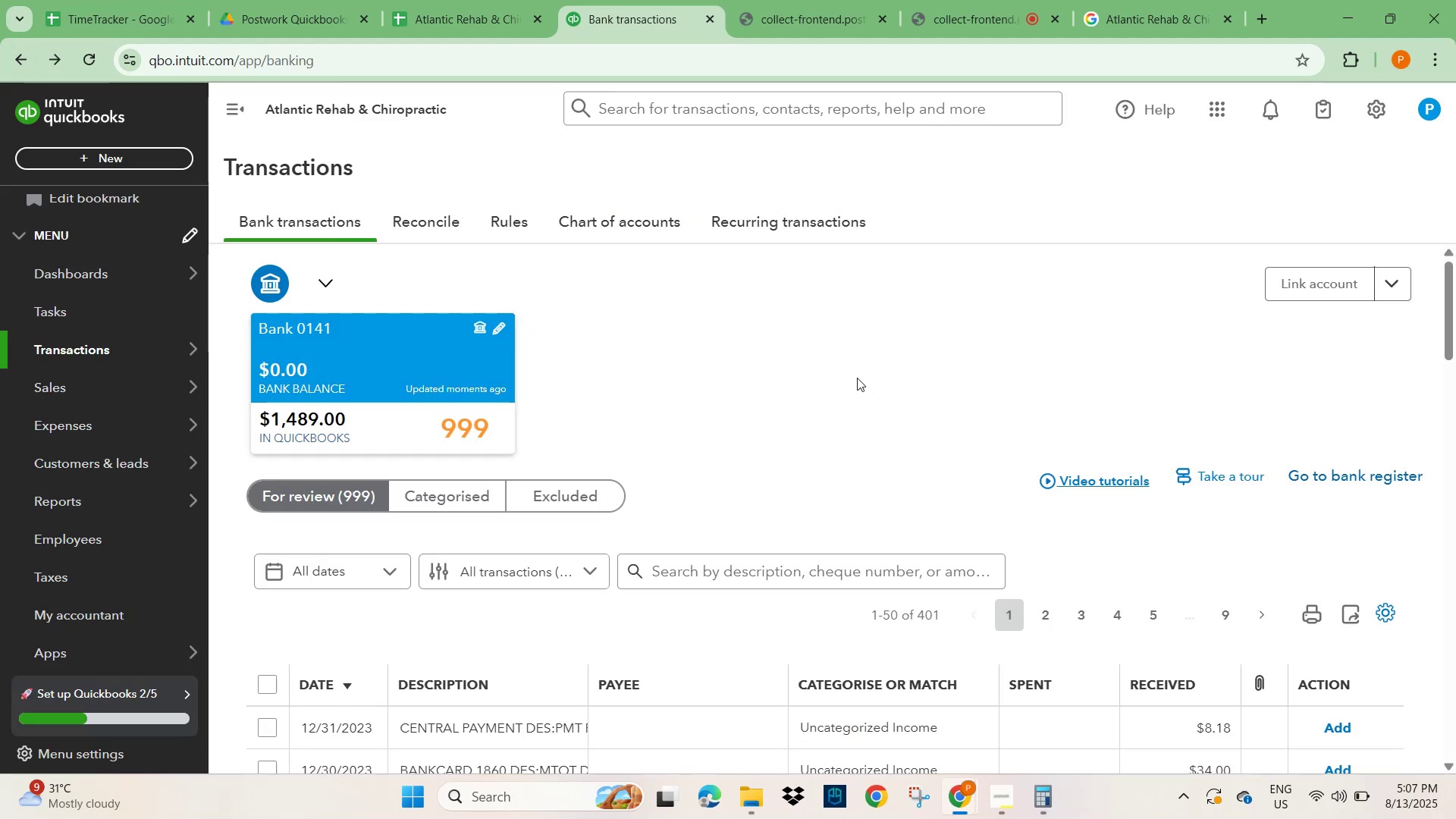 
key(F5)
 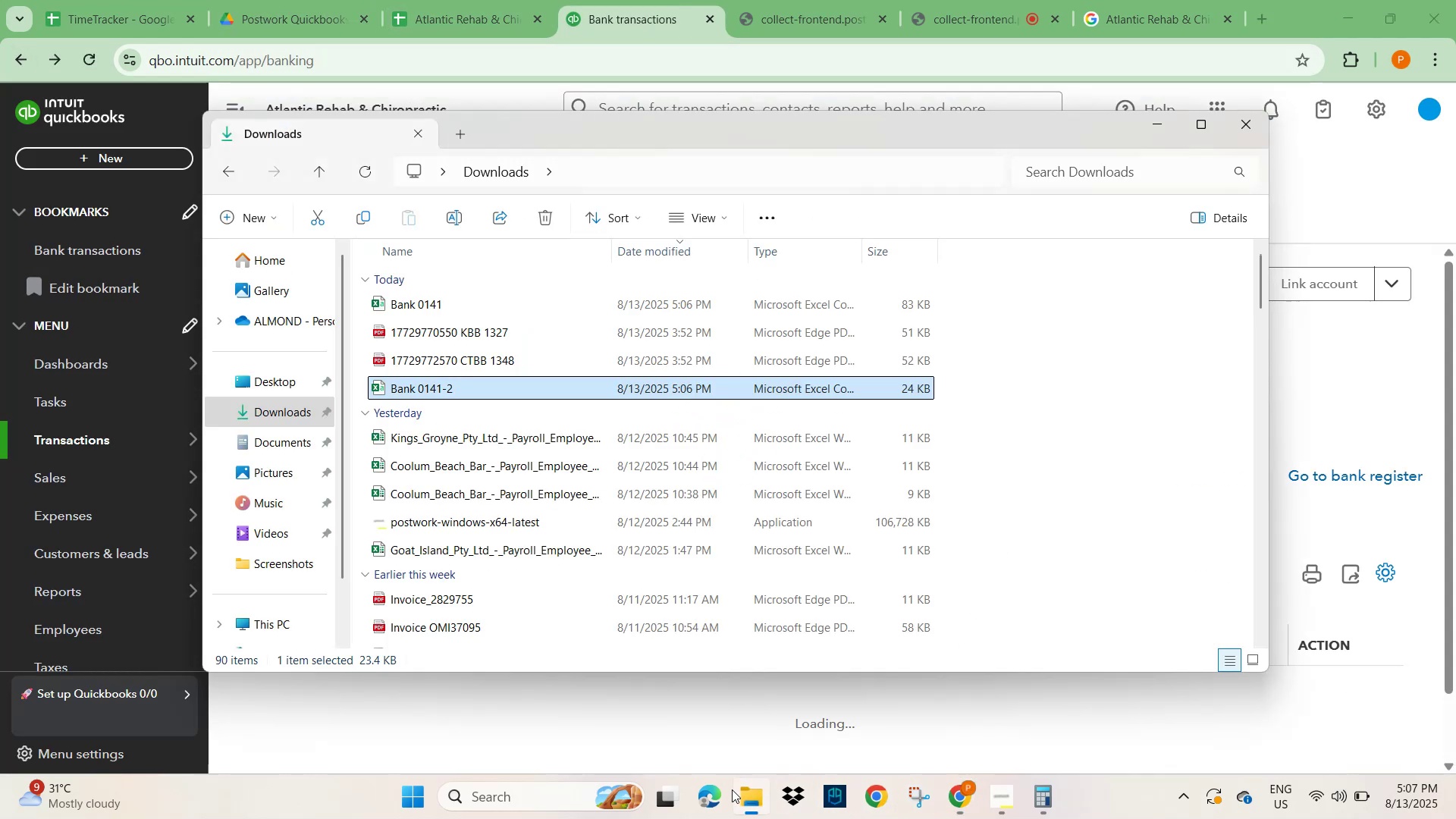 
wait(7.71)
 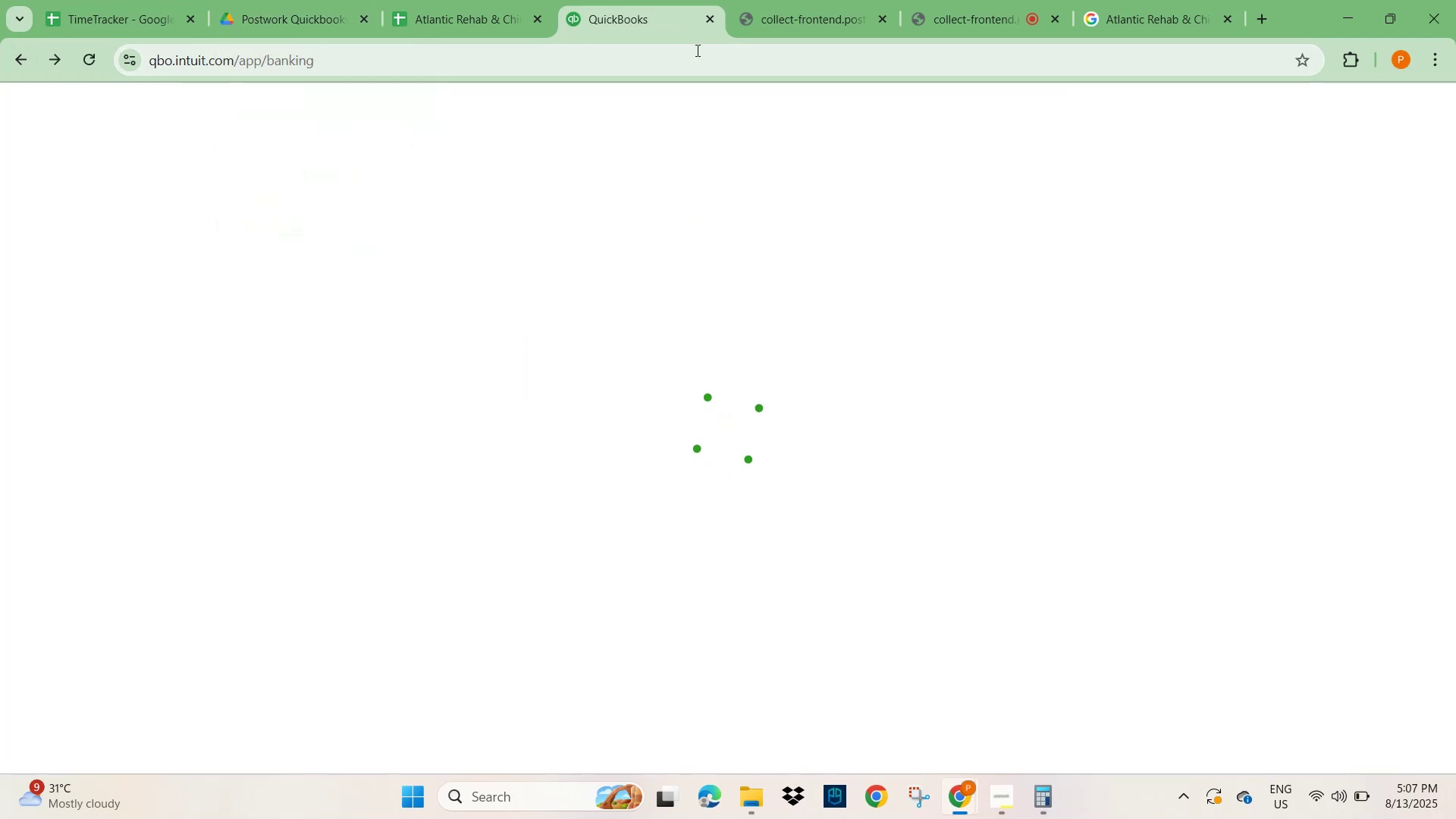 
left_click([1247, 122])
 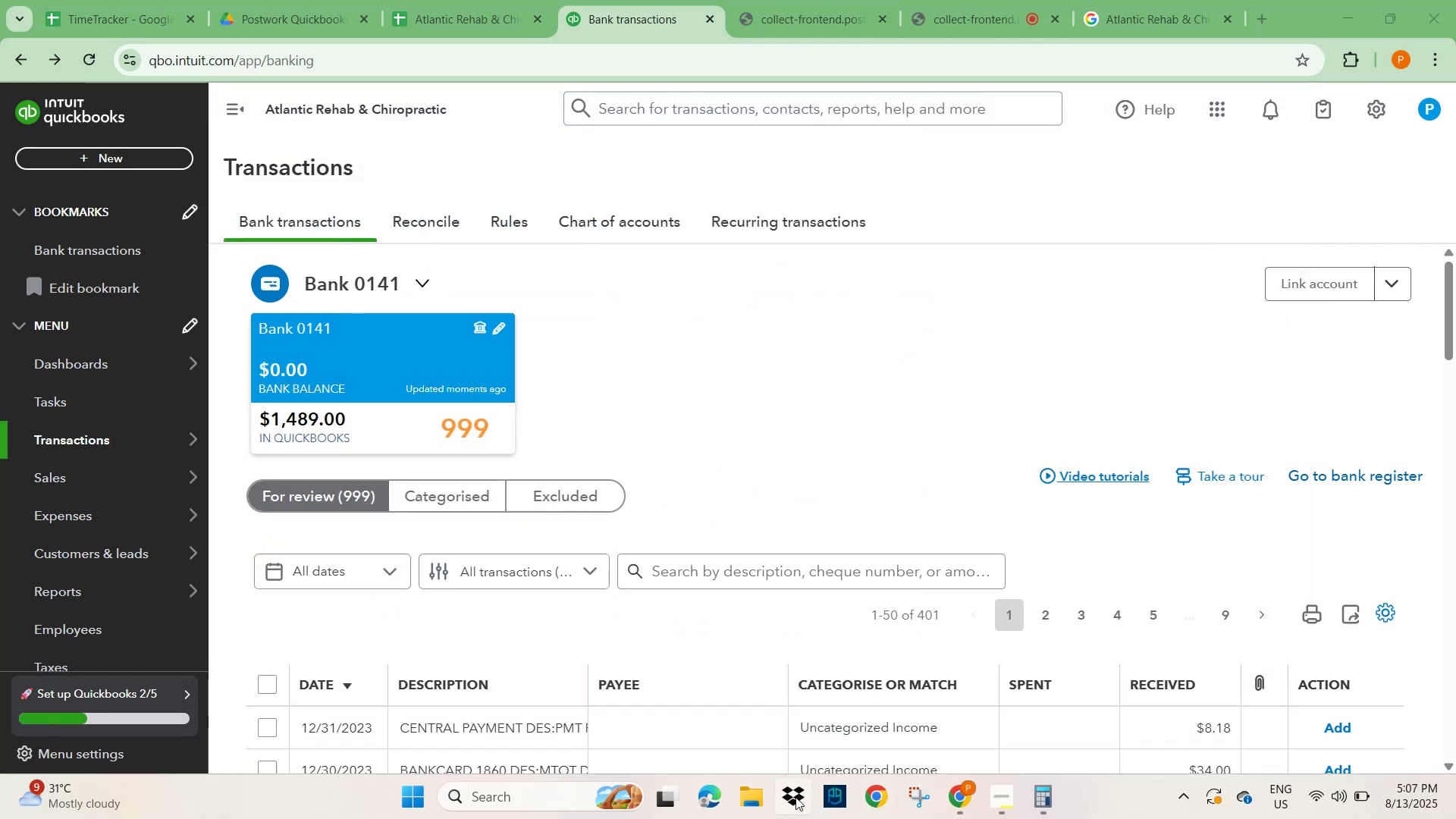 
left_click([748, 797])
 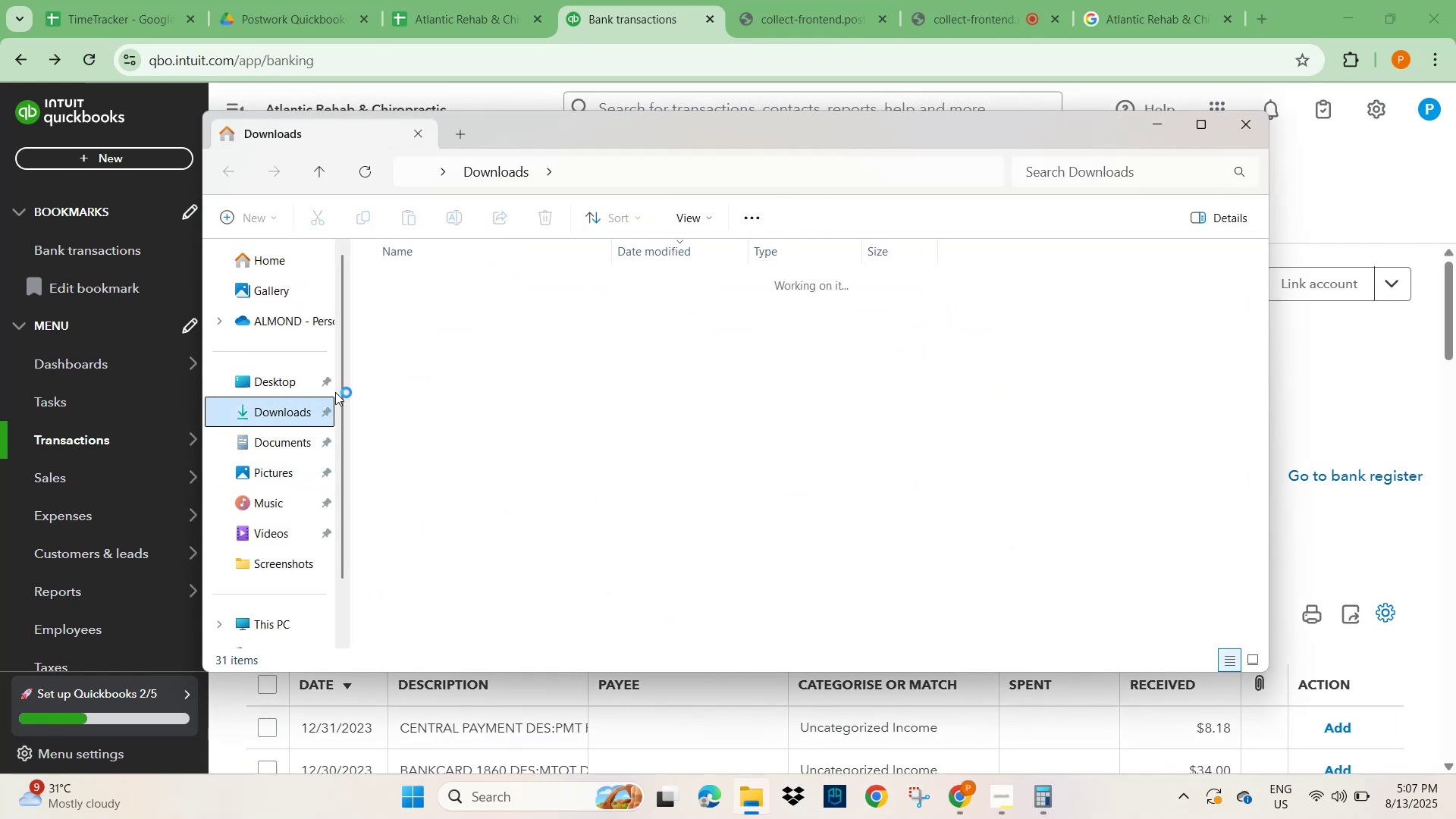 
double_click([446, 335])
 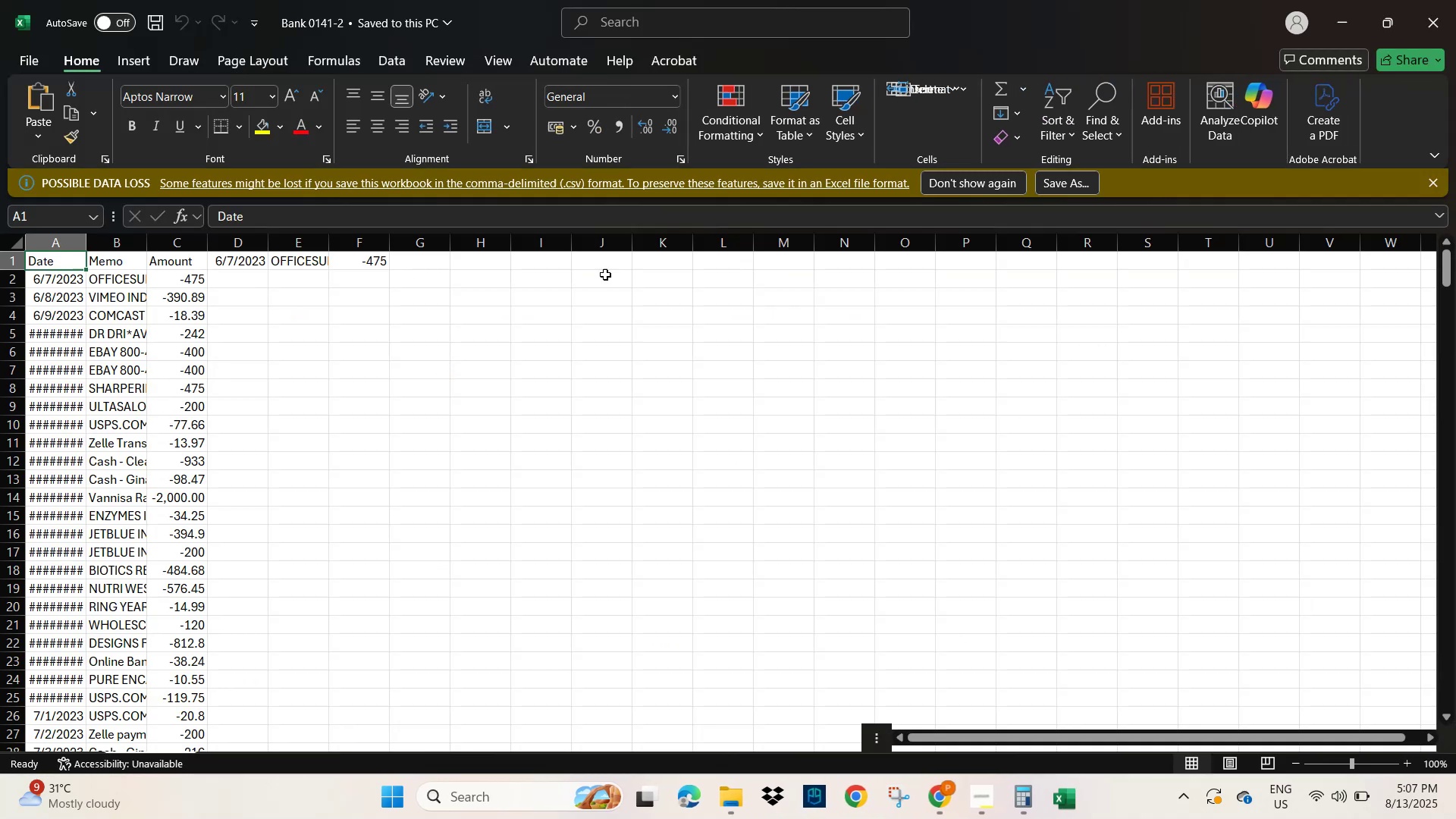 
left_click([332, 427])
 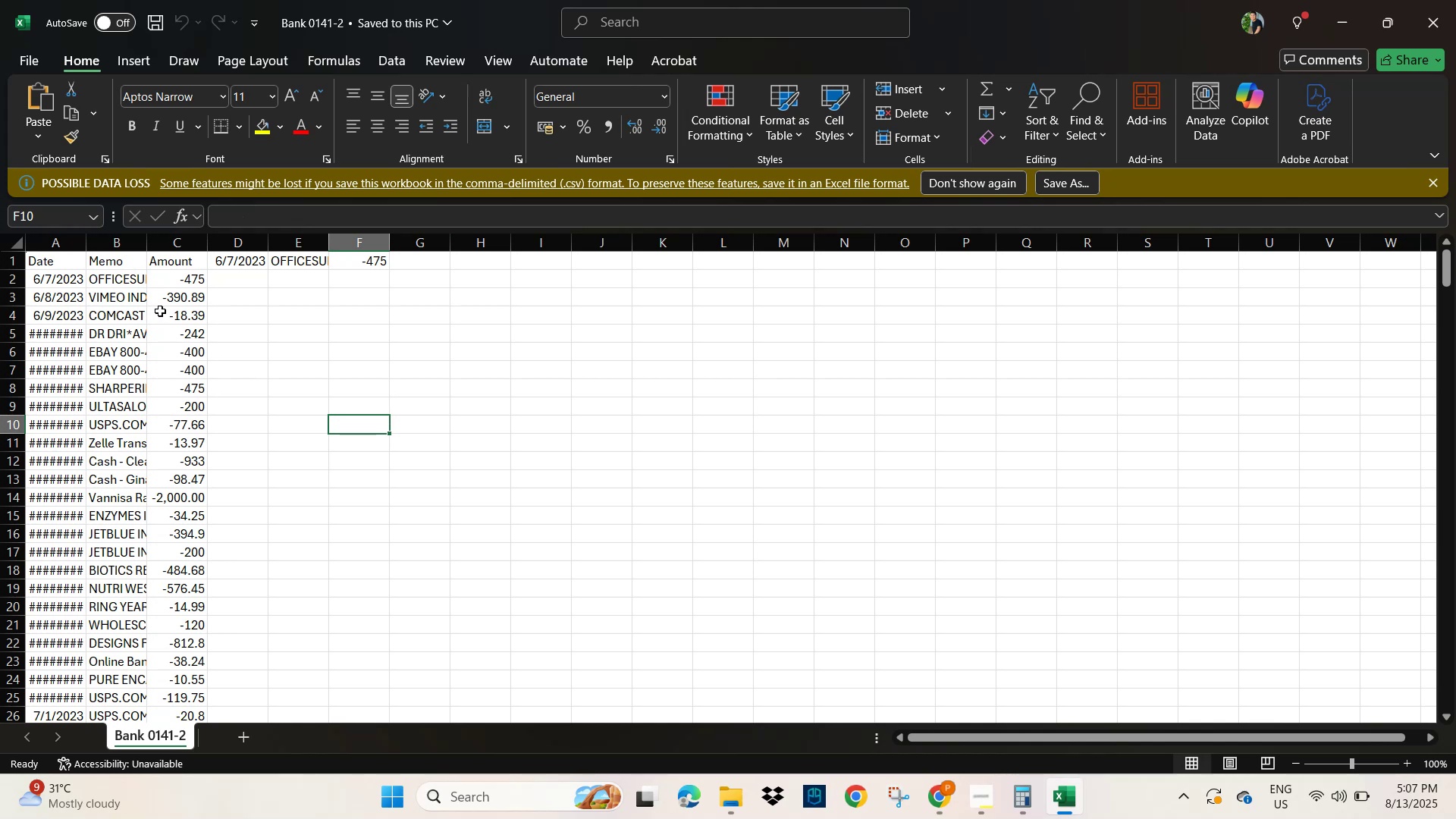 
left_click([288, 334])
 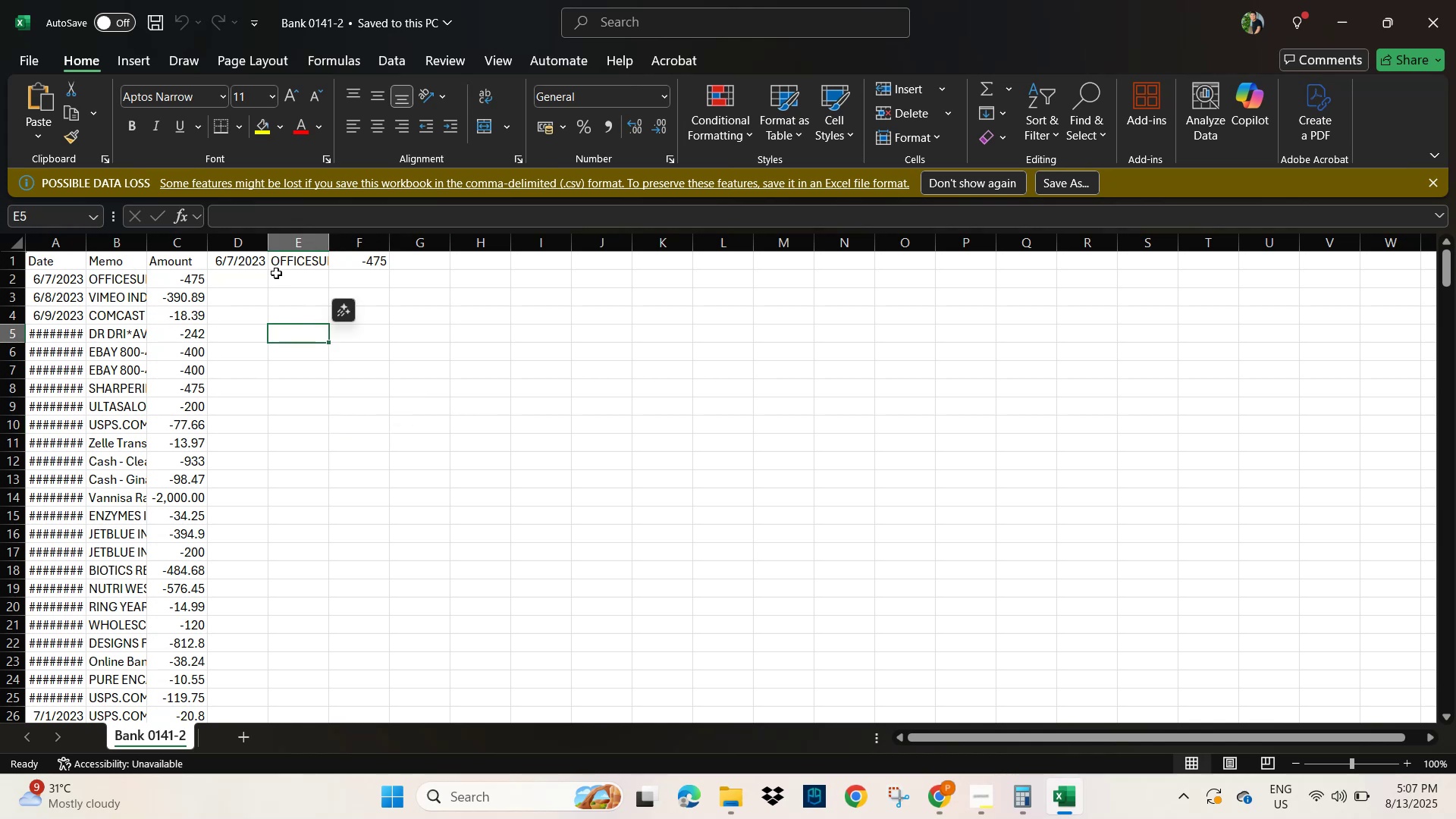 
double_click([235, 263])
 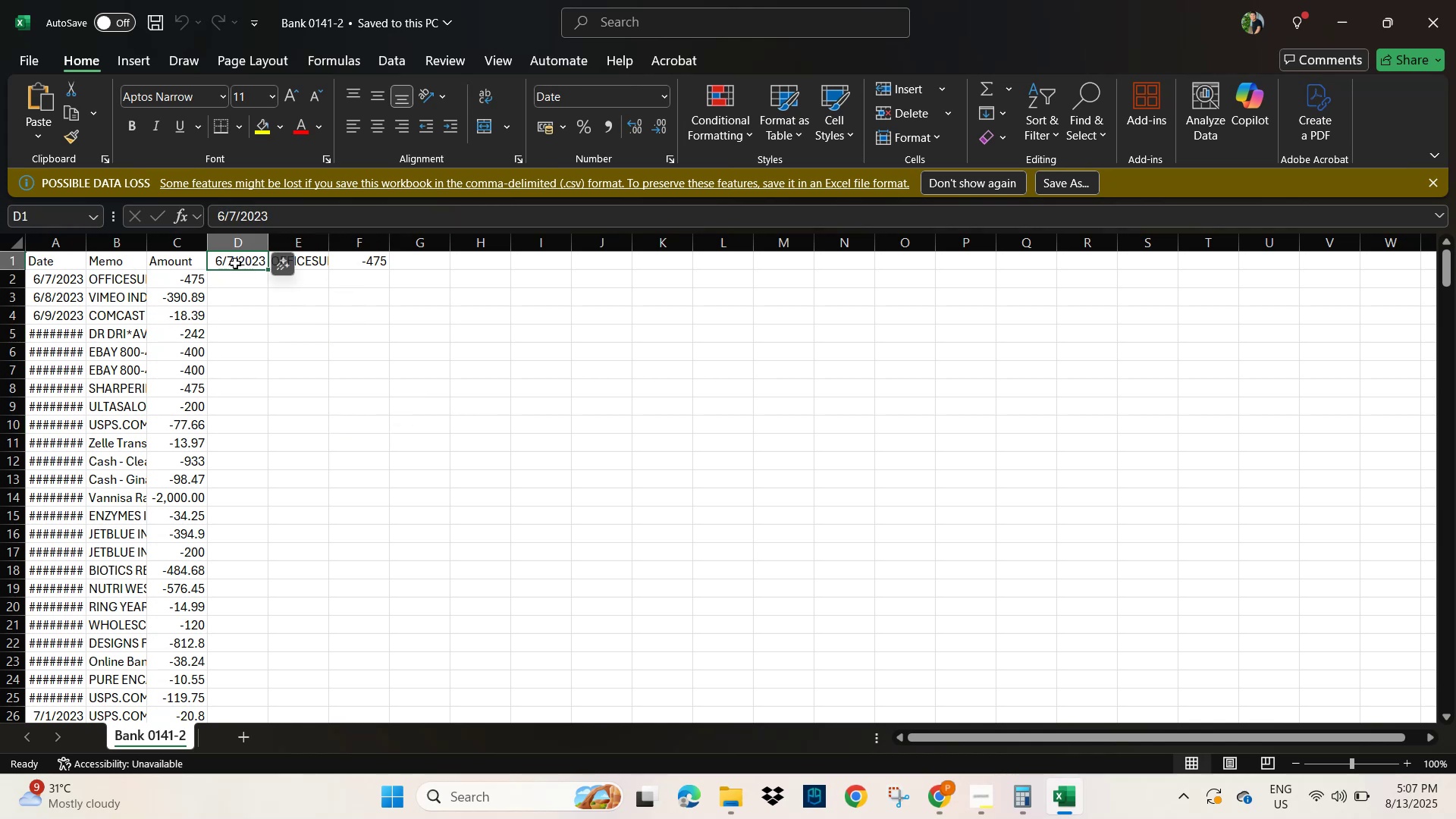 
key(Shift+ArrowRight)
 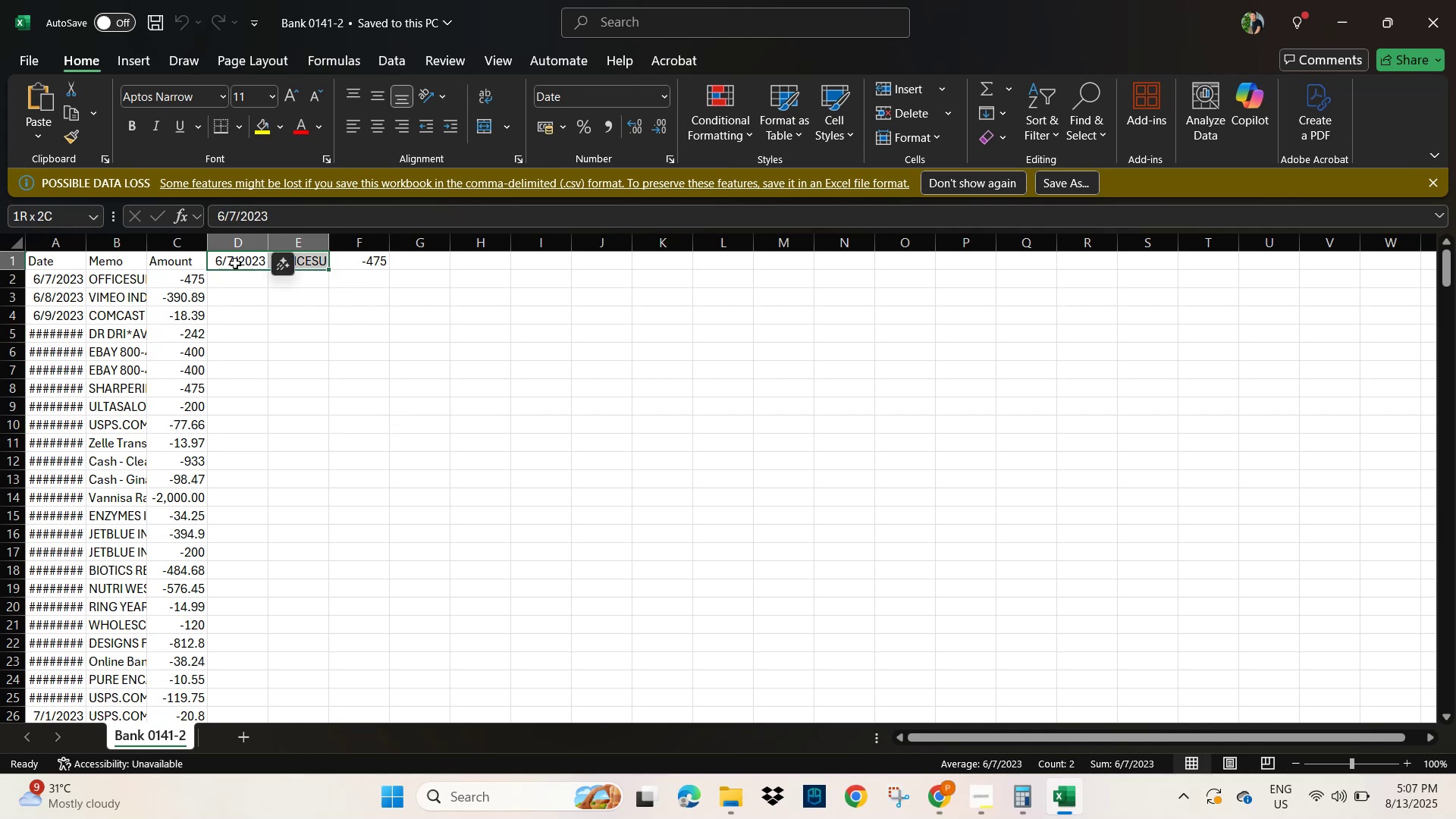 
key(Shift+ArrowRight)
 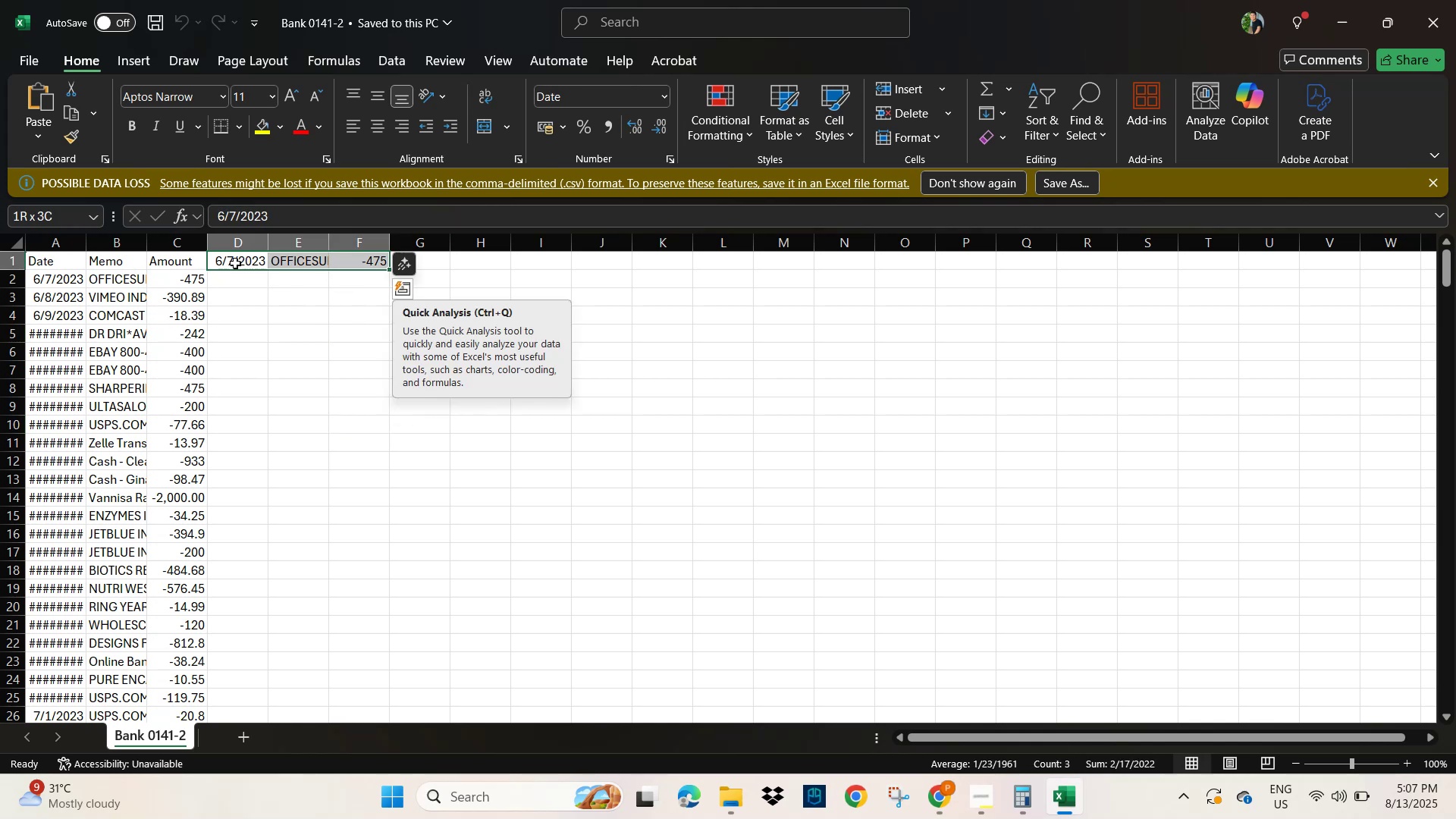 
key(Shift+Delete)
 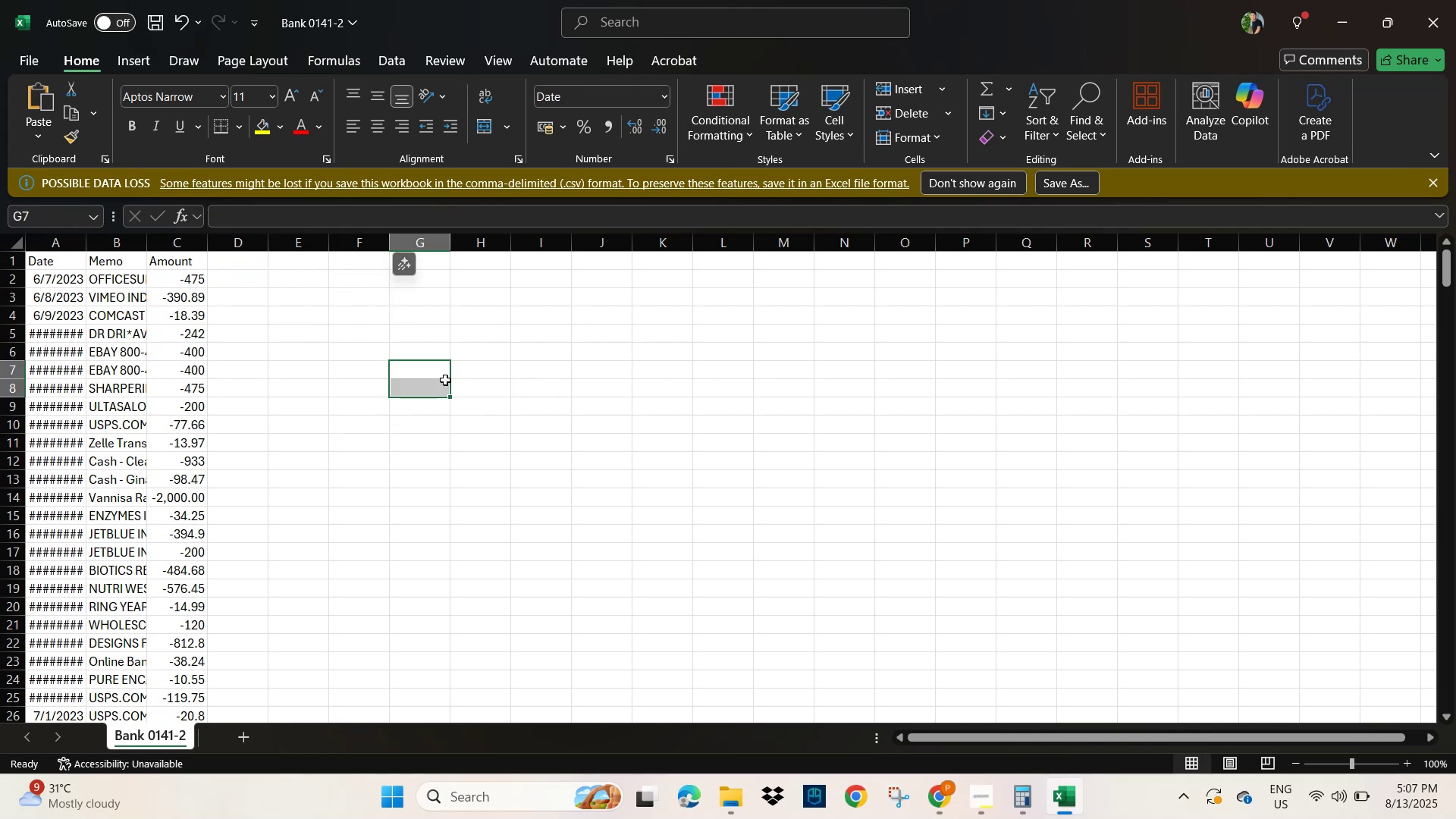 
left_click([295, 387])
 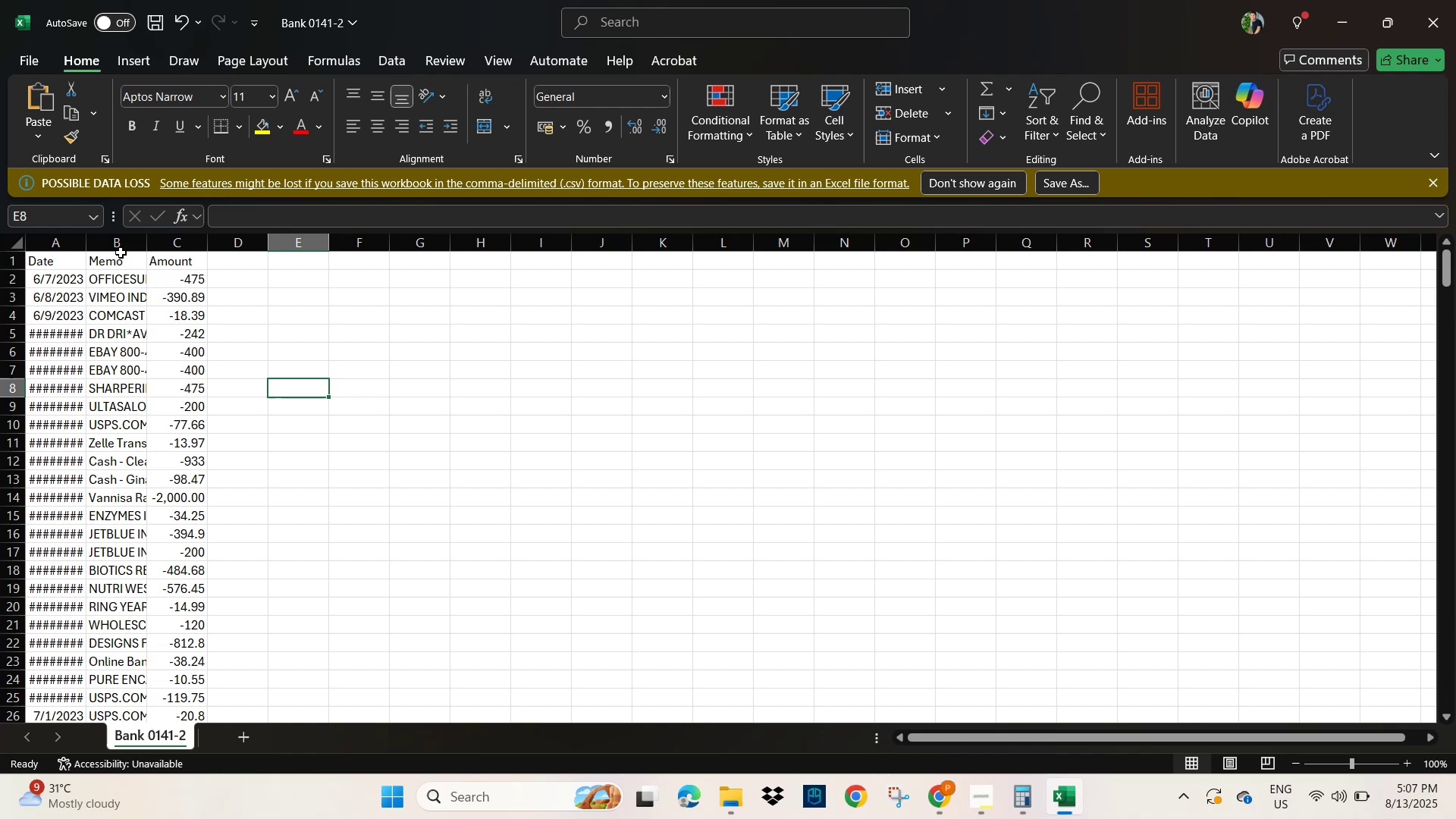 
left_click_drag(start_coordinate=[151, 251], to_coordinate=[330, 273])
 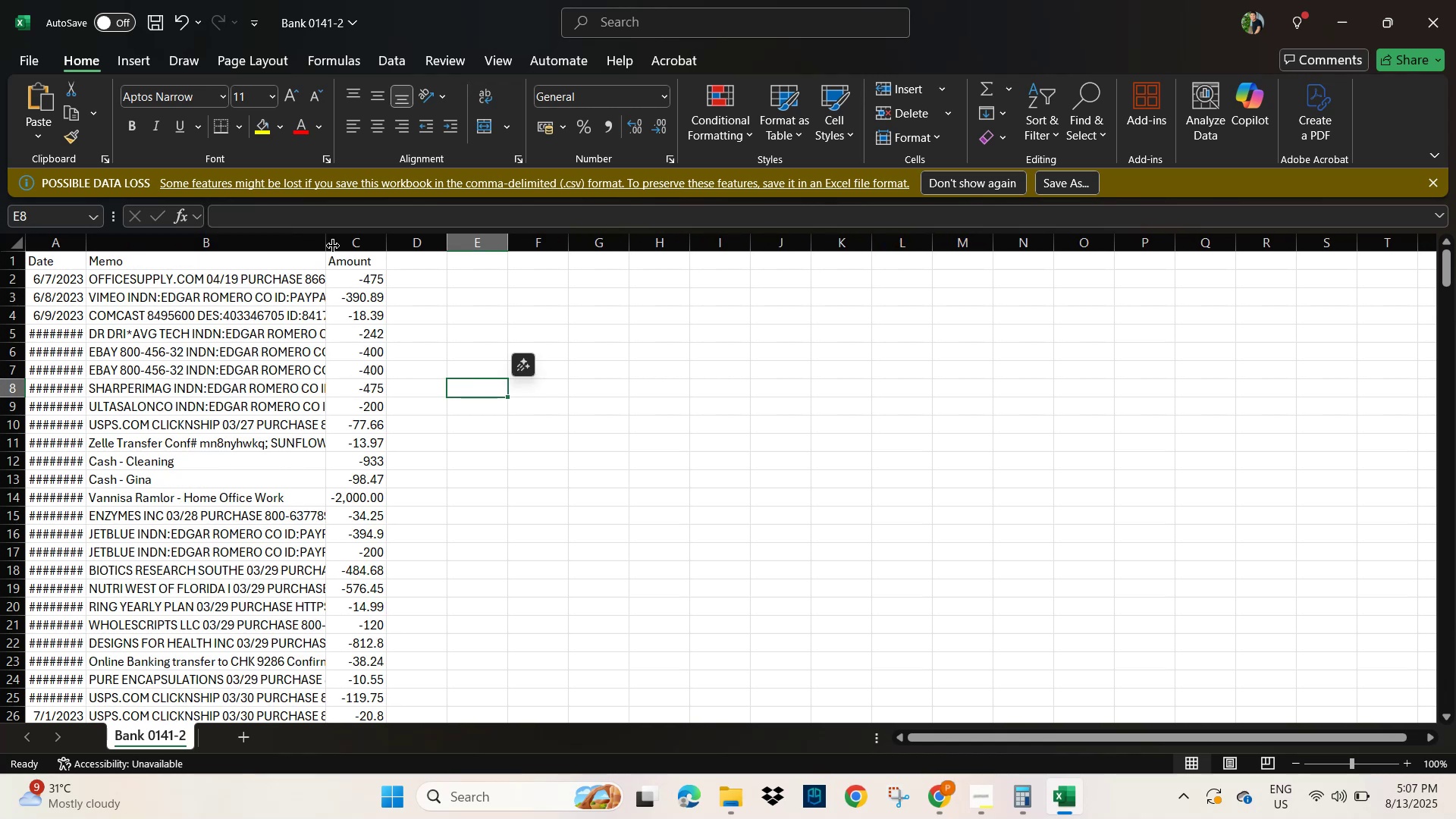 
left_click_drag(start_coordinate=[322, 243], to_coordinate=[418, 275])
 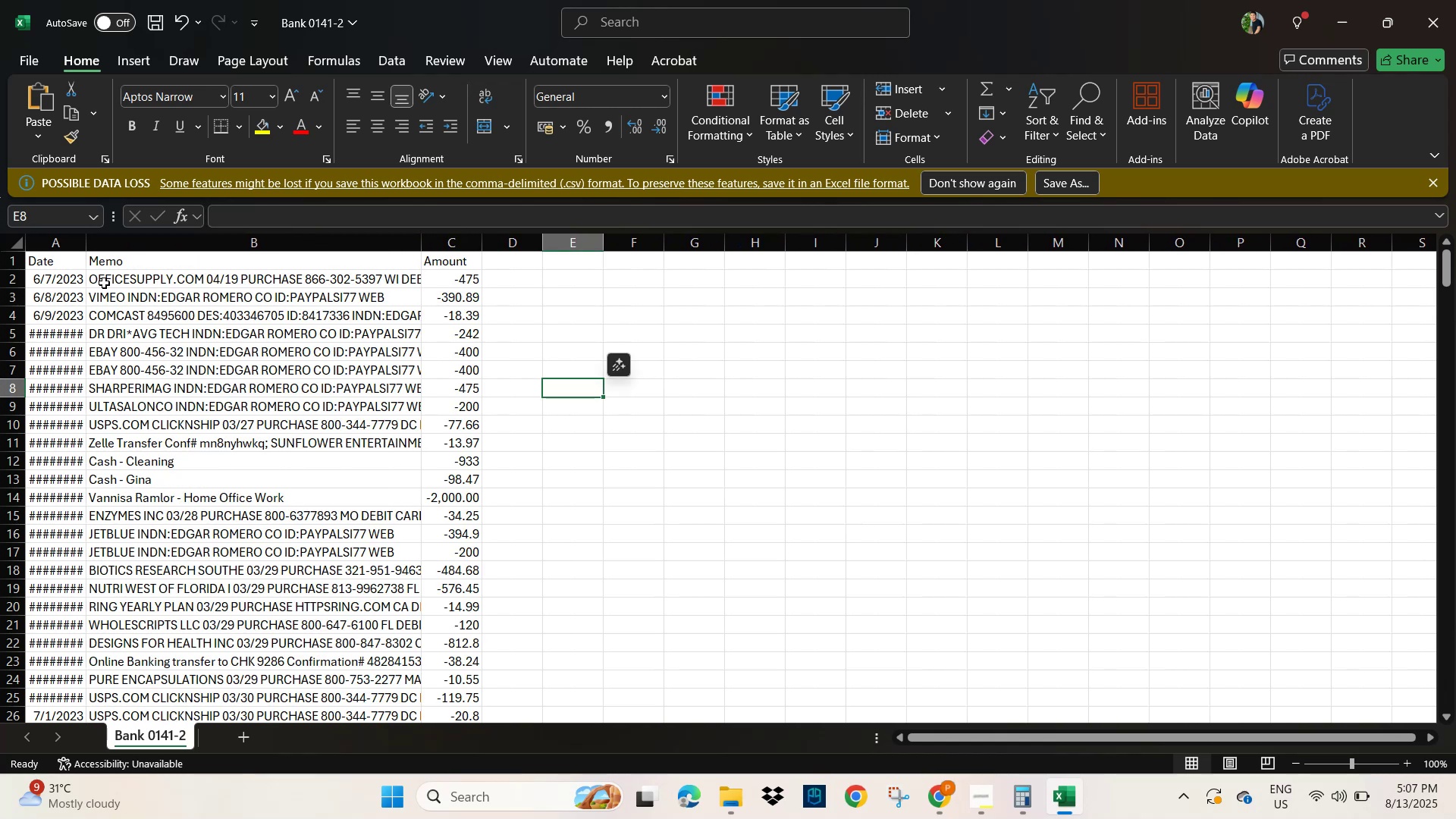 
key(Control+A)
 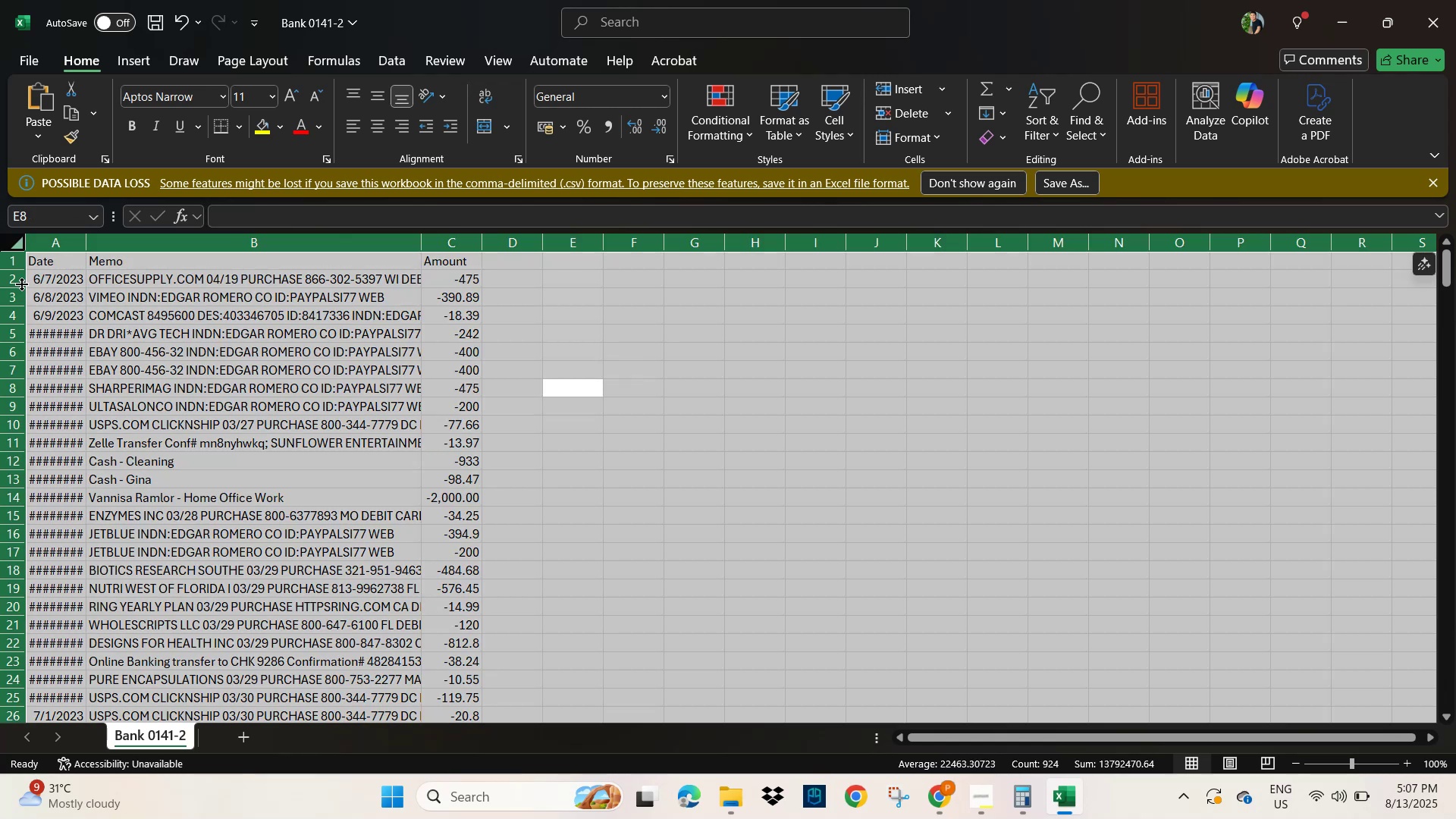 
left_click_drag(start_coordinate=[6, 285], to_coordinate=[7, 297])
 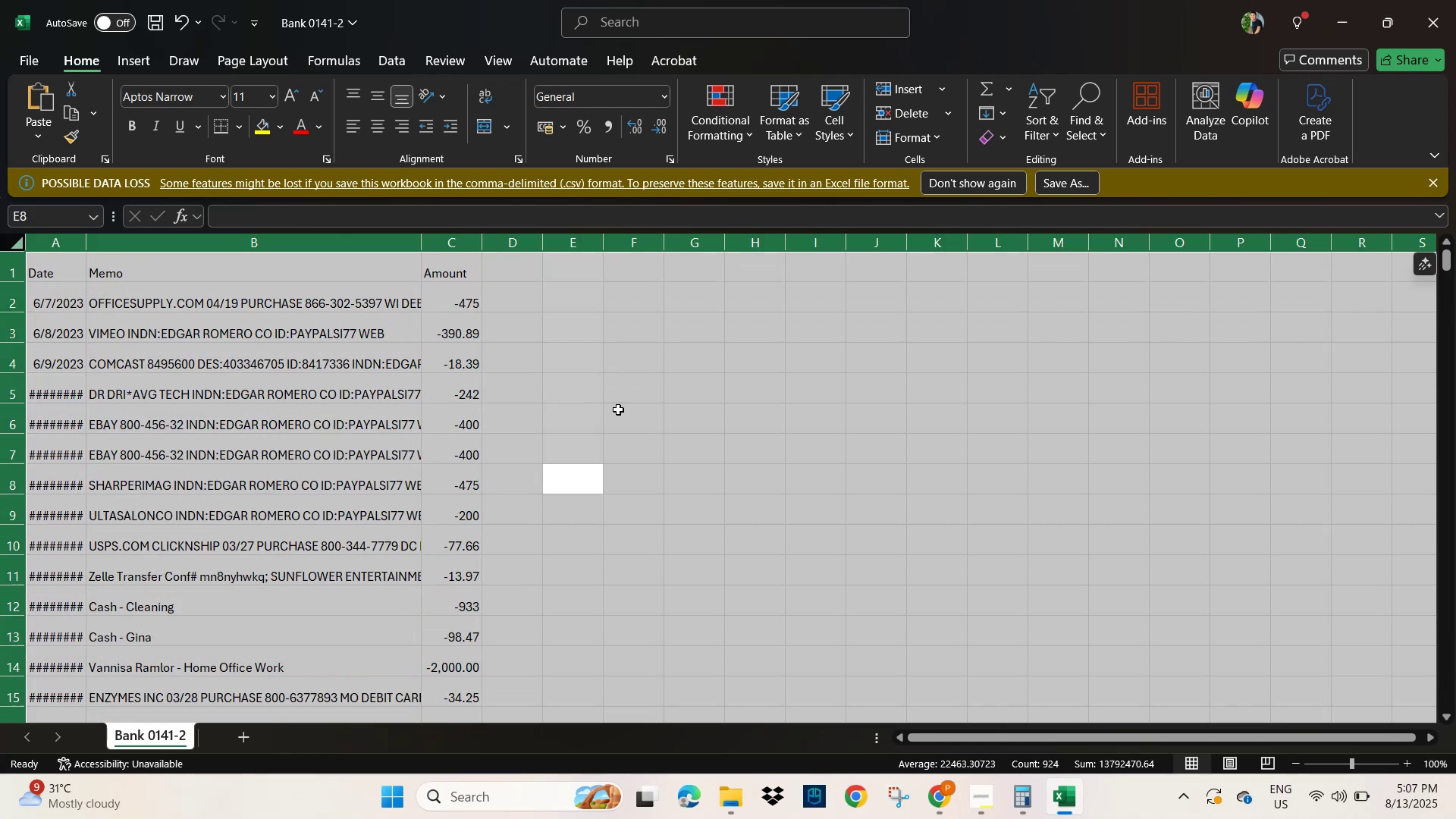 
left_click([761, 398])
 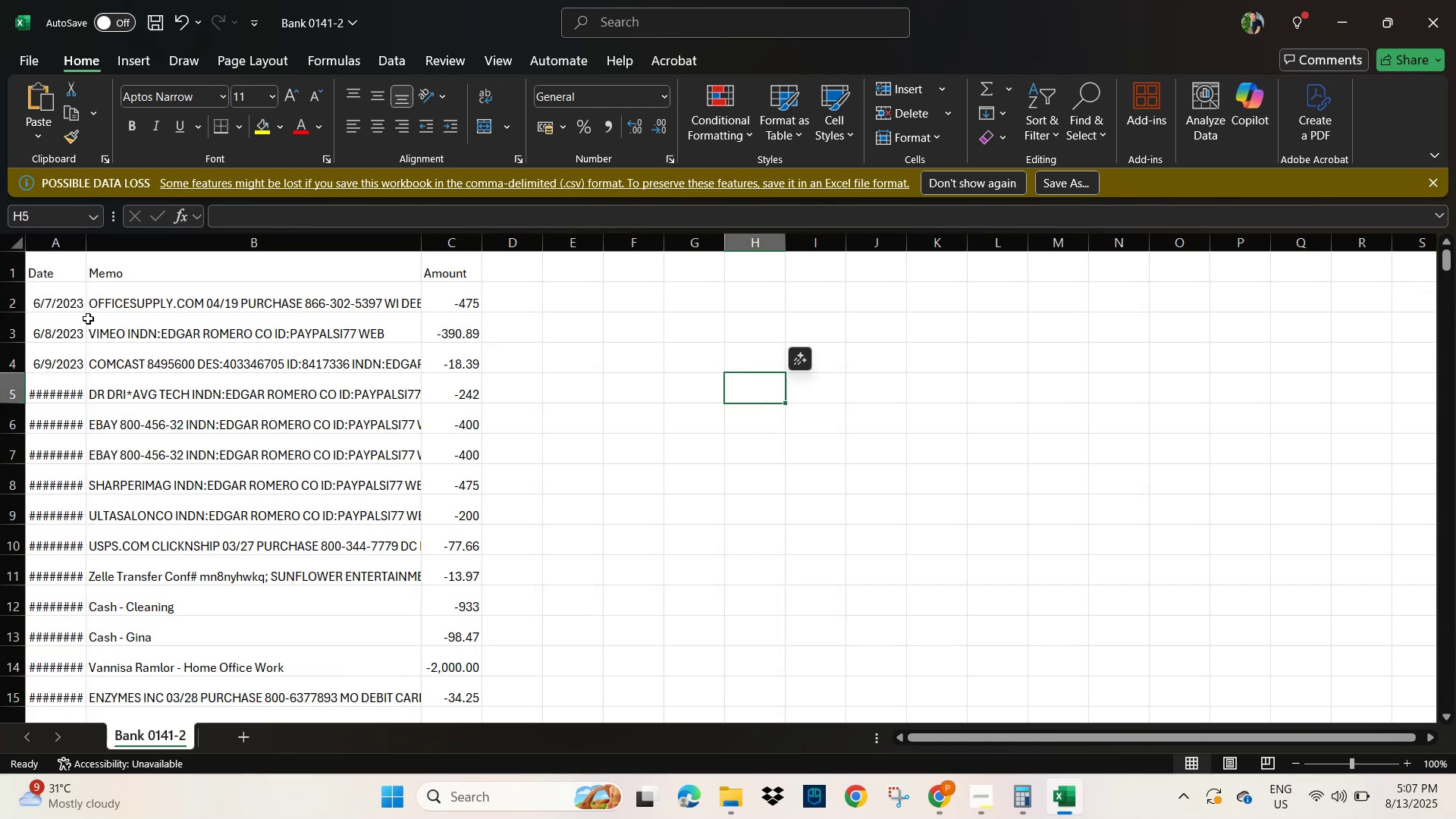 
left_click_drag(start_coordinate=[670, 345], to_coordinate=[676, 344])
 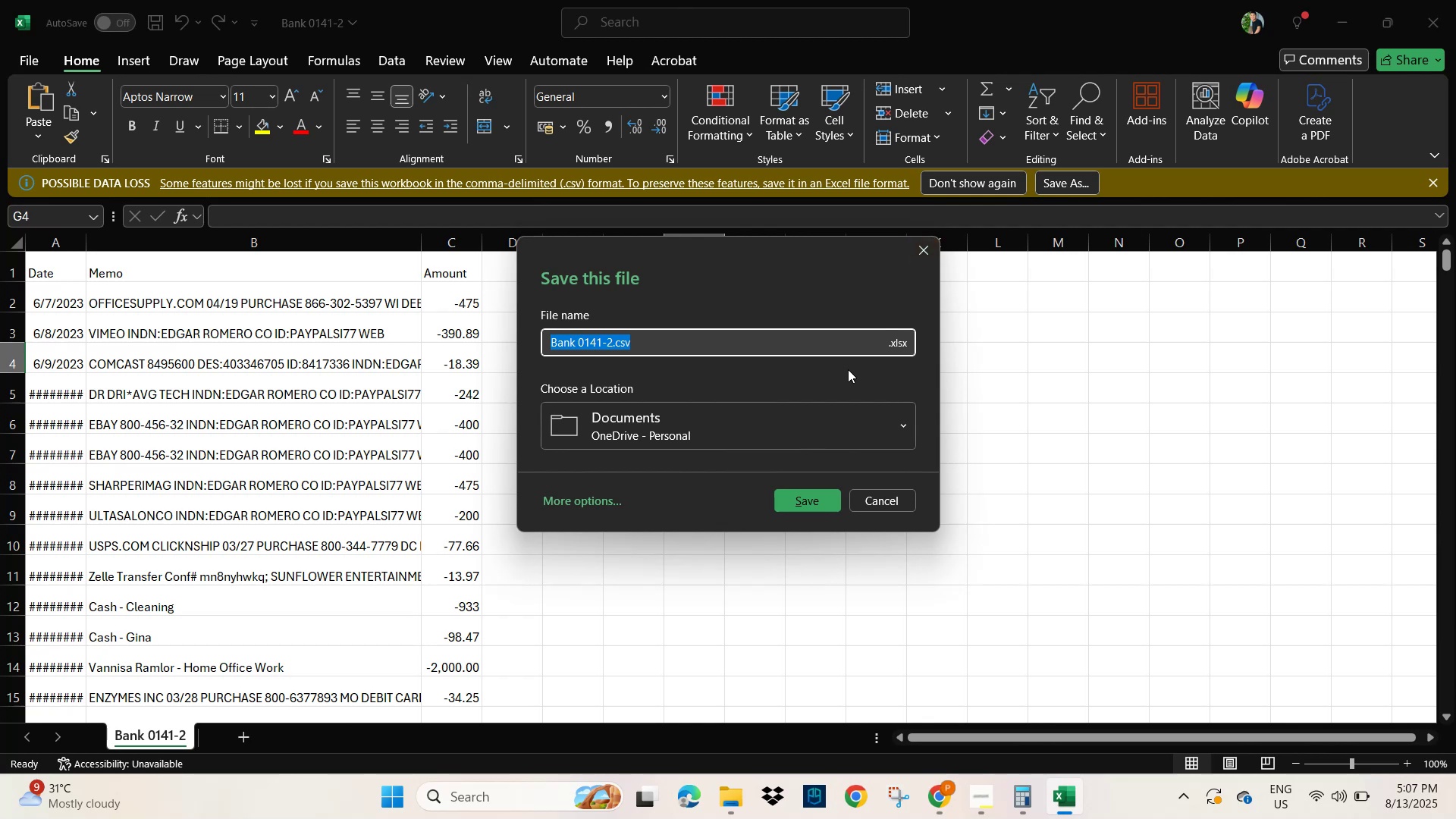 
left_click([906, 422])
 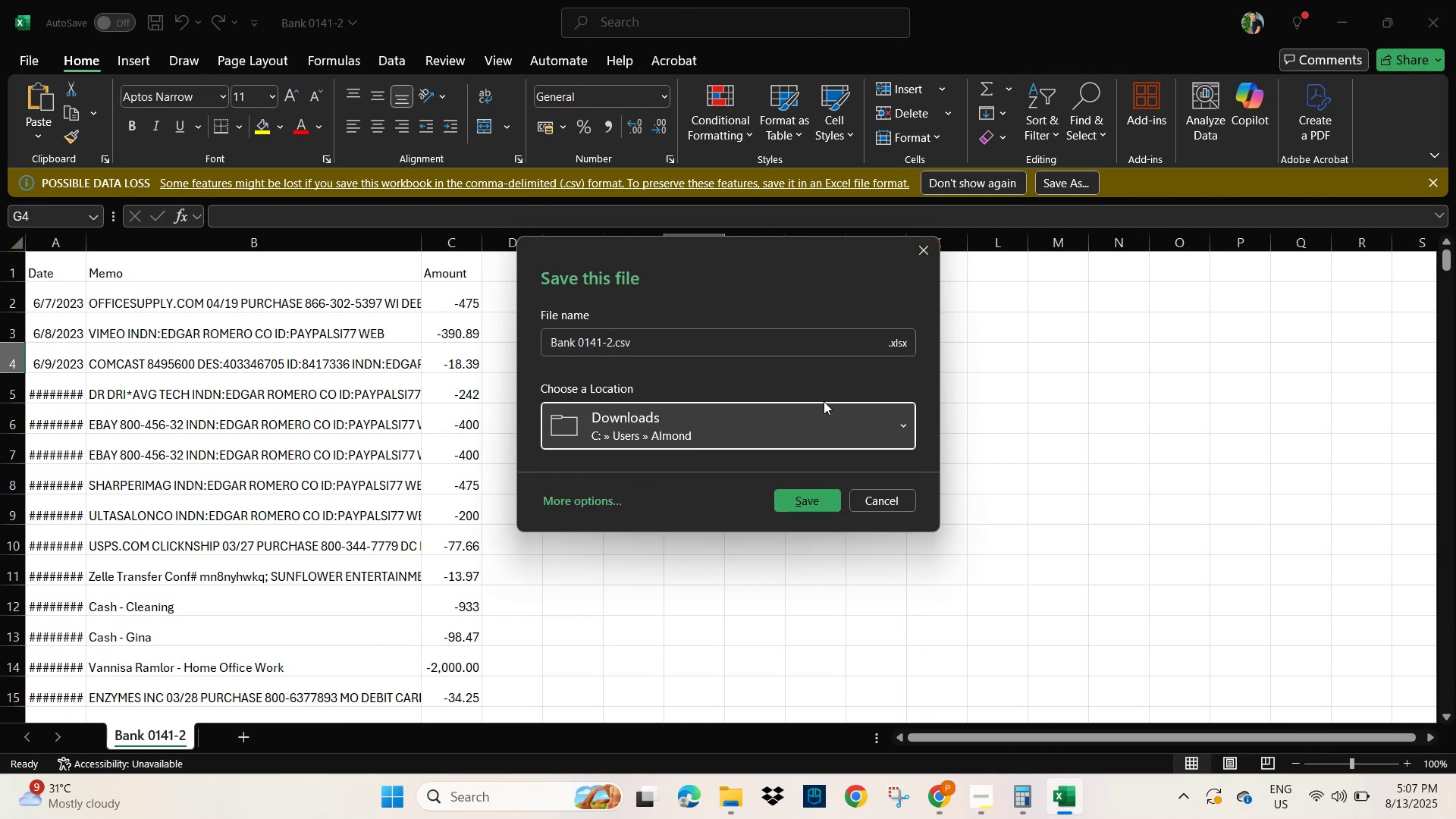 
left_click([817, 503])
 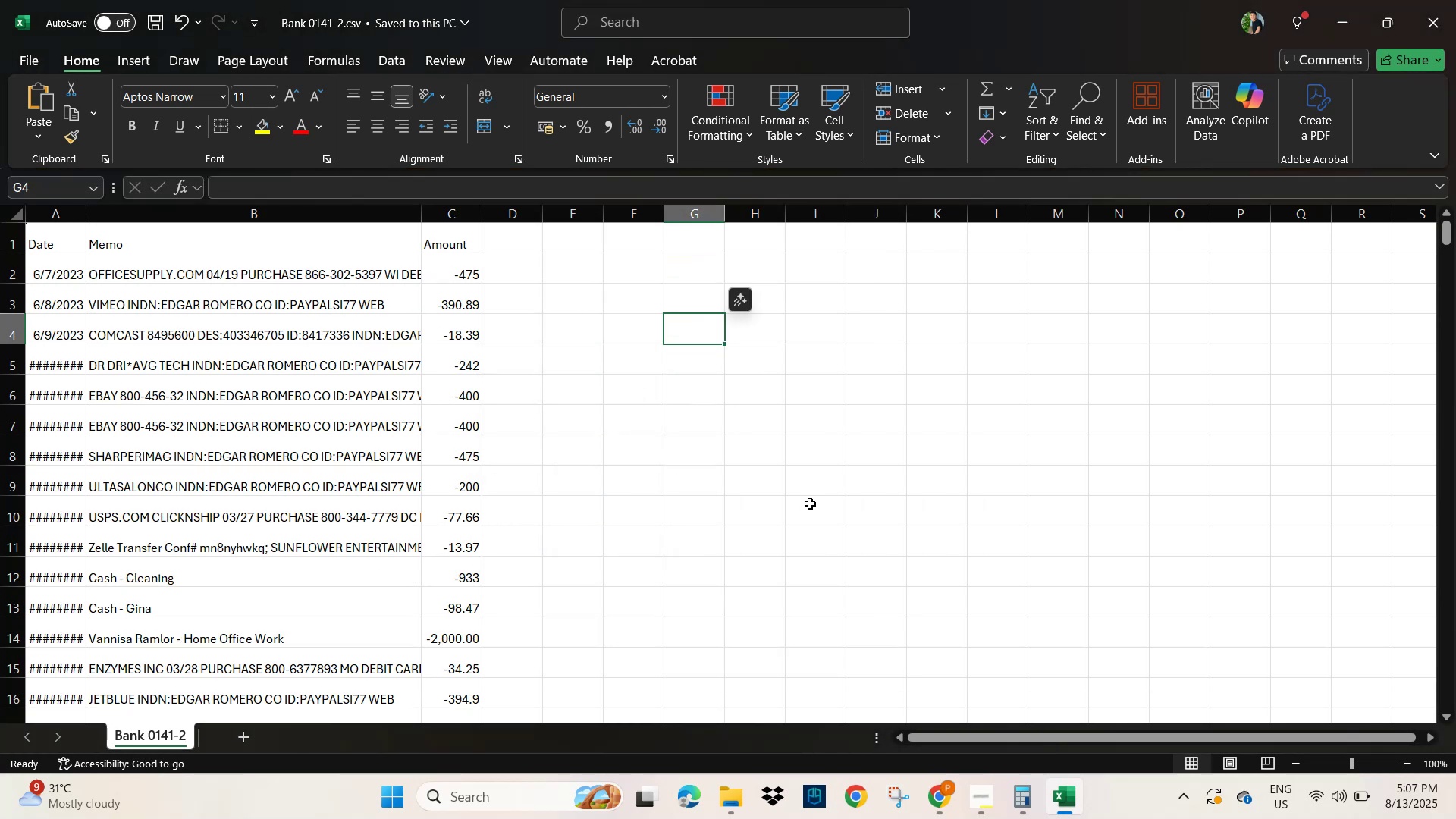 
left_click([810, 504])
 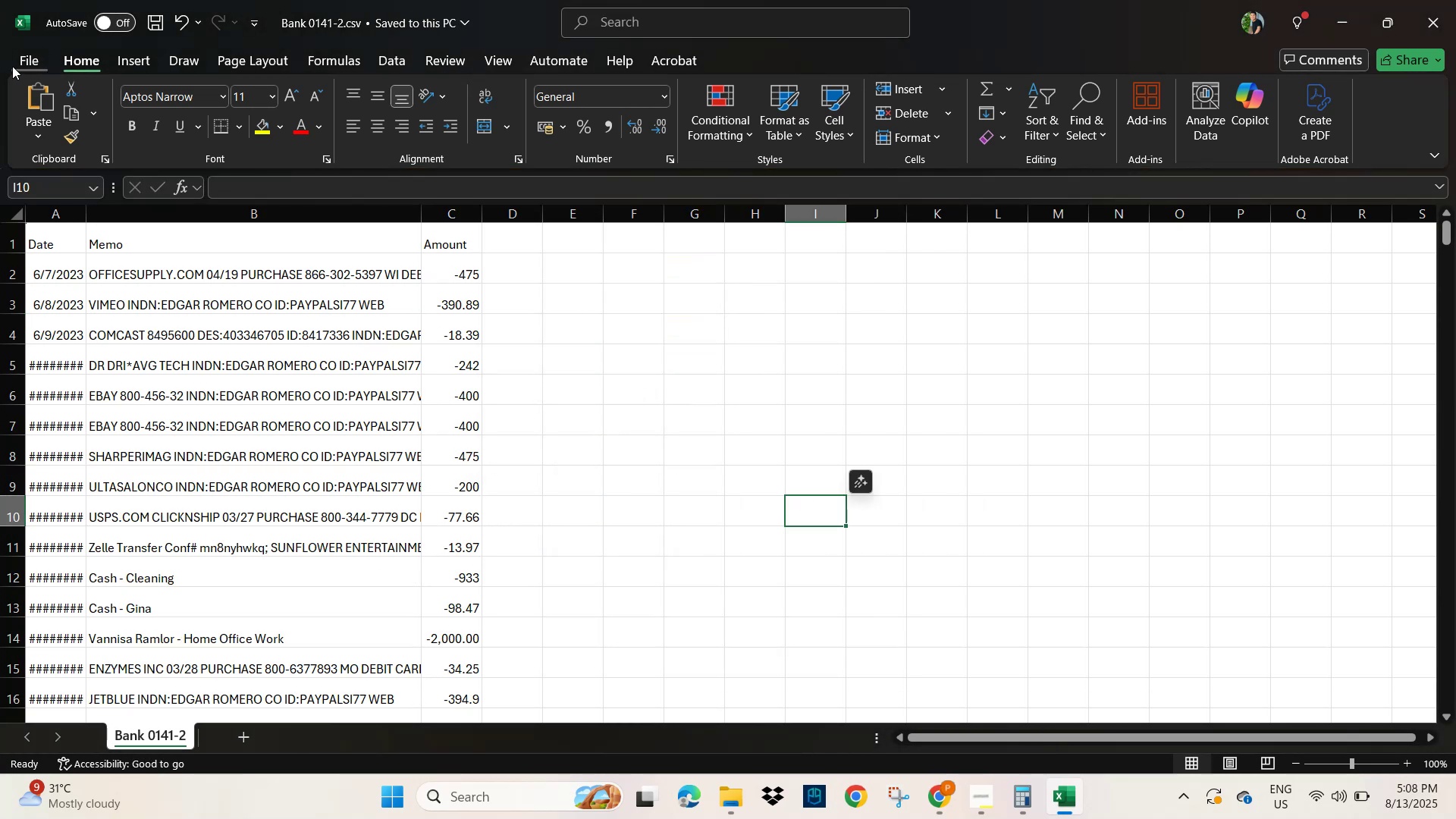 
left_click([12, 63])
 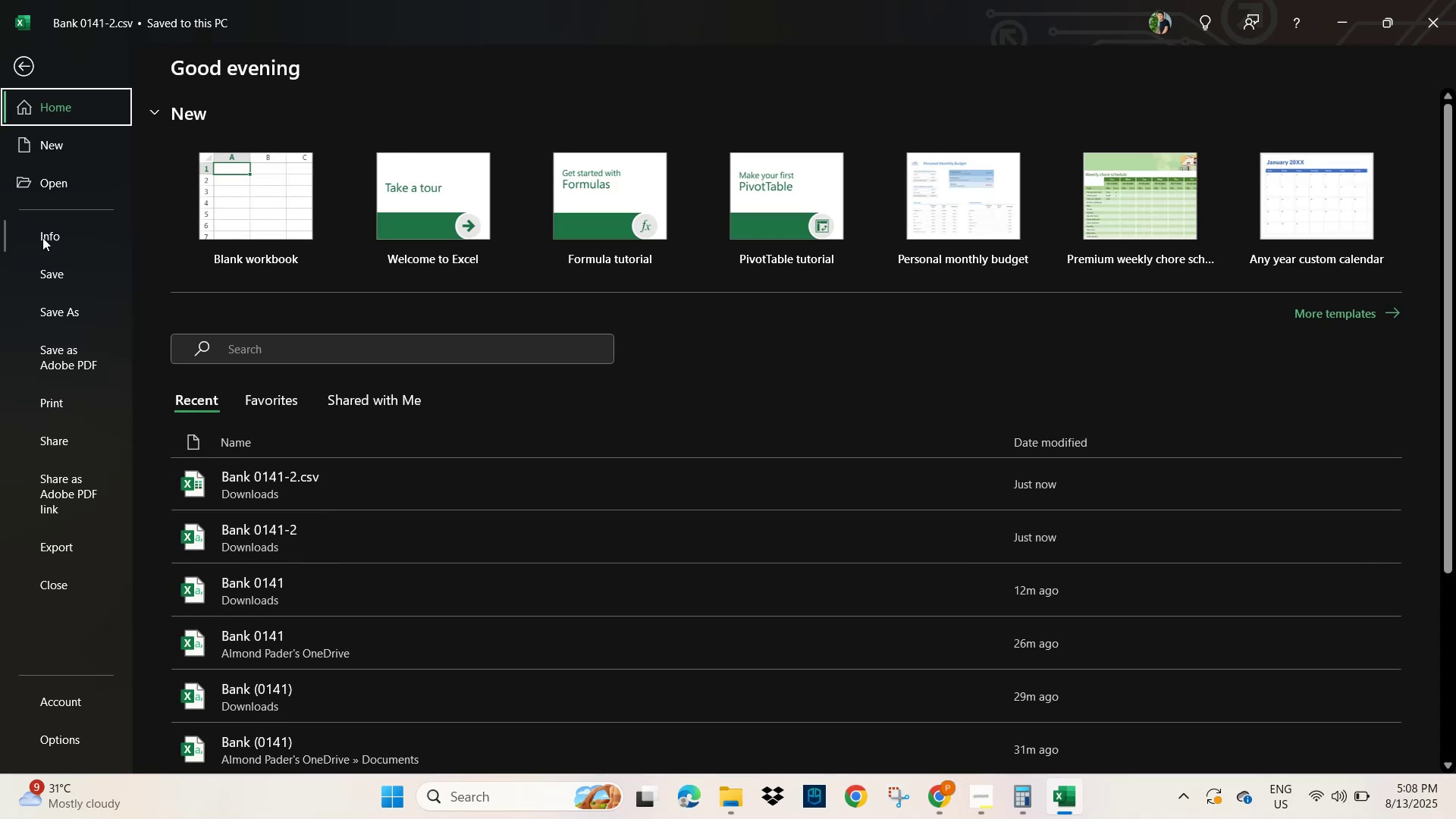 
left_click([64, 312])
 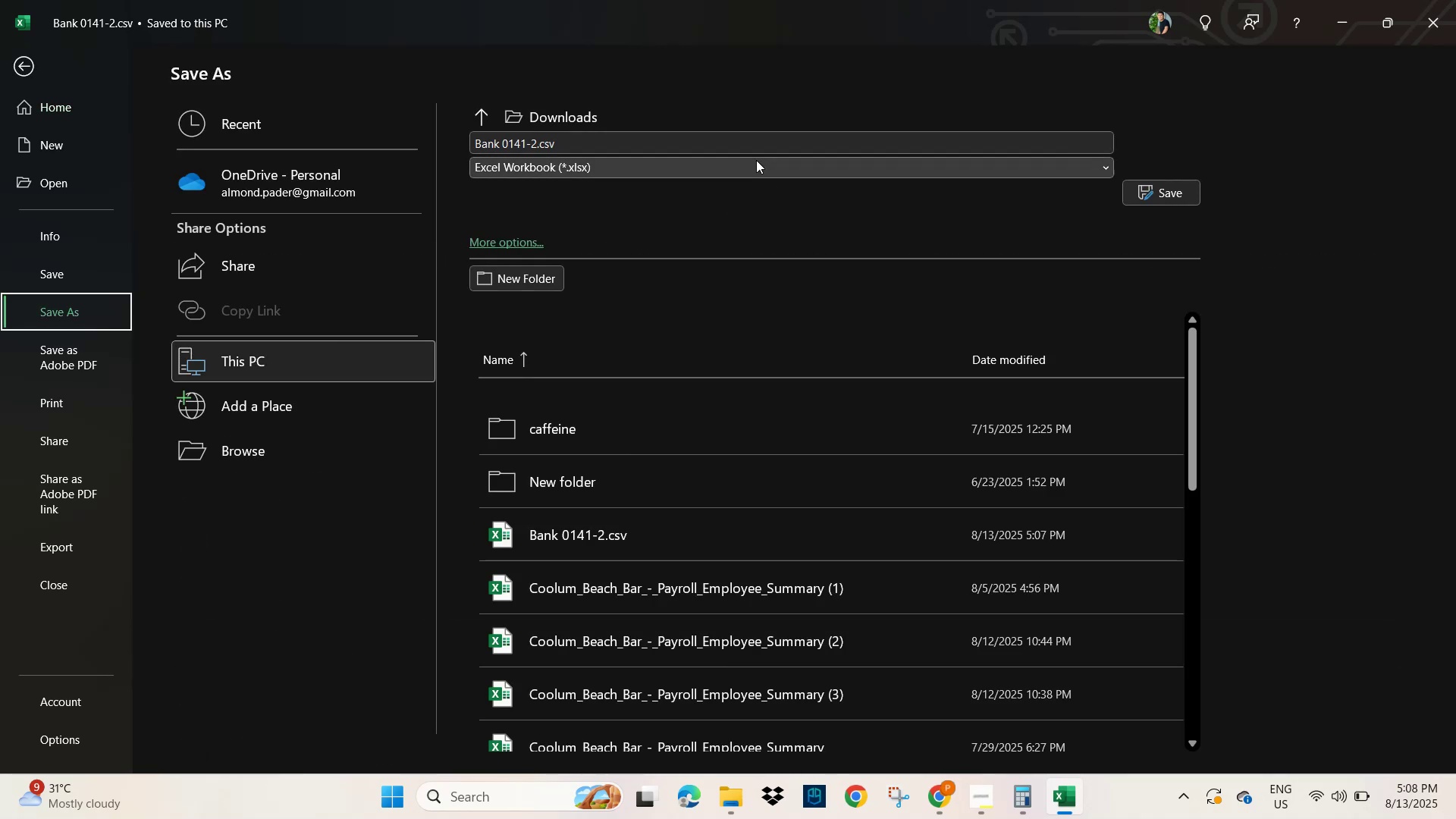 
left_click([744, 170])
 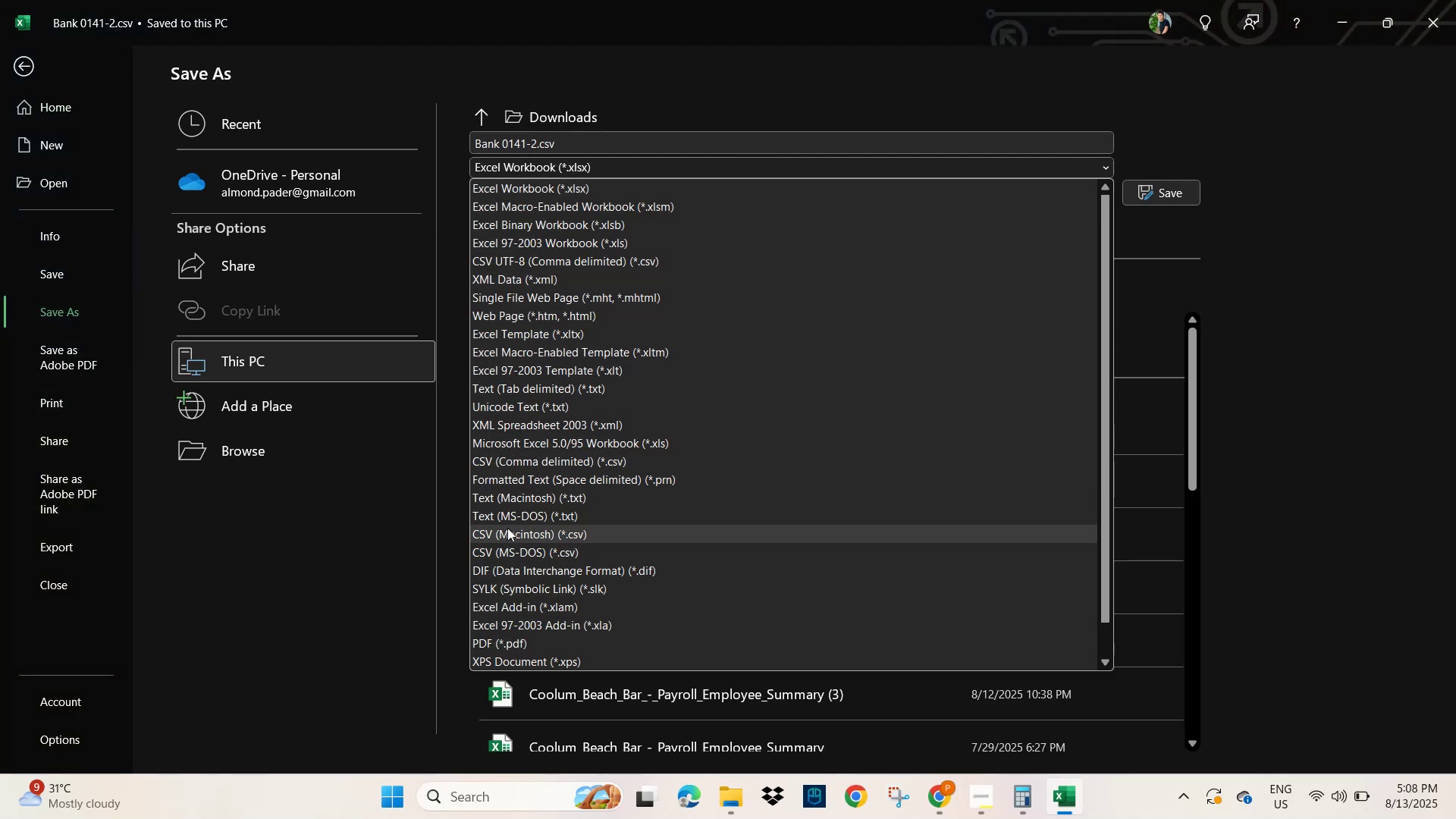 
left_click([532, 457])
 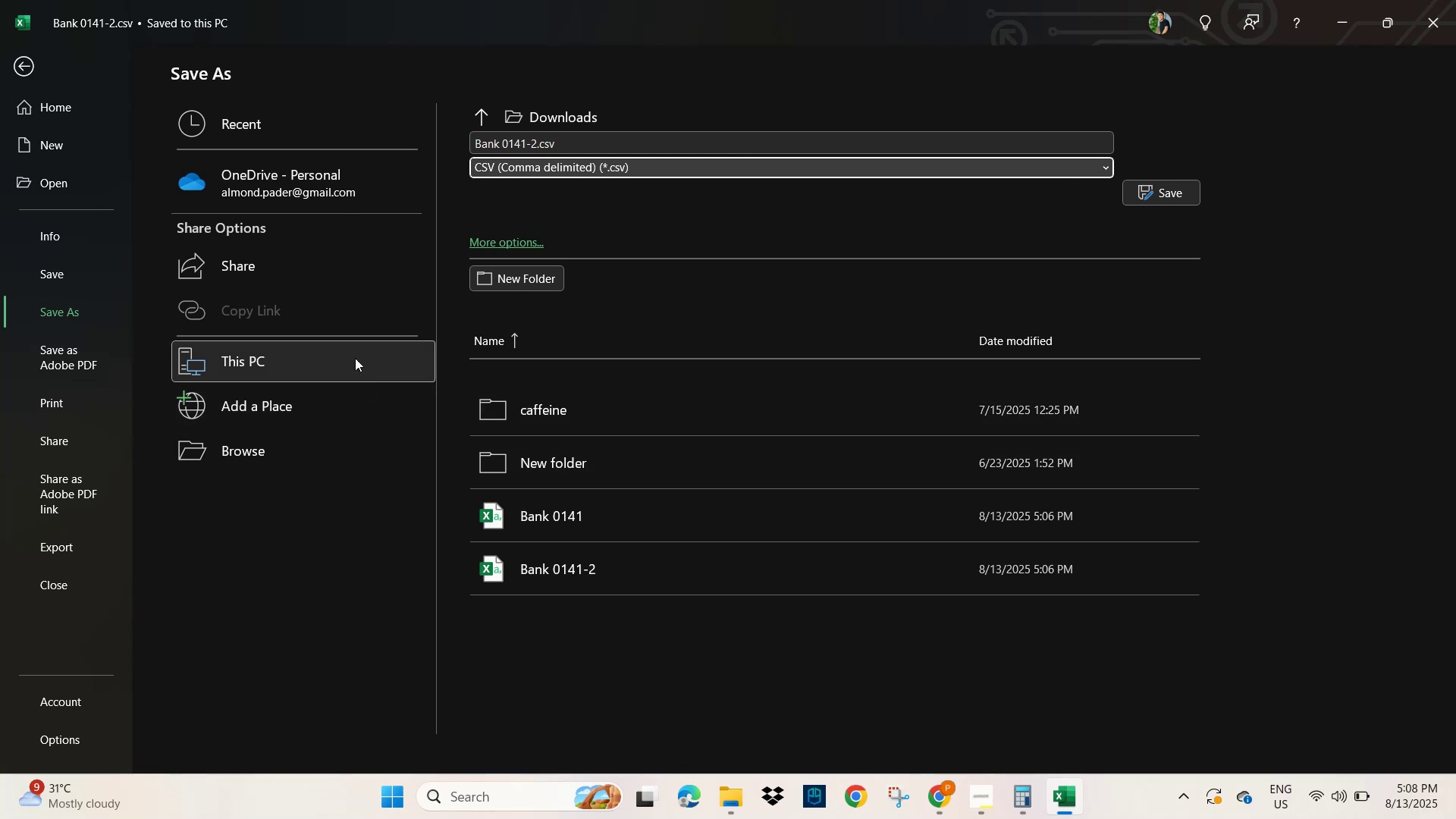 
double_click([353, 356])
 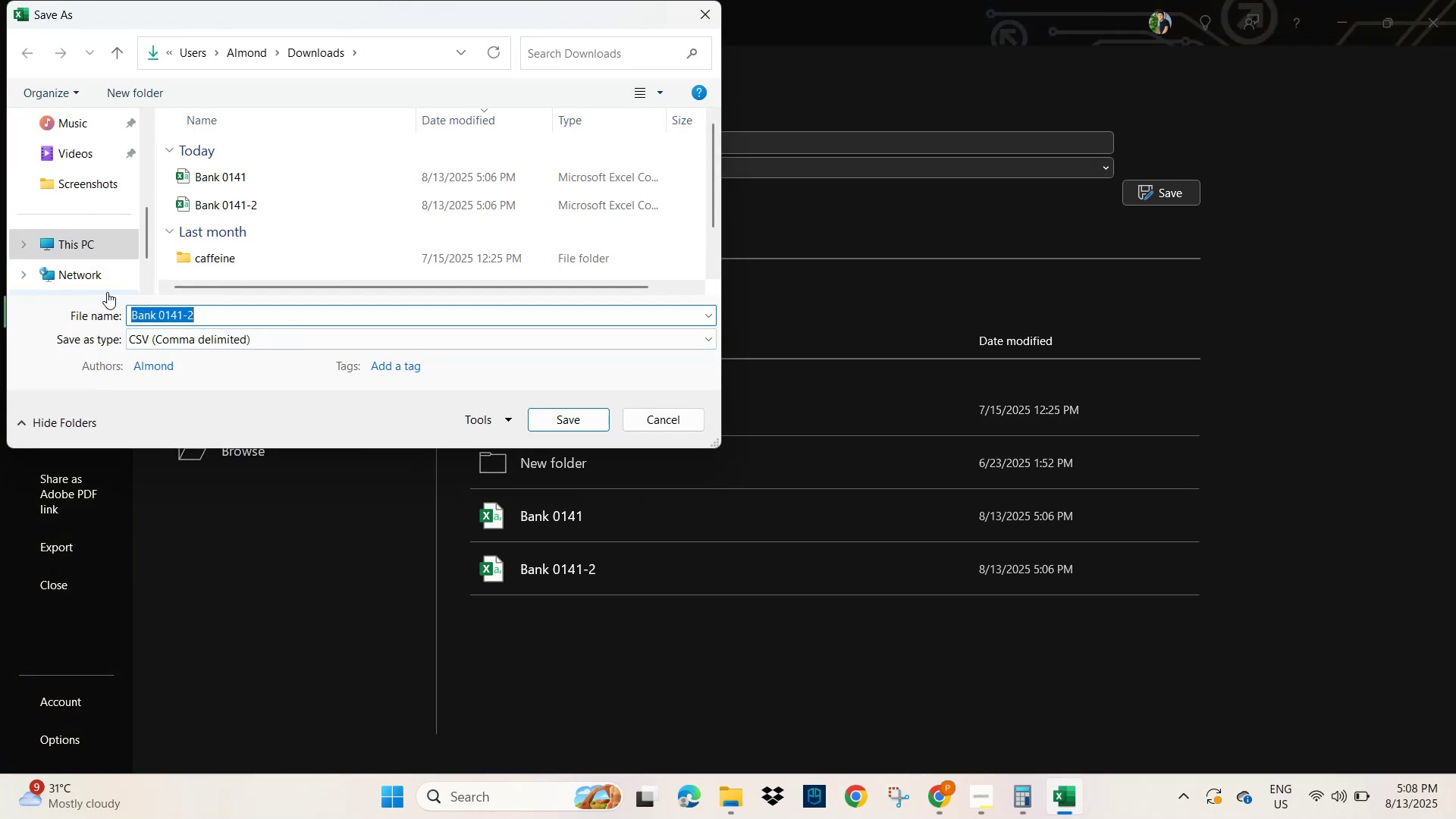 
scroll: coordinate [80, 244], scroll_direction: down, amount: 2.0
 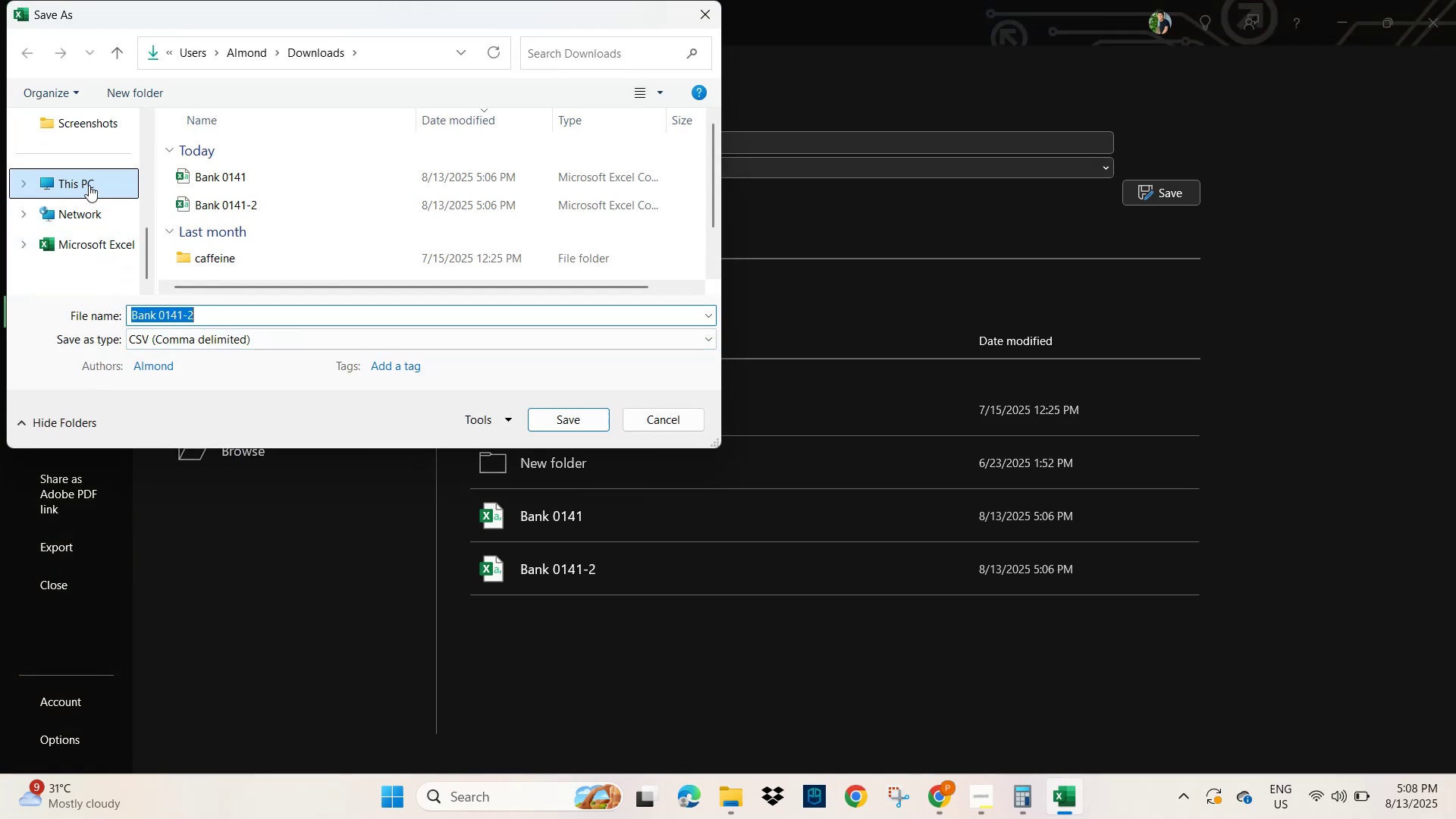 
double_click([89, 185])
 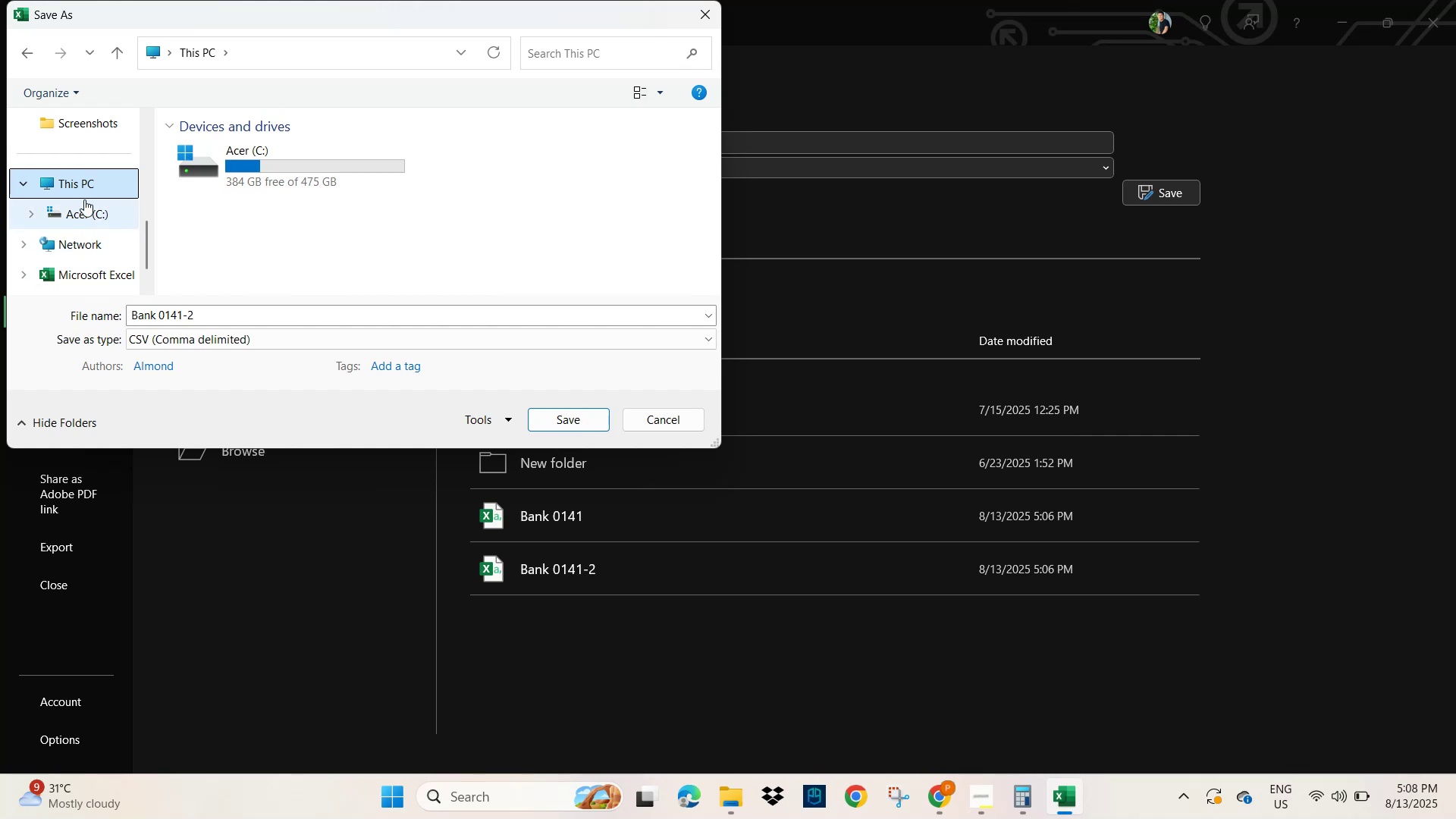 
double_click([85, 184])
 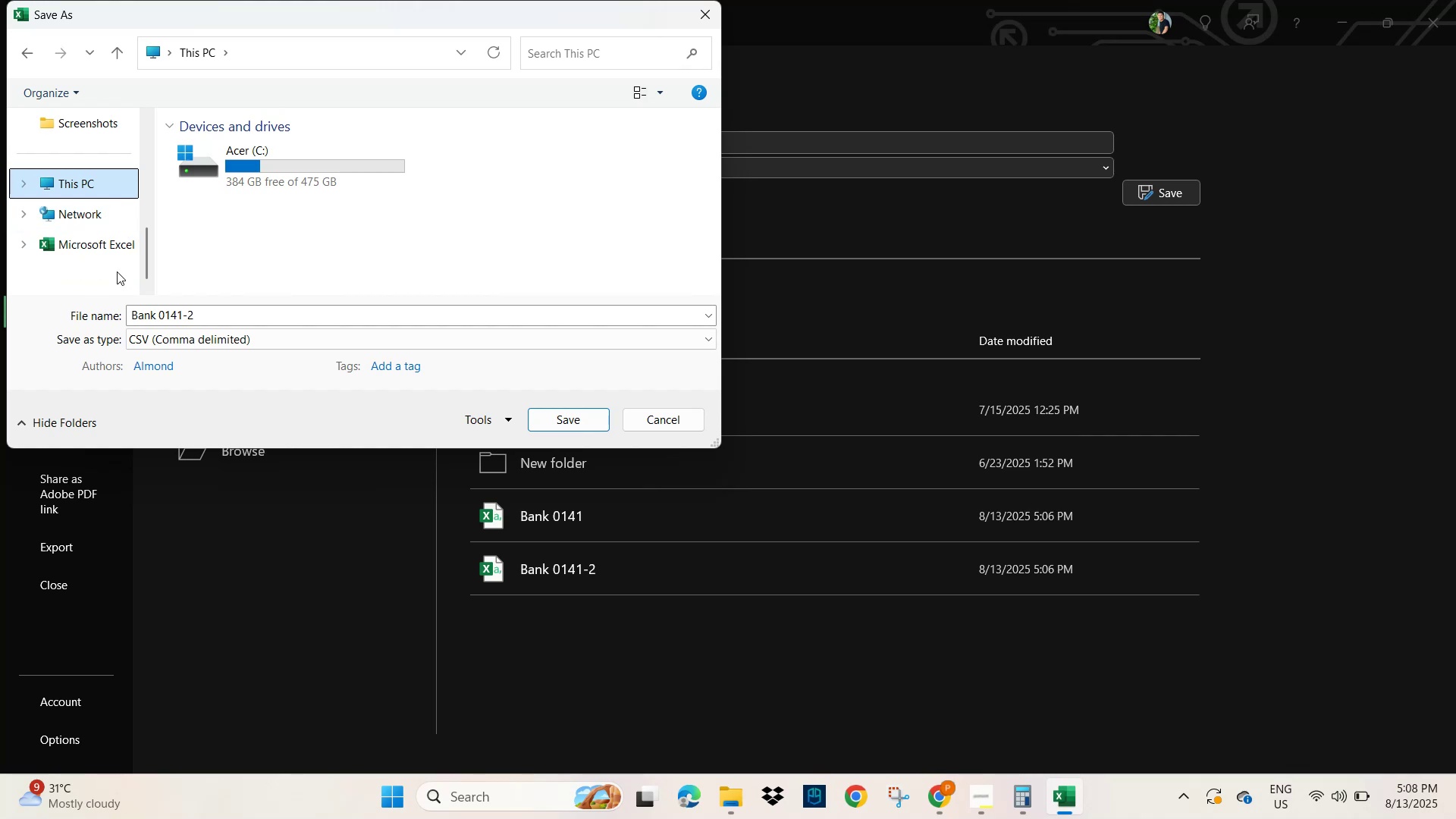 
scroll: coordinate [271, 198], scroll_direction: up, amount: 3.0
 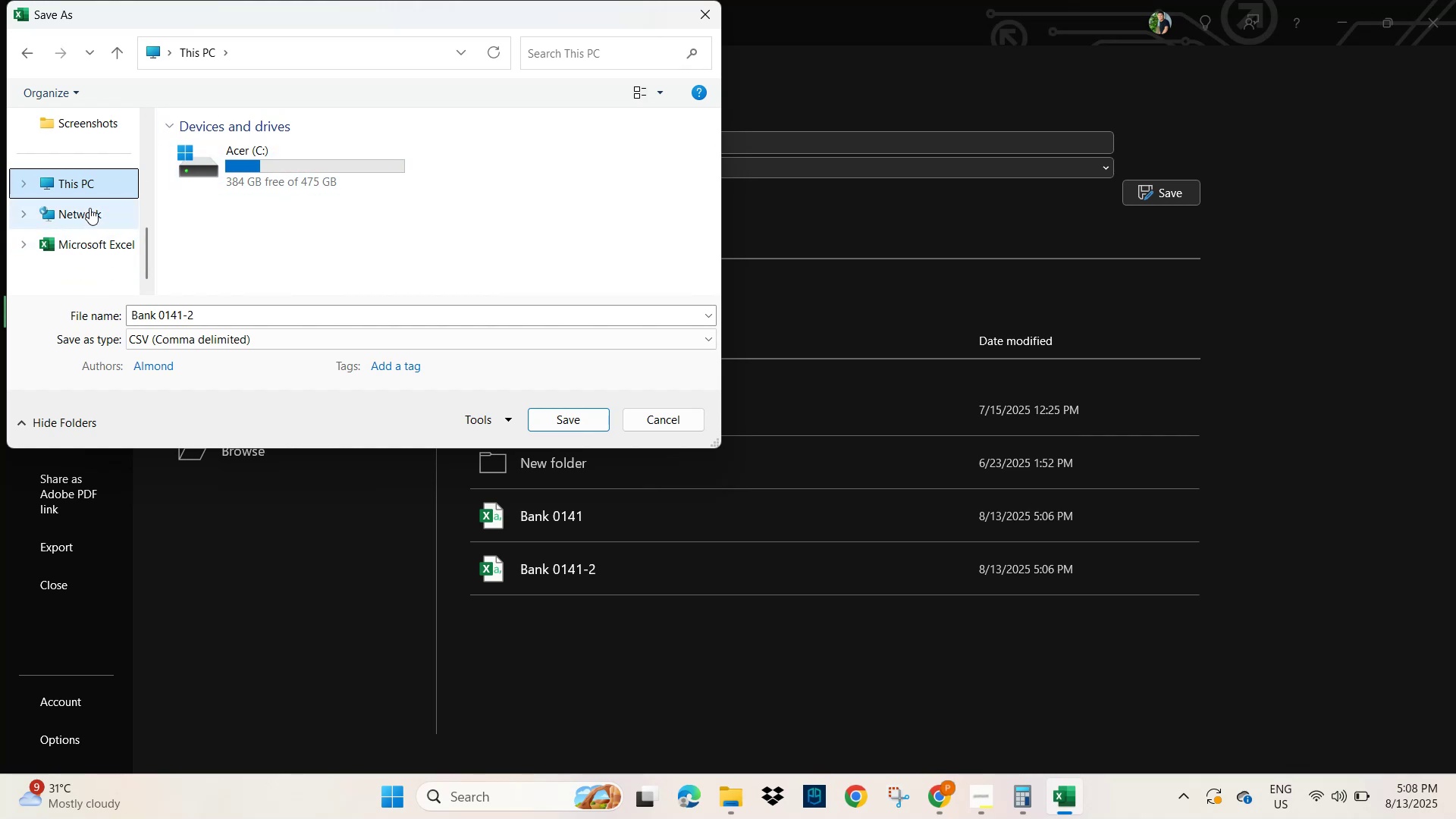 
double_click([89, 180])
 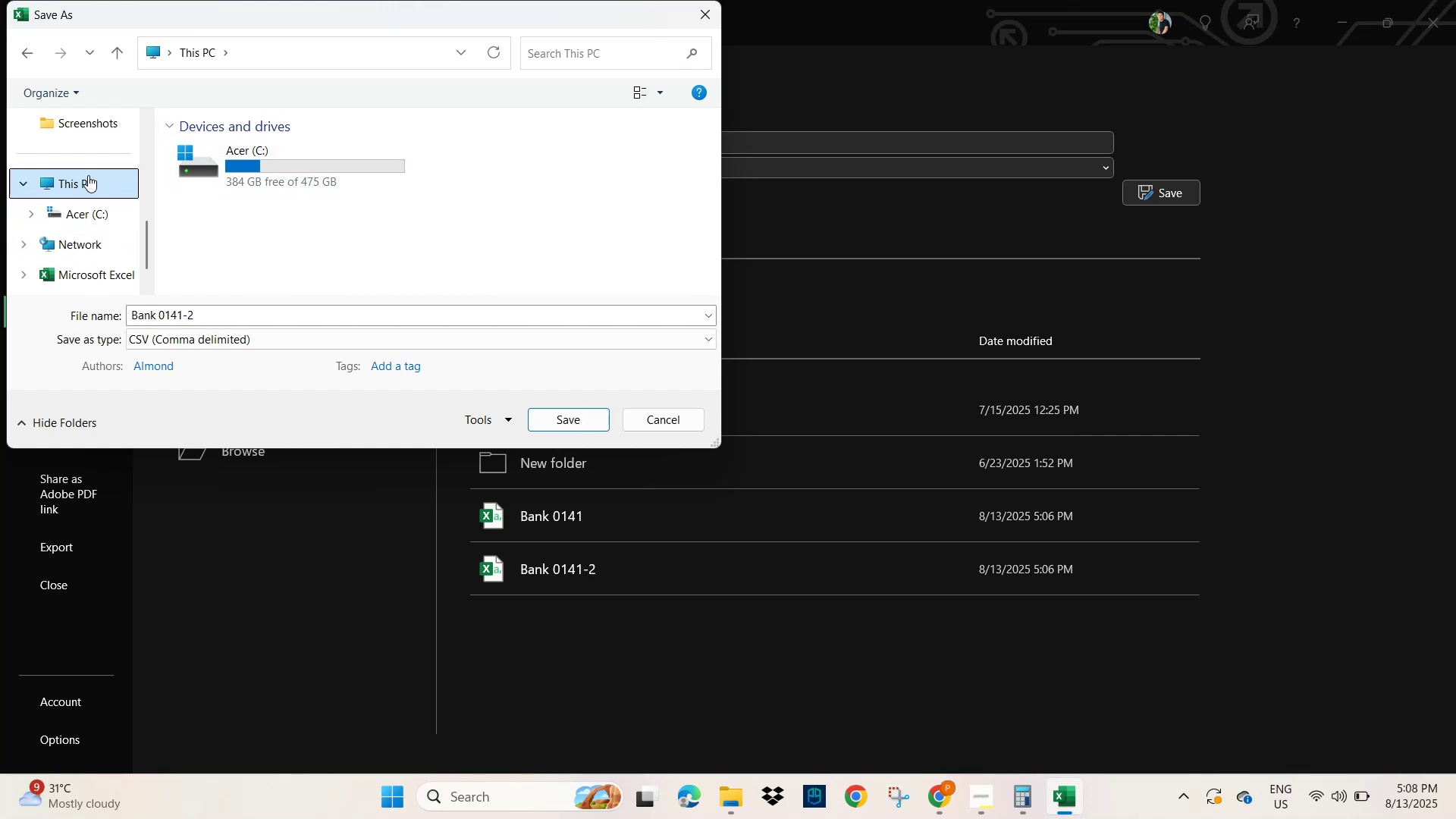 
scroll: coordinate [58, 177], scroll_direction: up, amount: 7.0
 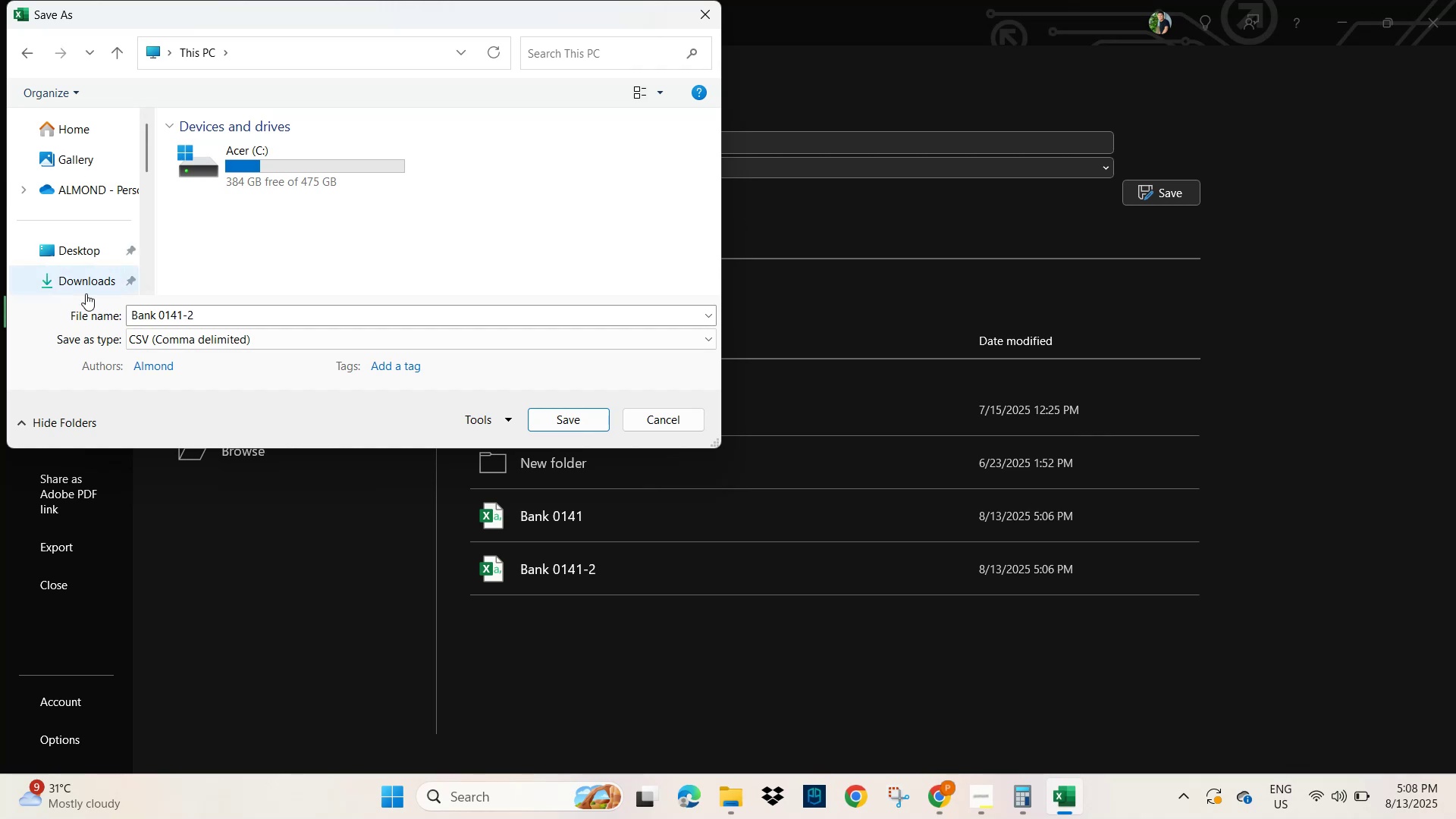 
left_click([85, 291])
 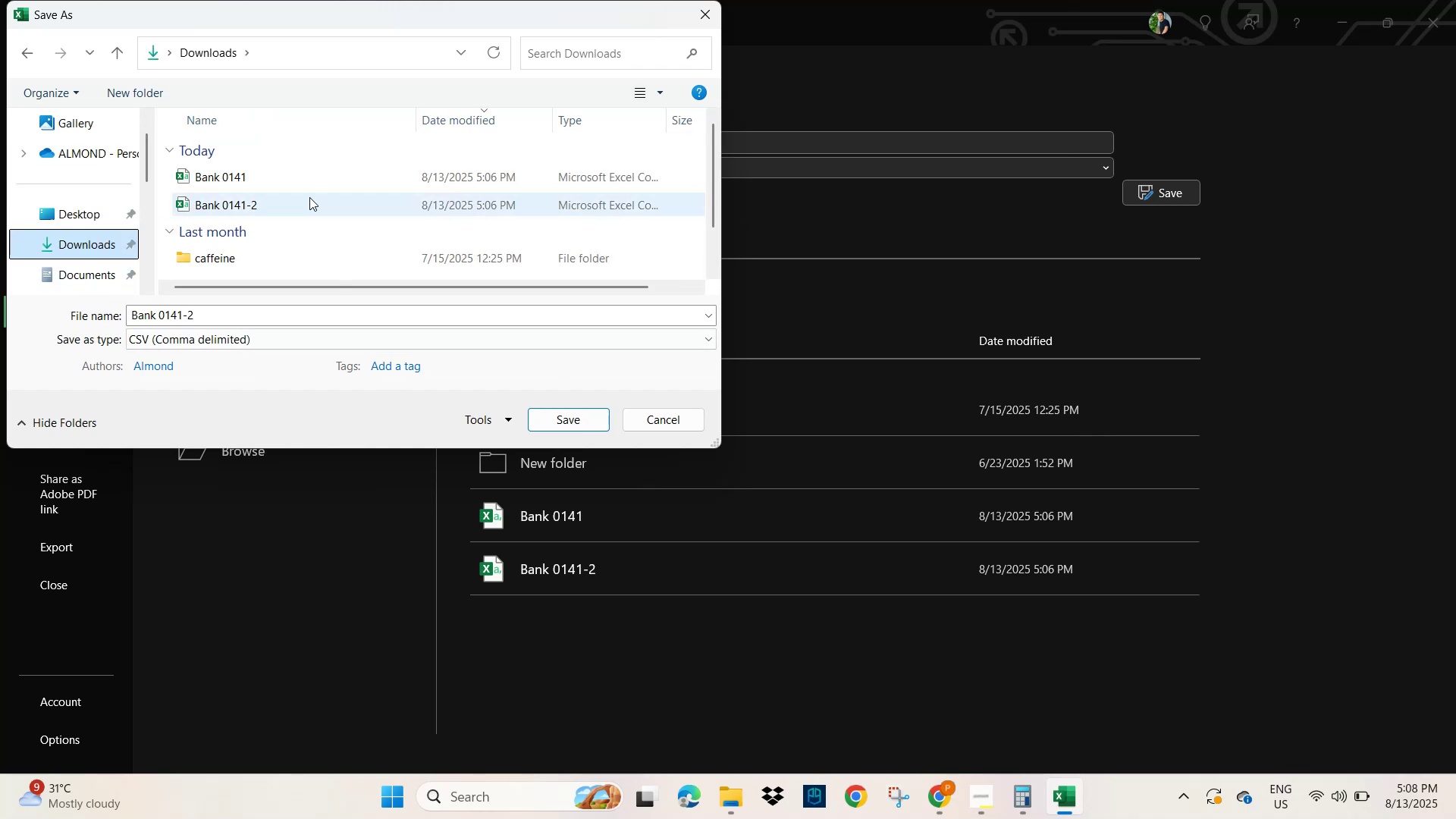 
left_click([309, 206])
 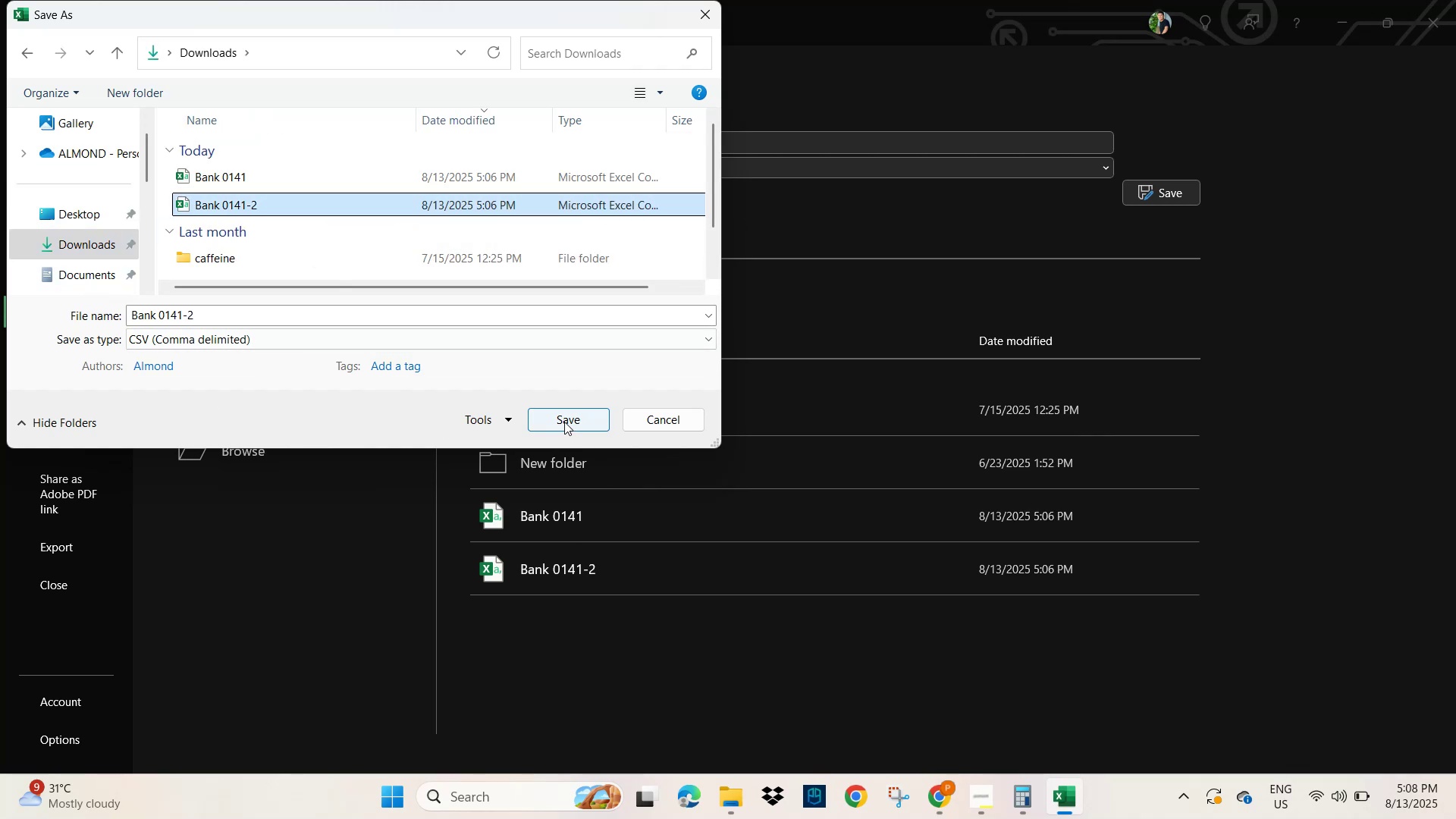 
left_click([554, 416])
 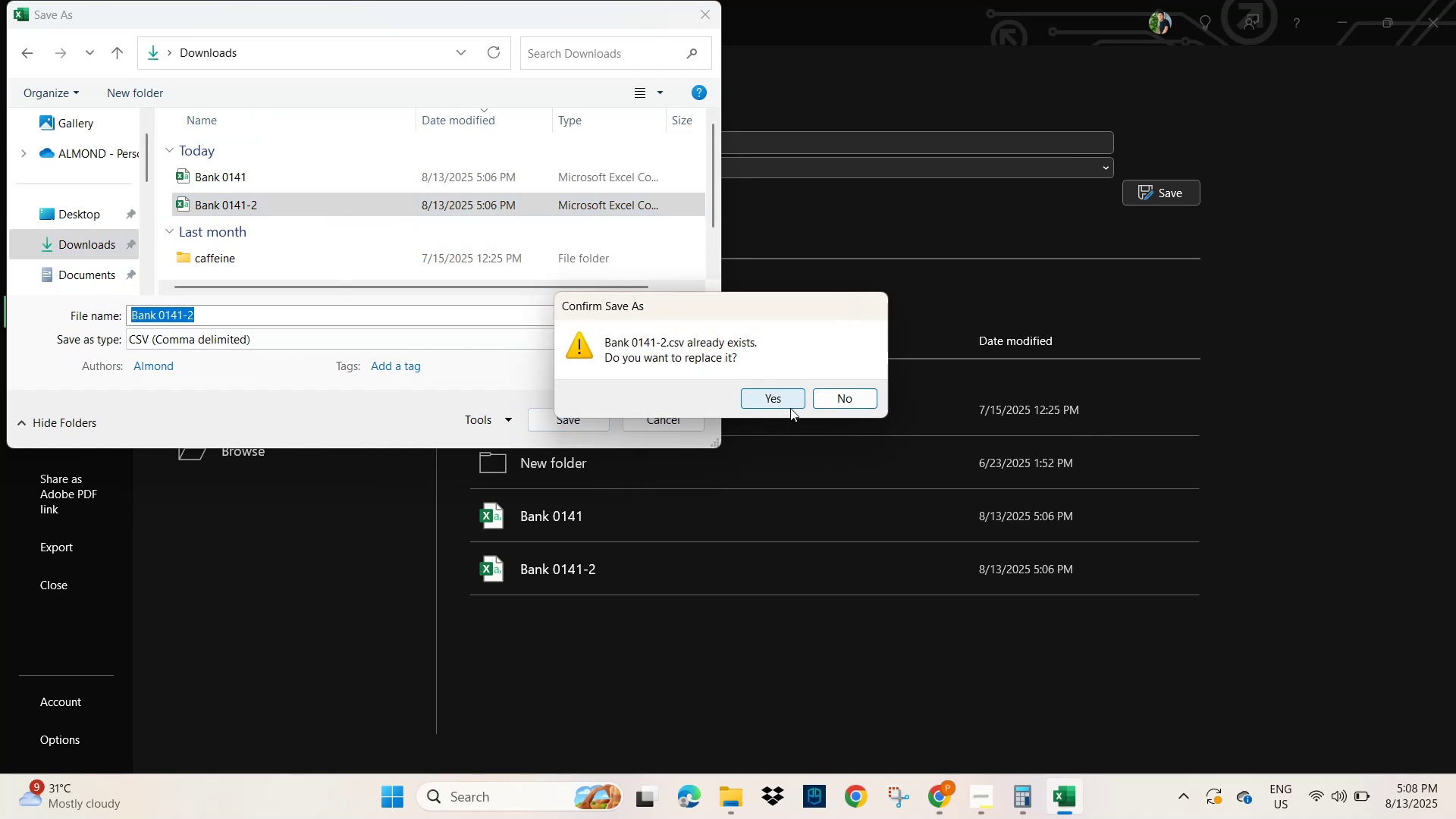 
left_click([779, 400])
 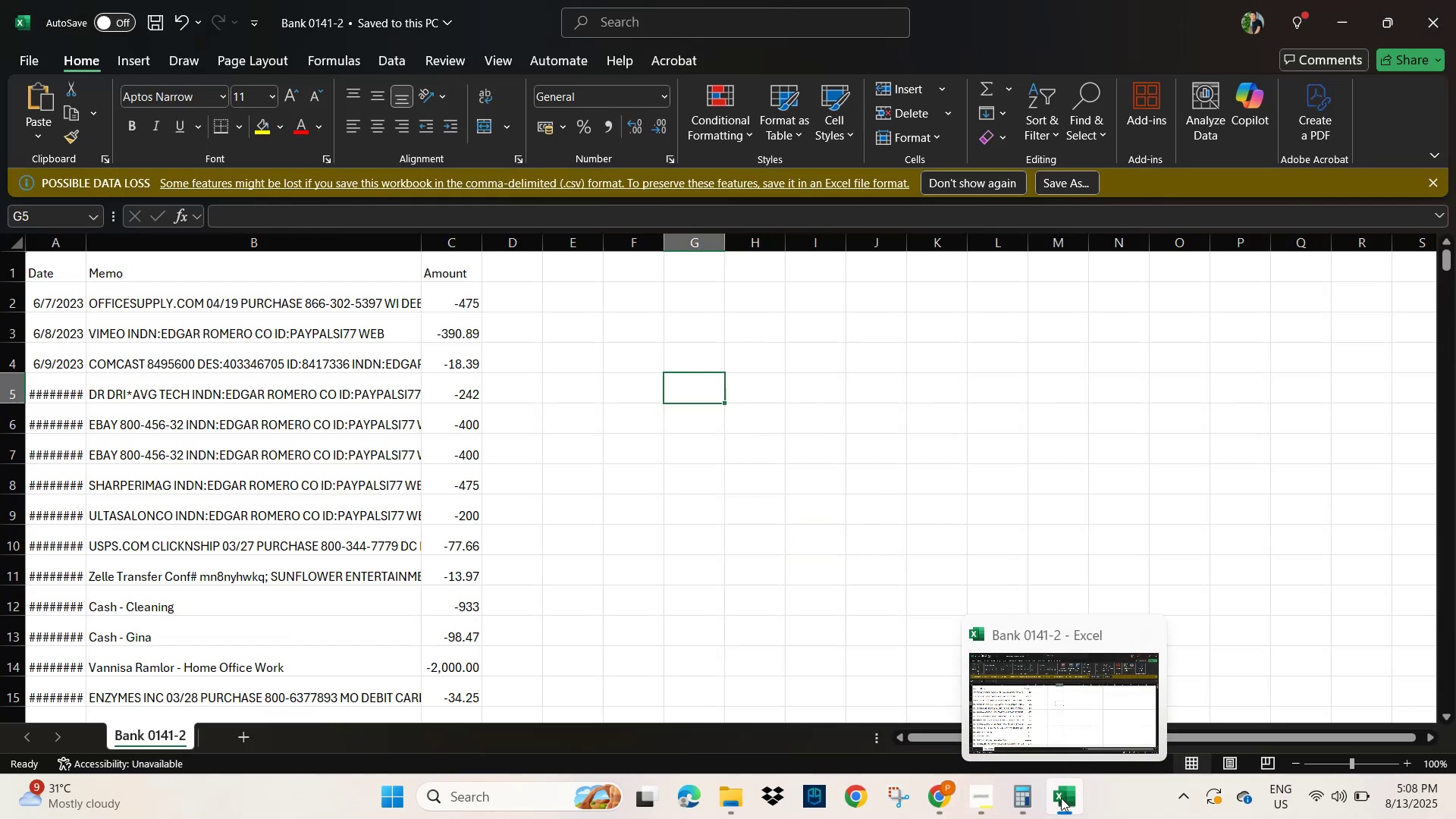 
wait(7.04)
 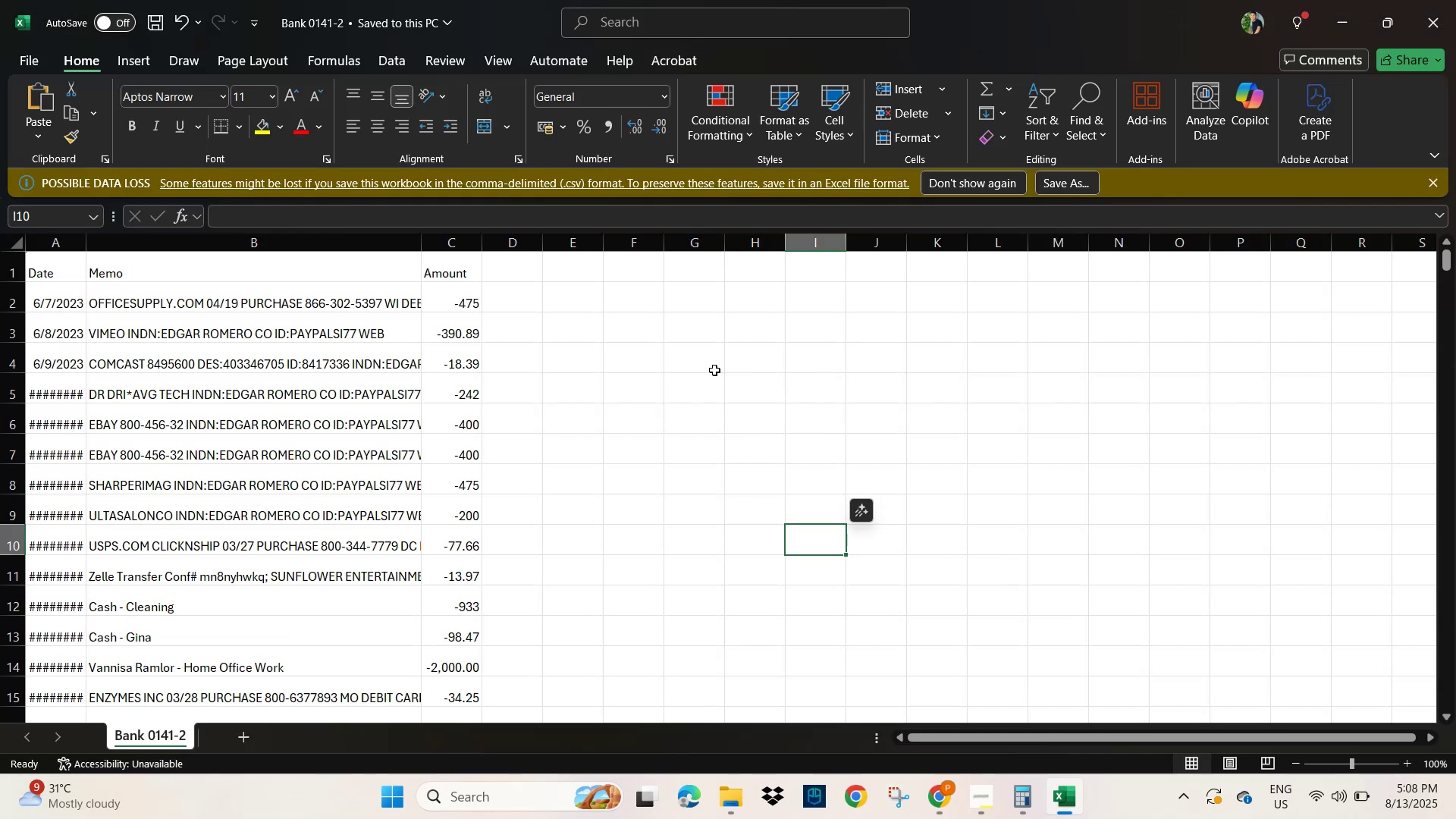 
left_click([939, 799])
 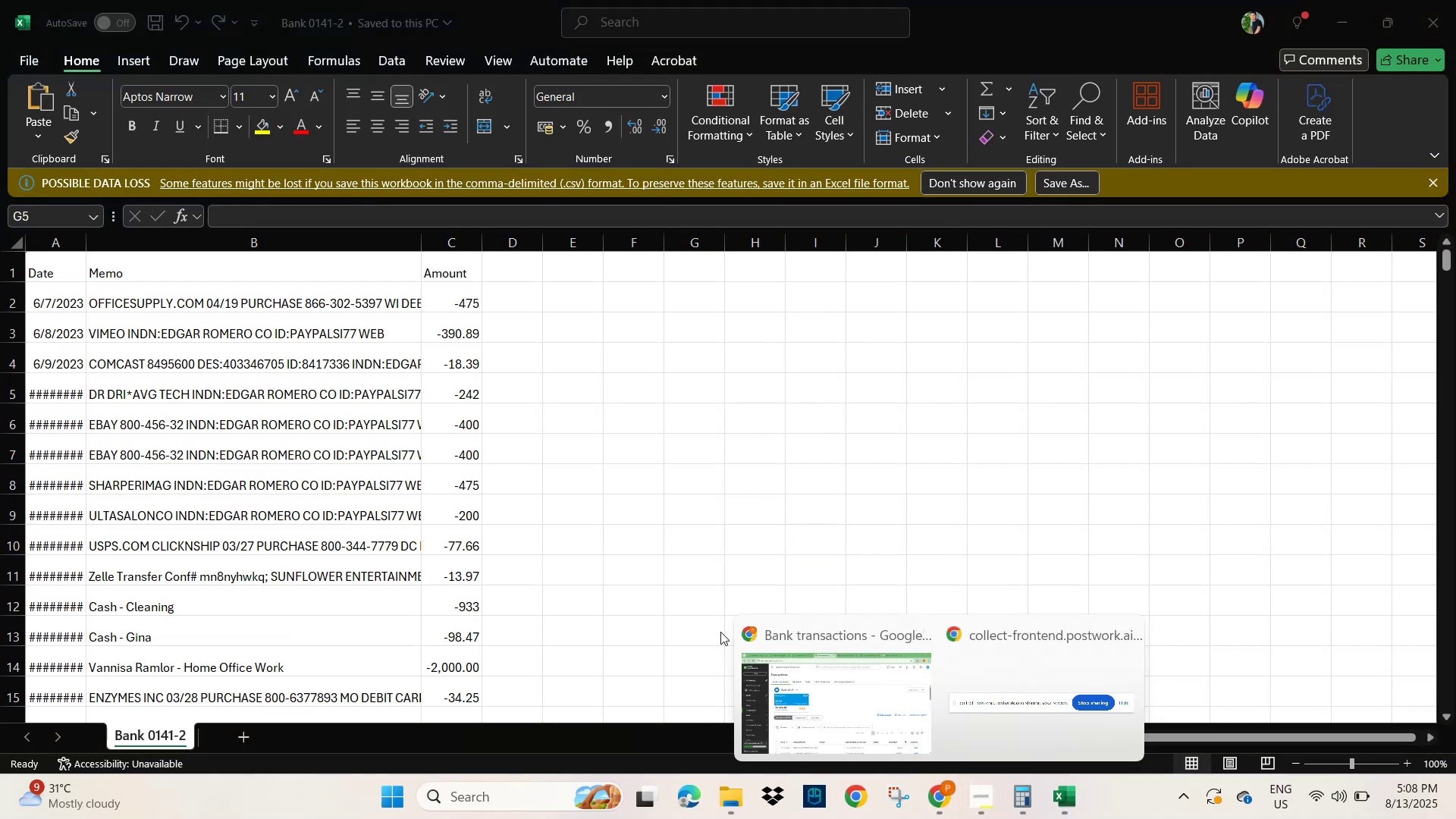 
left_click([840, 698])
 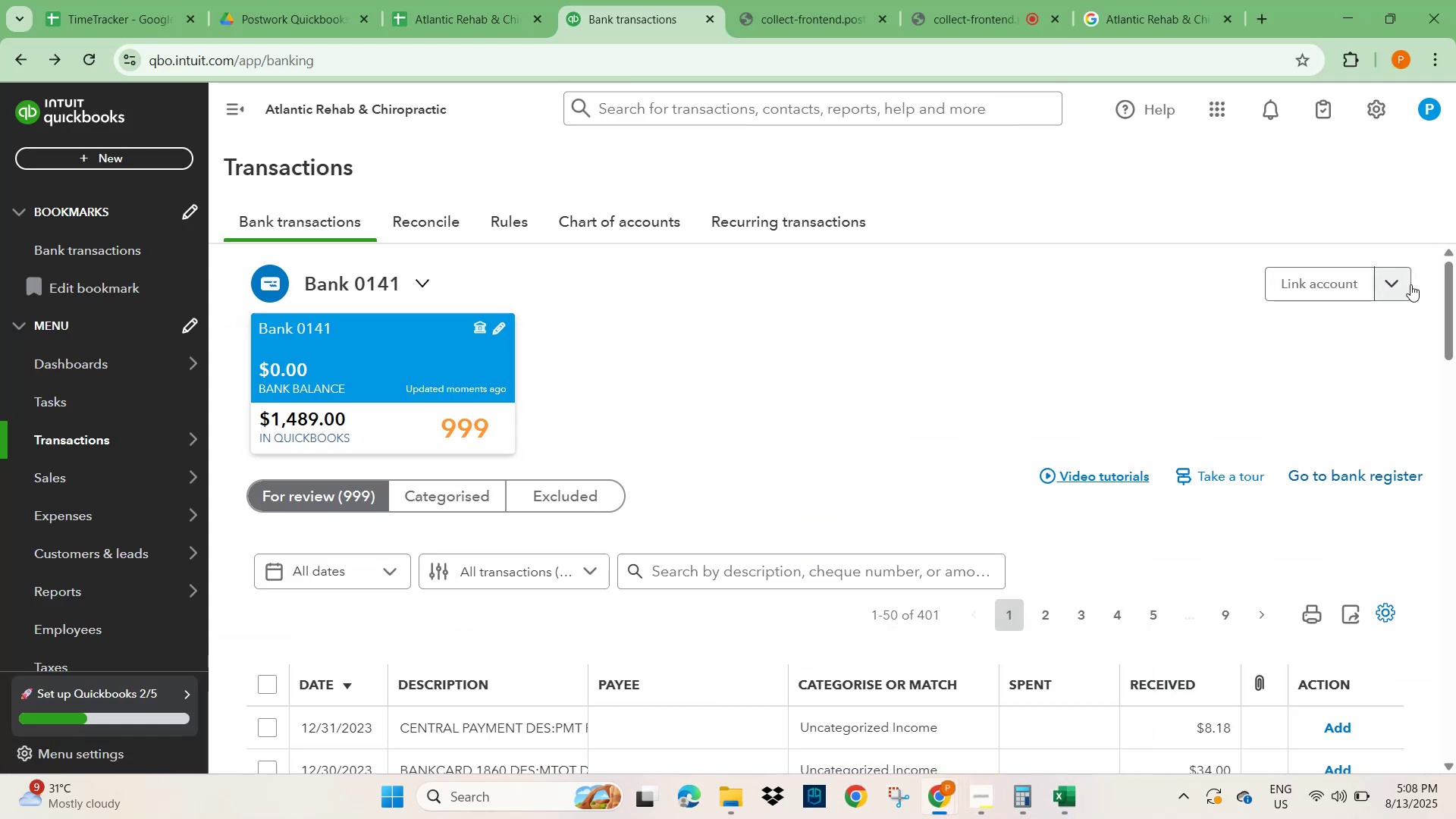 
left_click([1291, 333])
 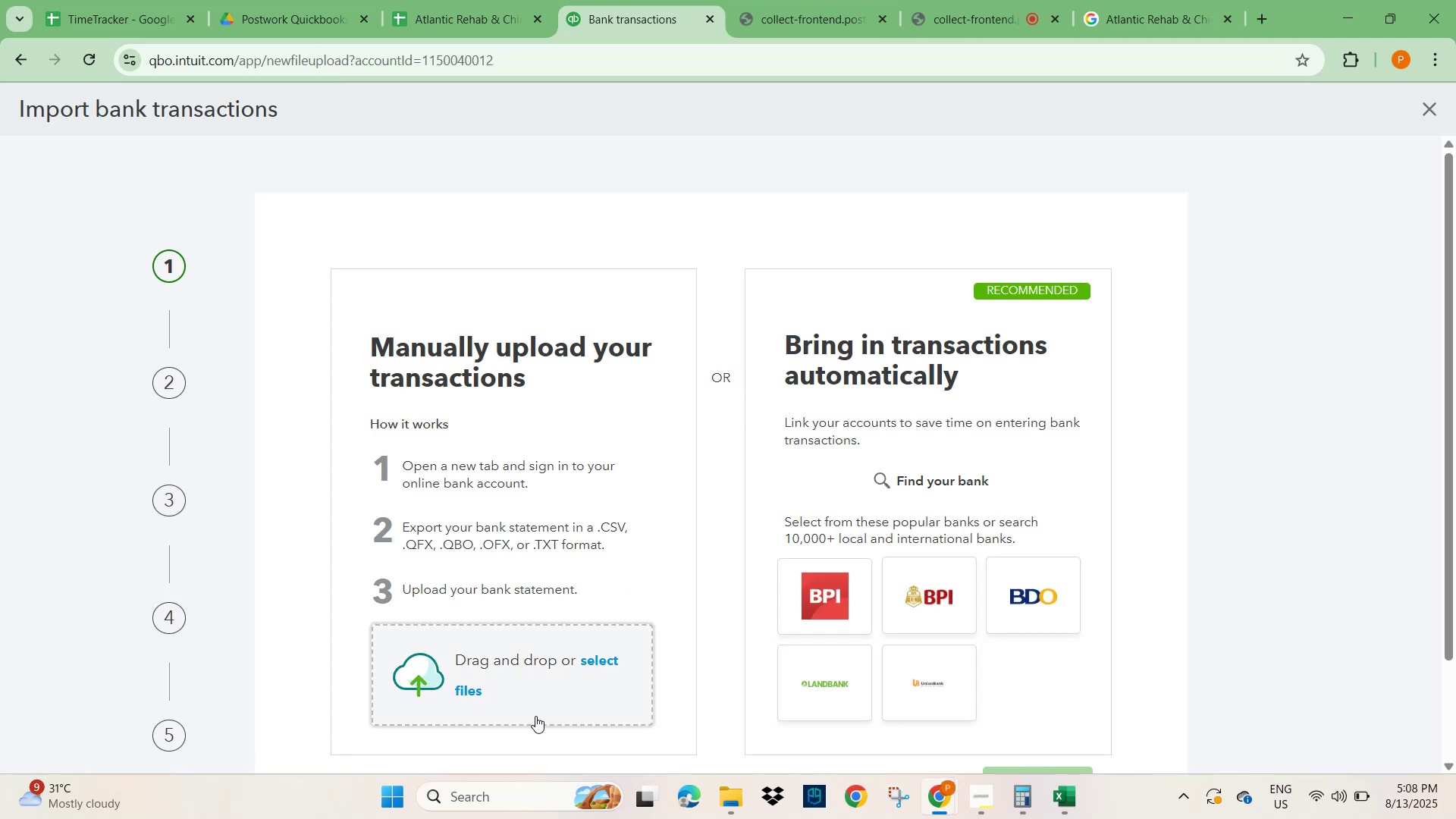 
left_click([598, 658])
 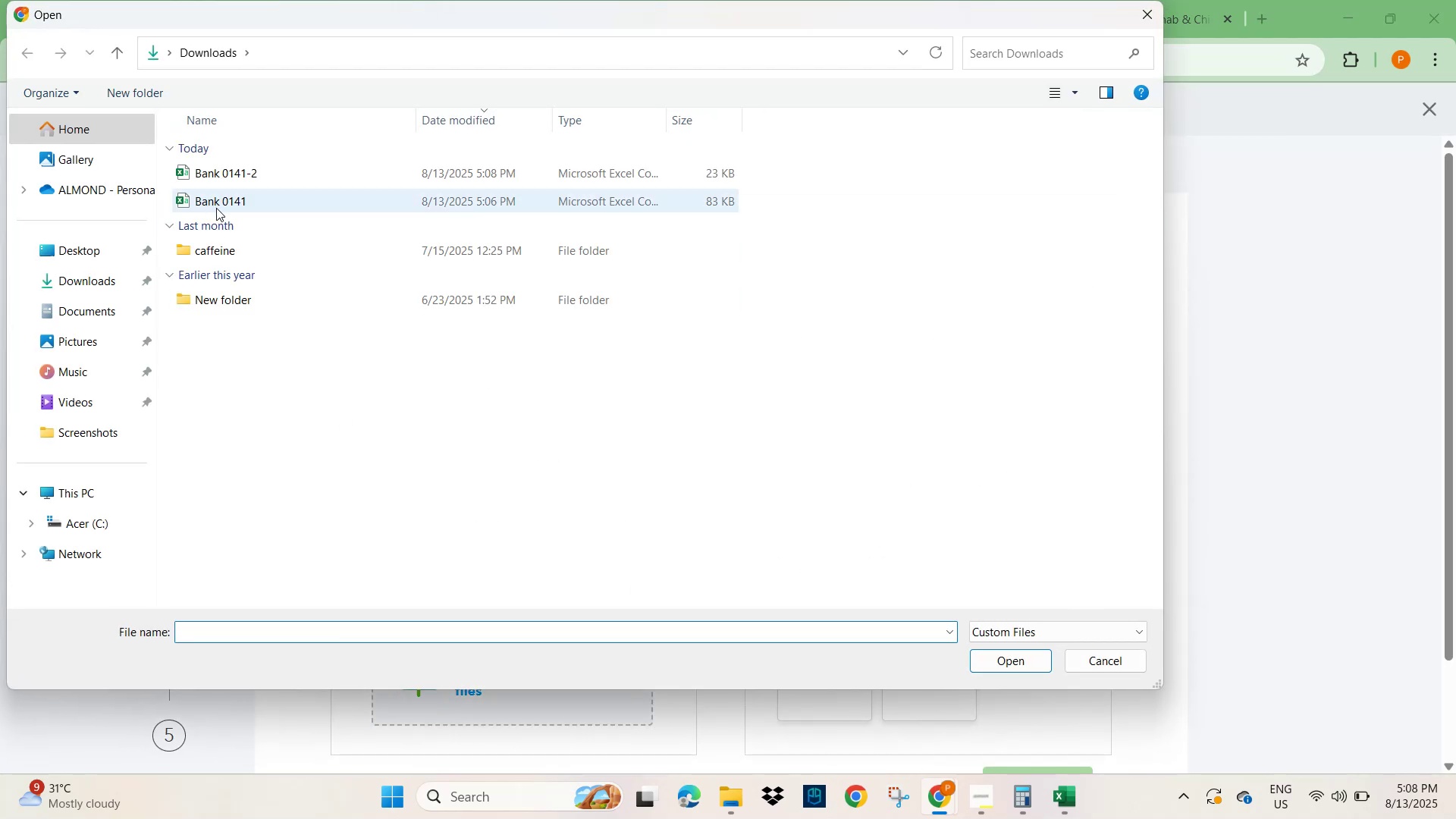 
left_click([226, 173])
 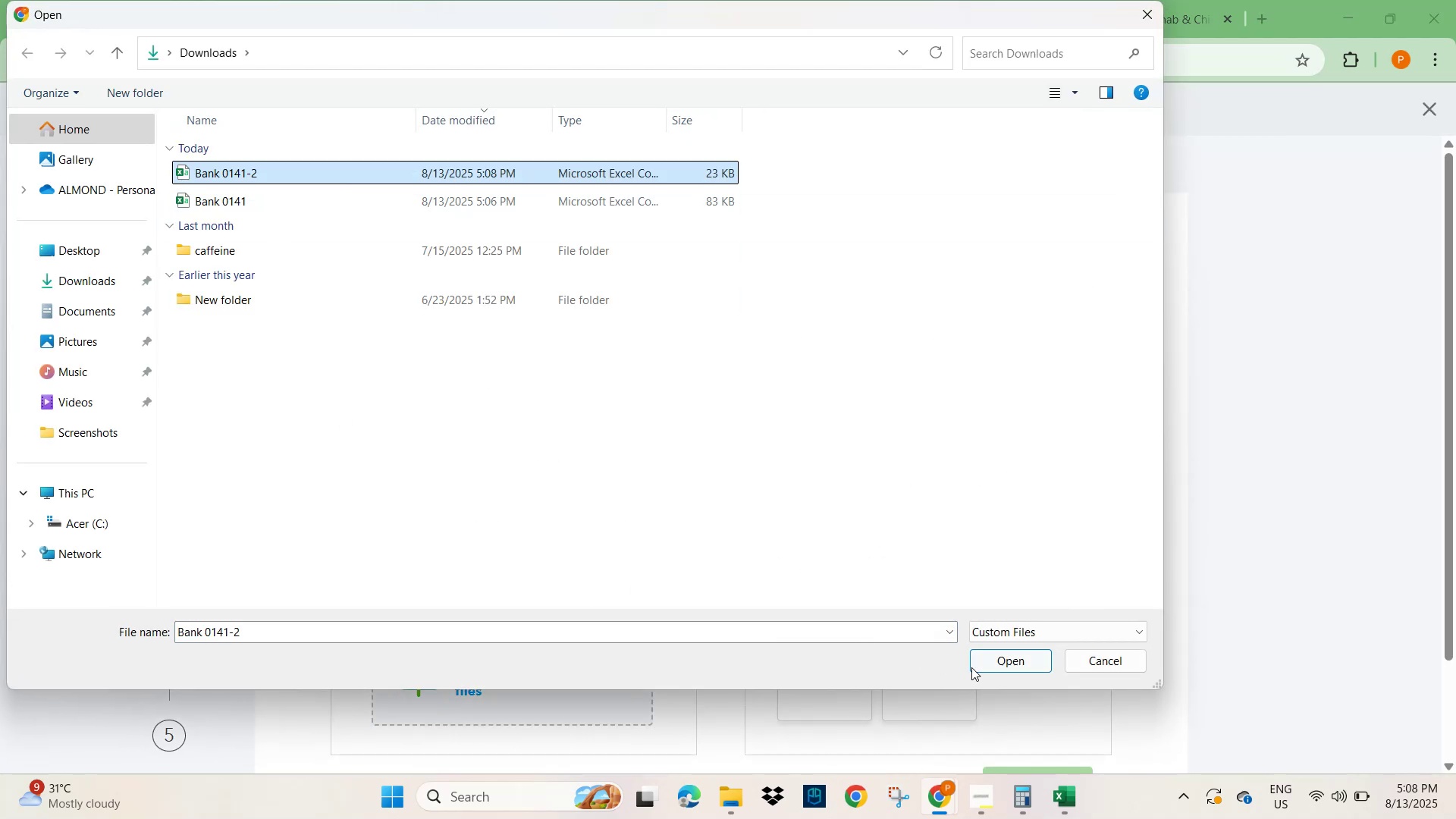 
left_click([998, 661])
 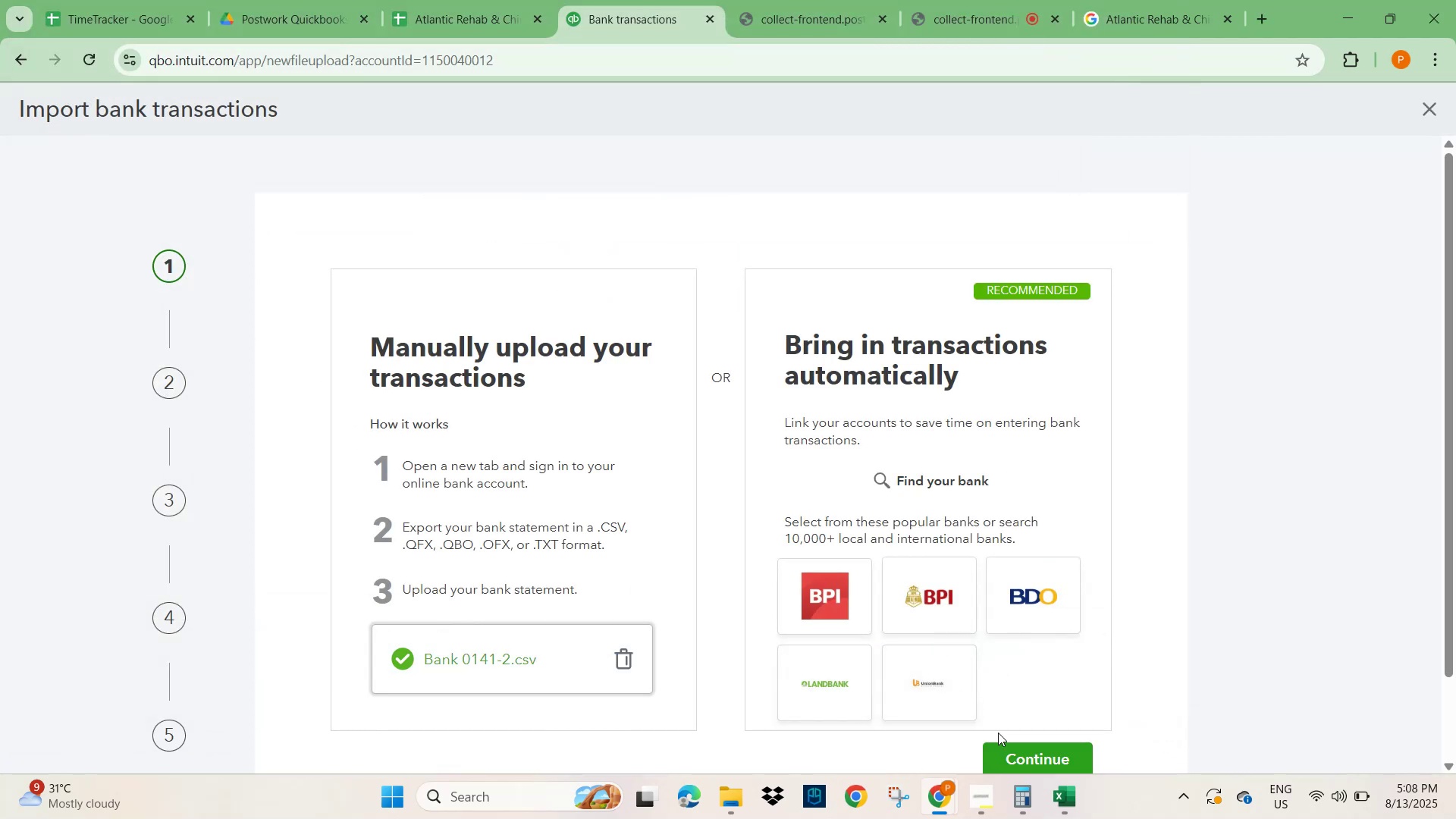 
left_click([1011, 756])
 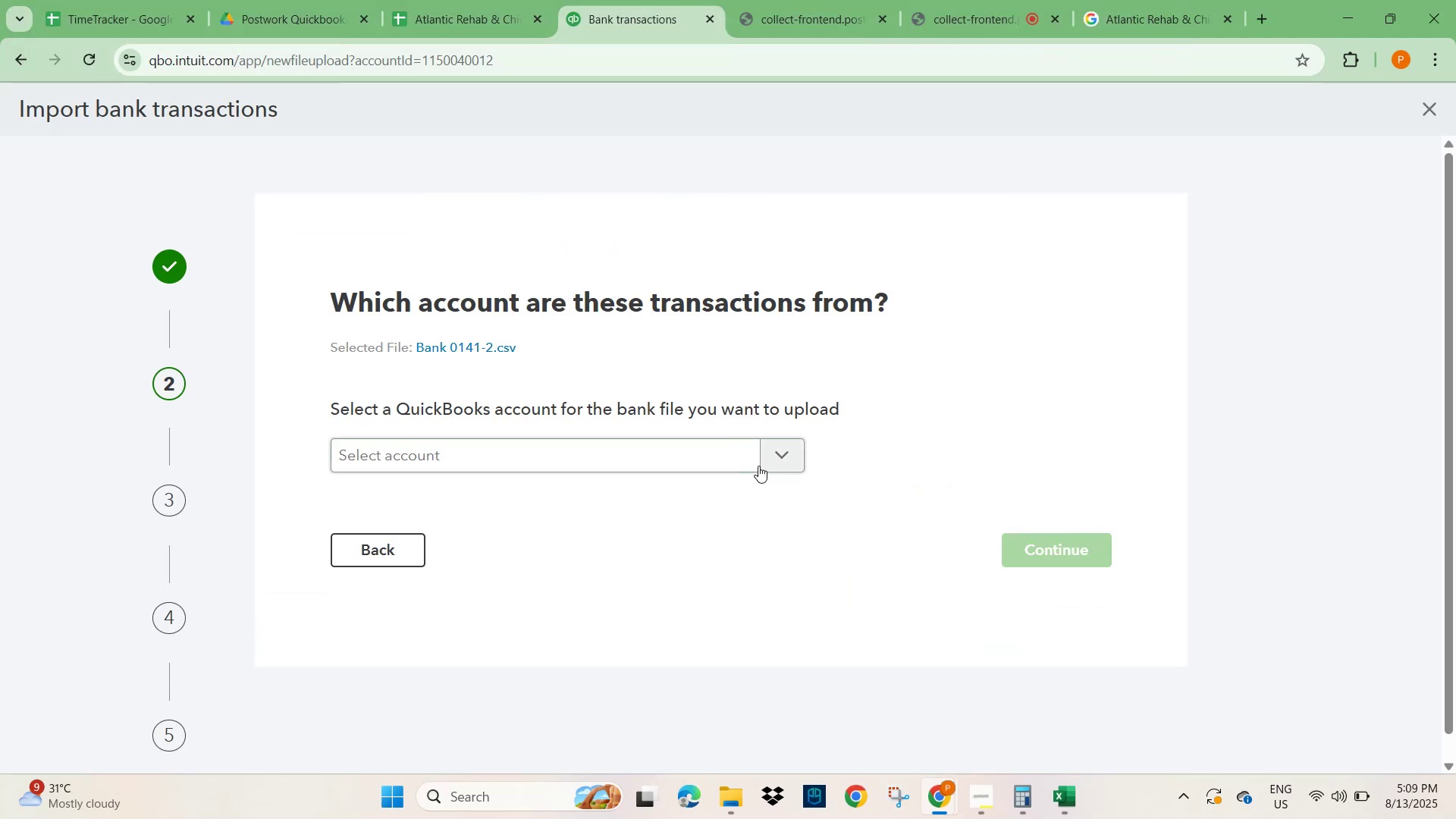 
left_click([776, 453])
 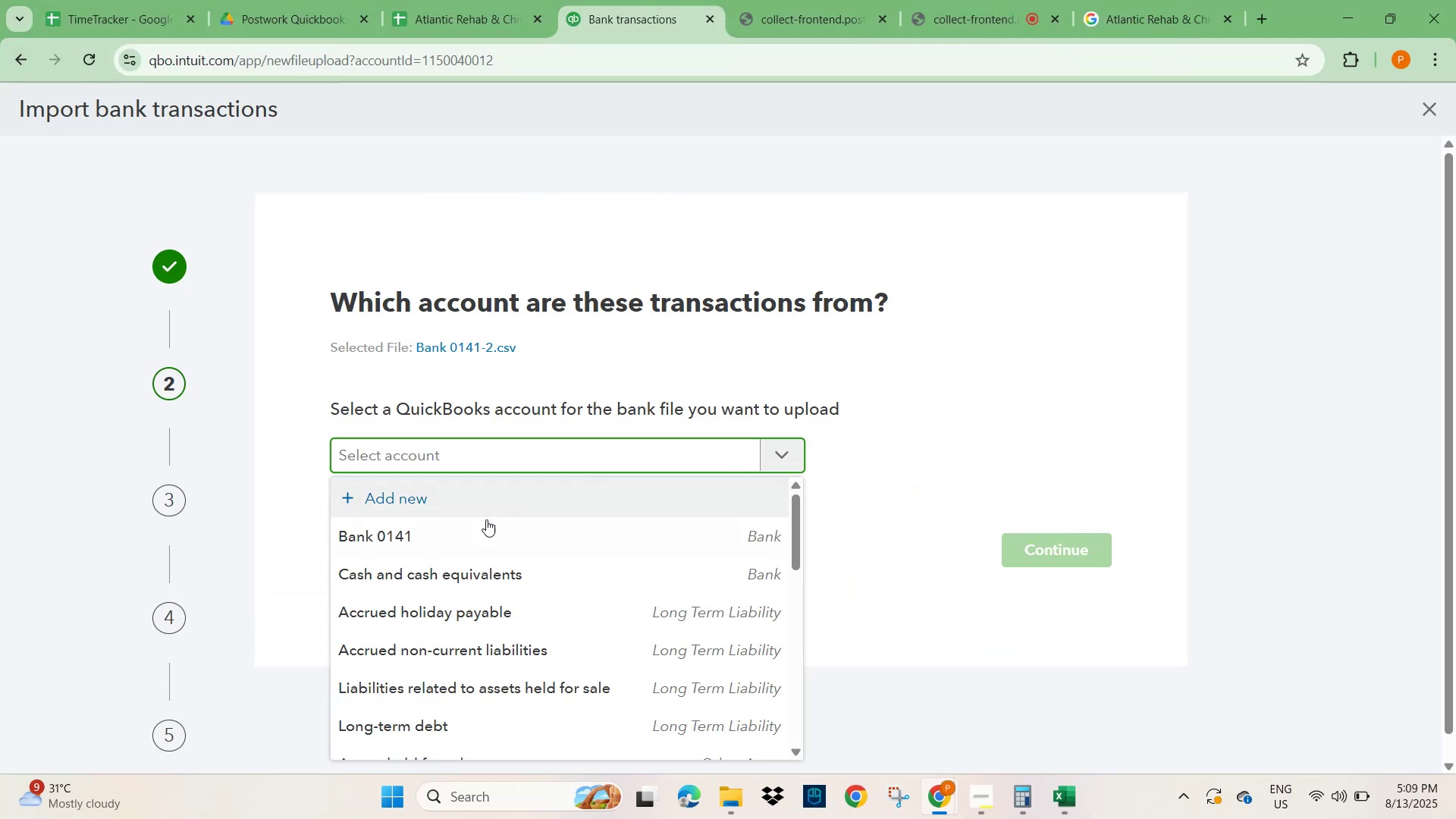 
left_click([465, 541])
 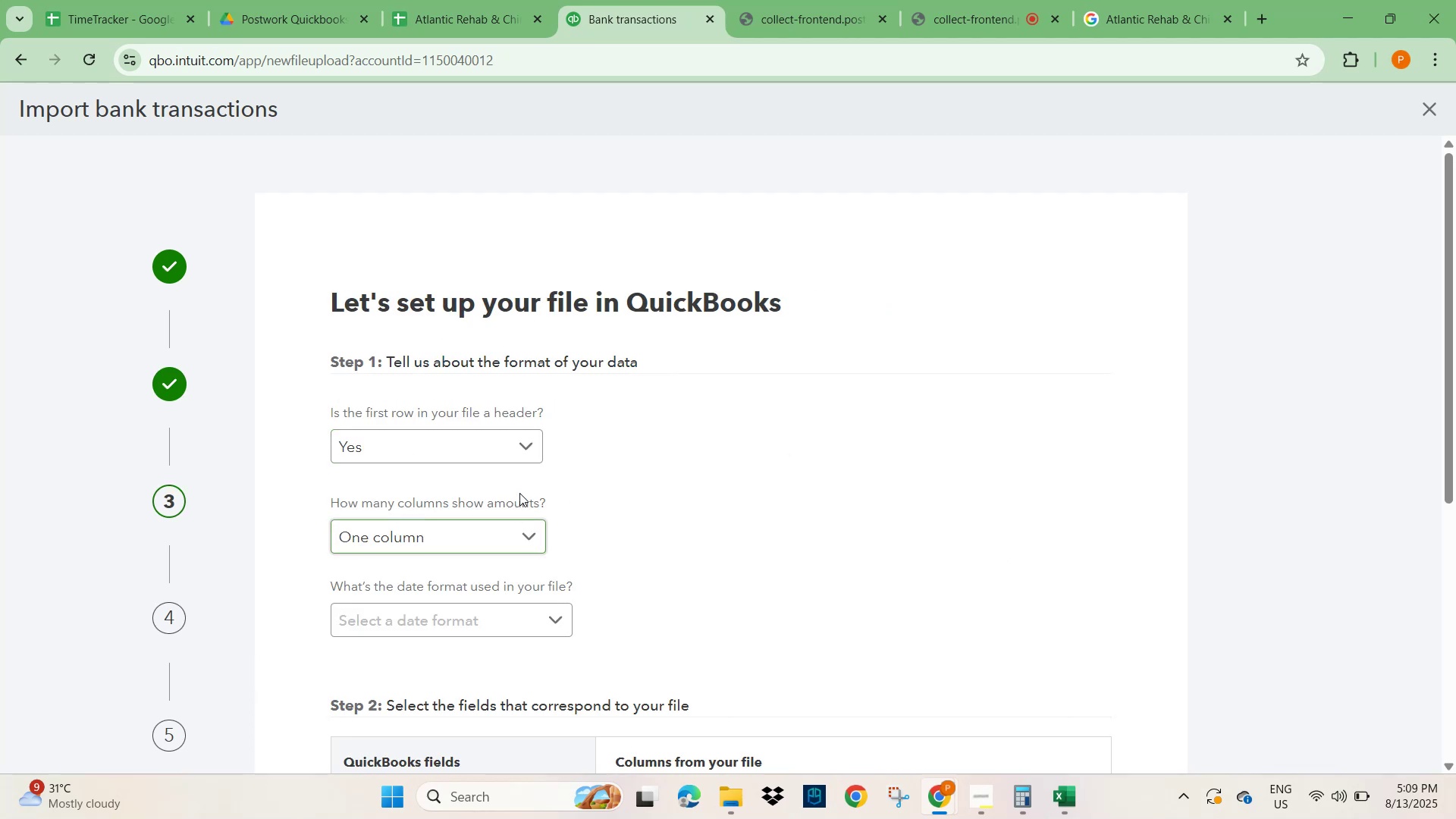 
scroll: coordinate [512, 509], scroll_direction: down, amount: 1.0
 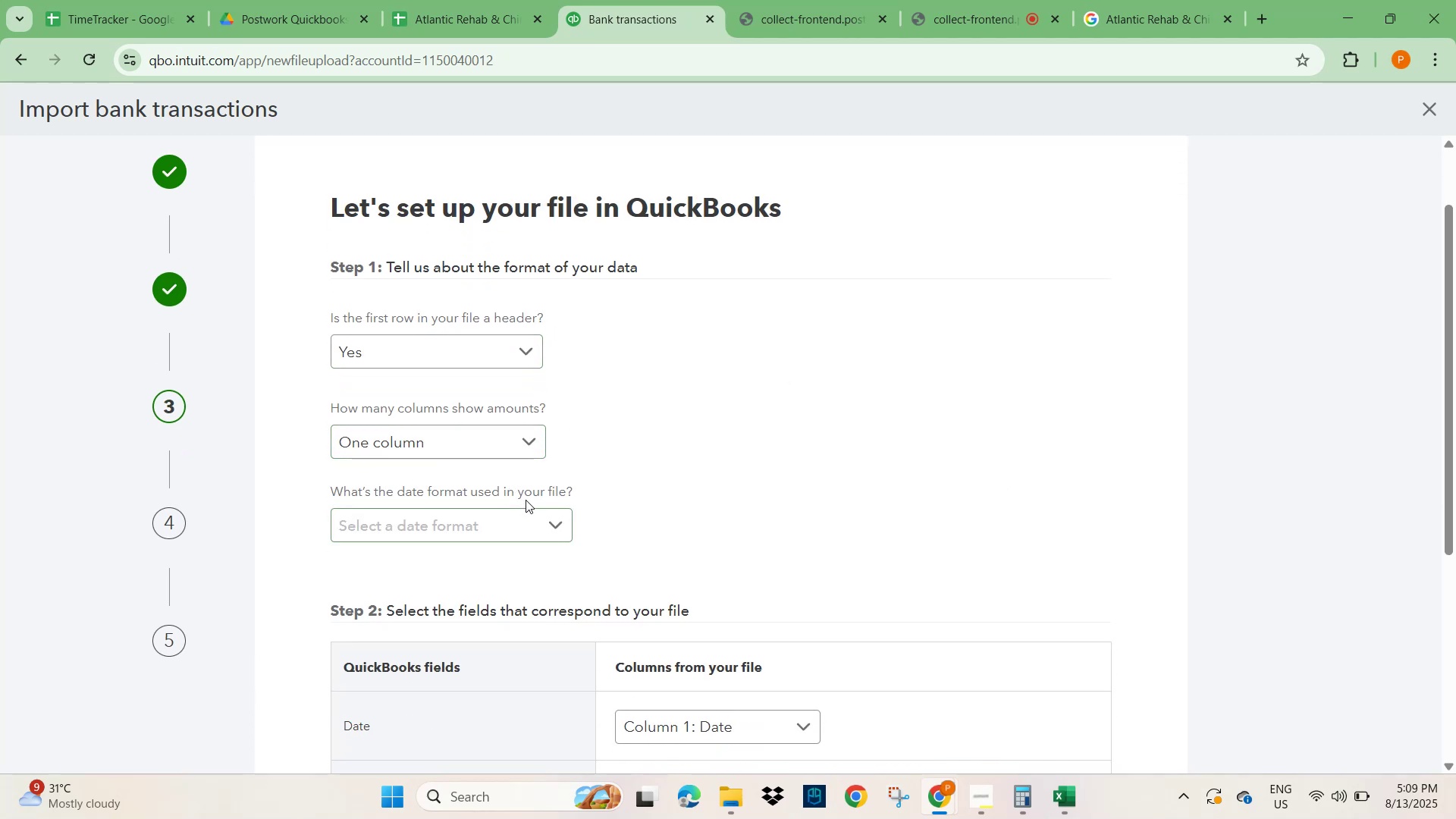 
left_click([549, 522])
 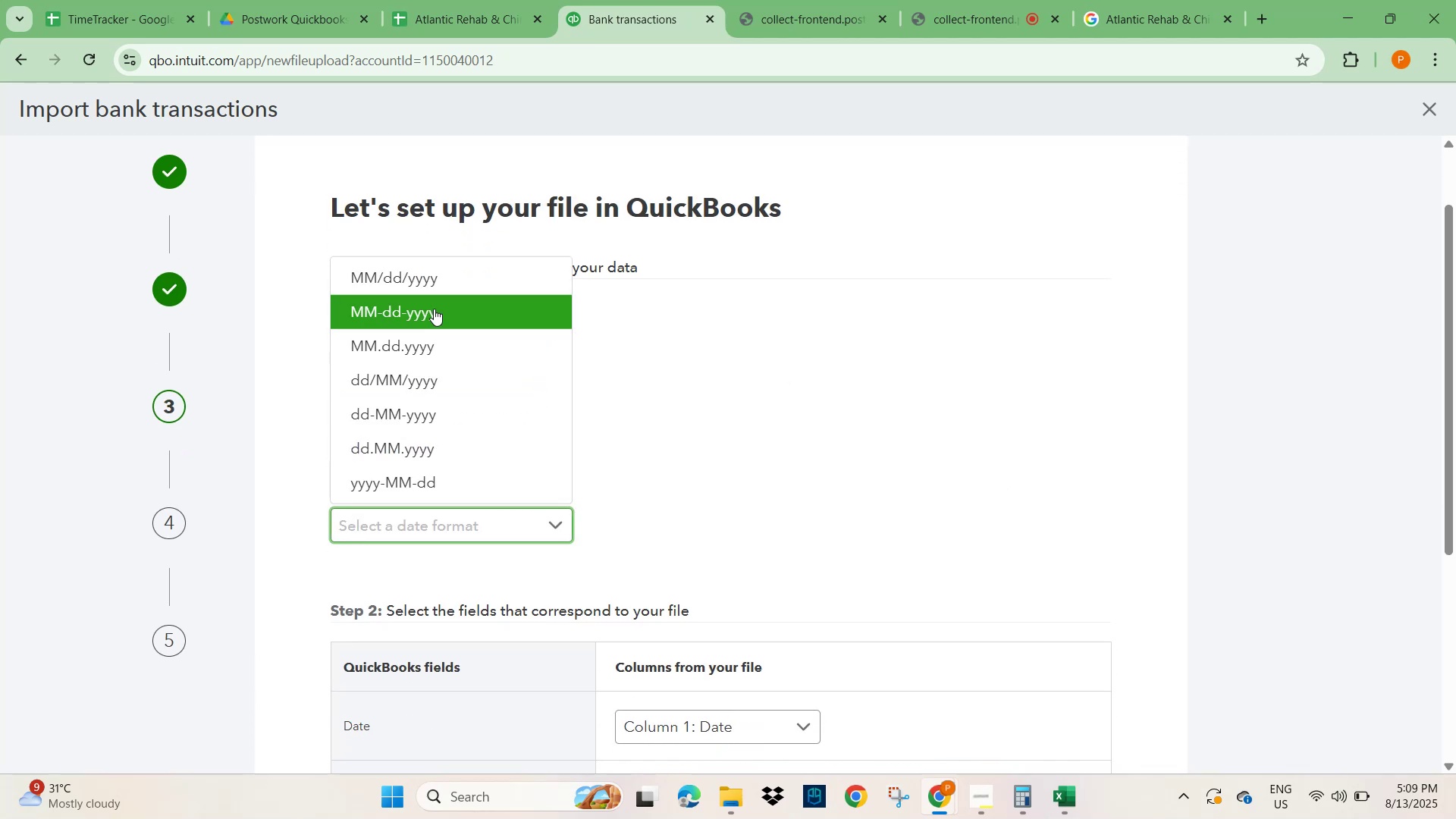 
left_click([434, 284])
 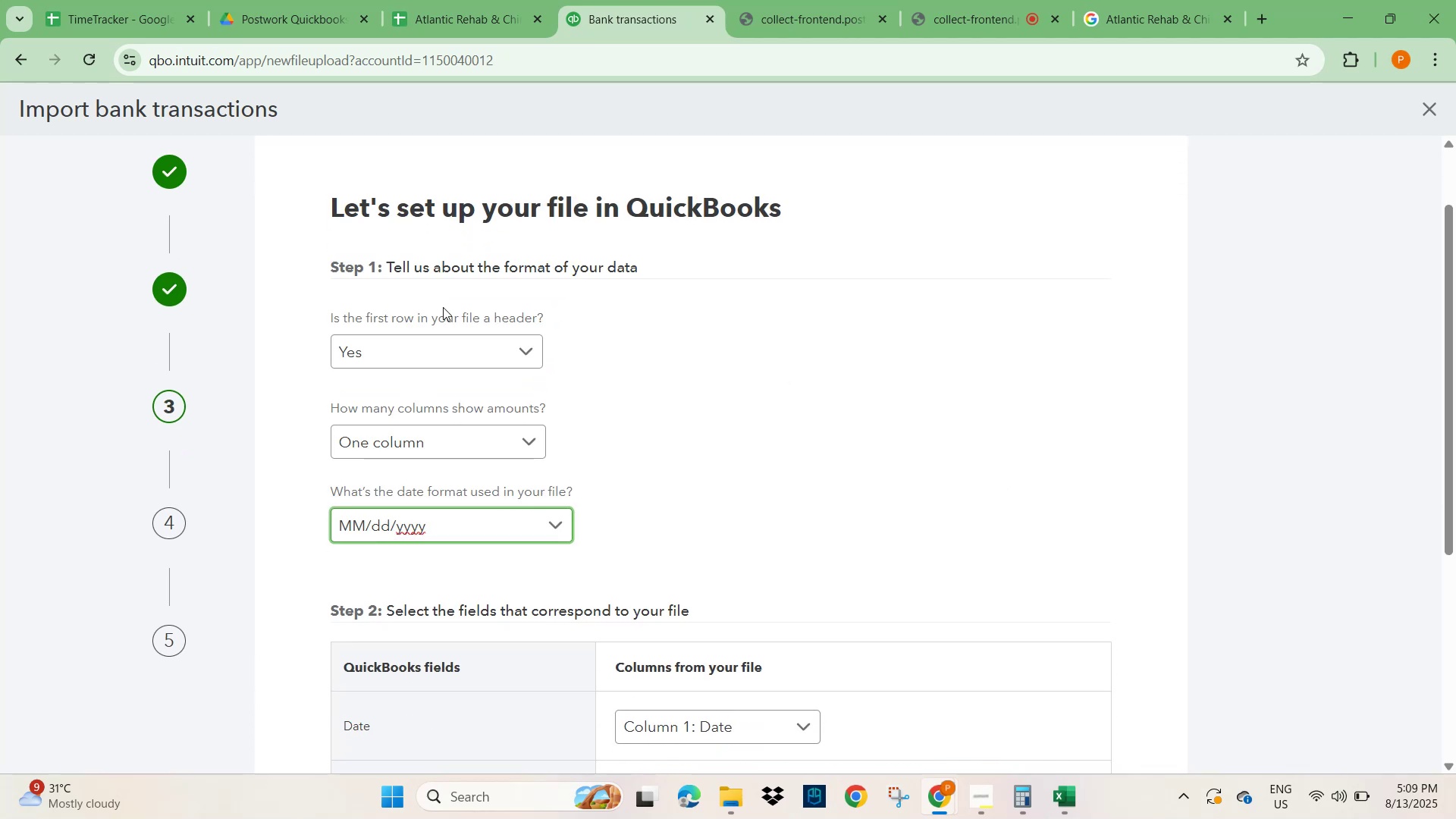 
scroll: coordinate [855, 402], scroll_direction: down, amount: 5.0
 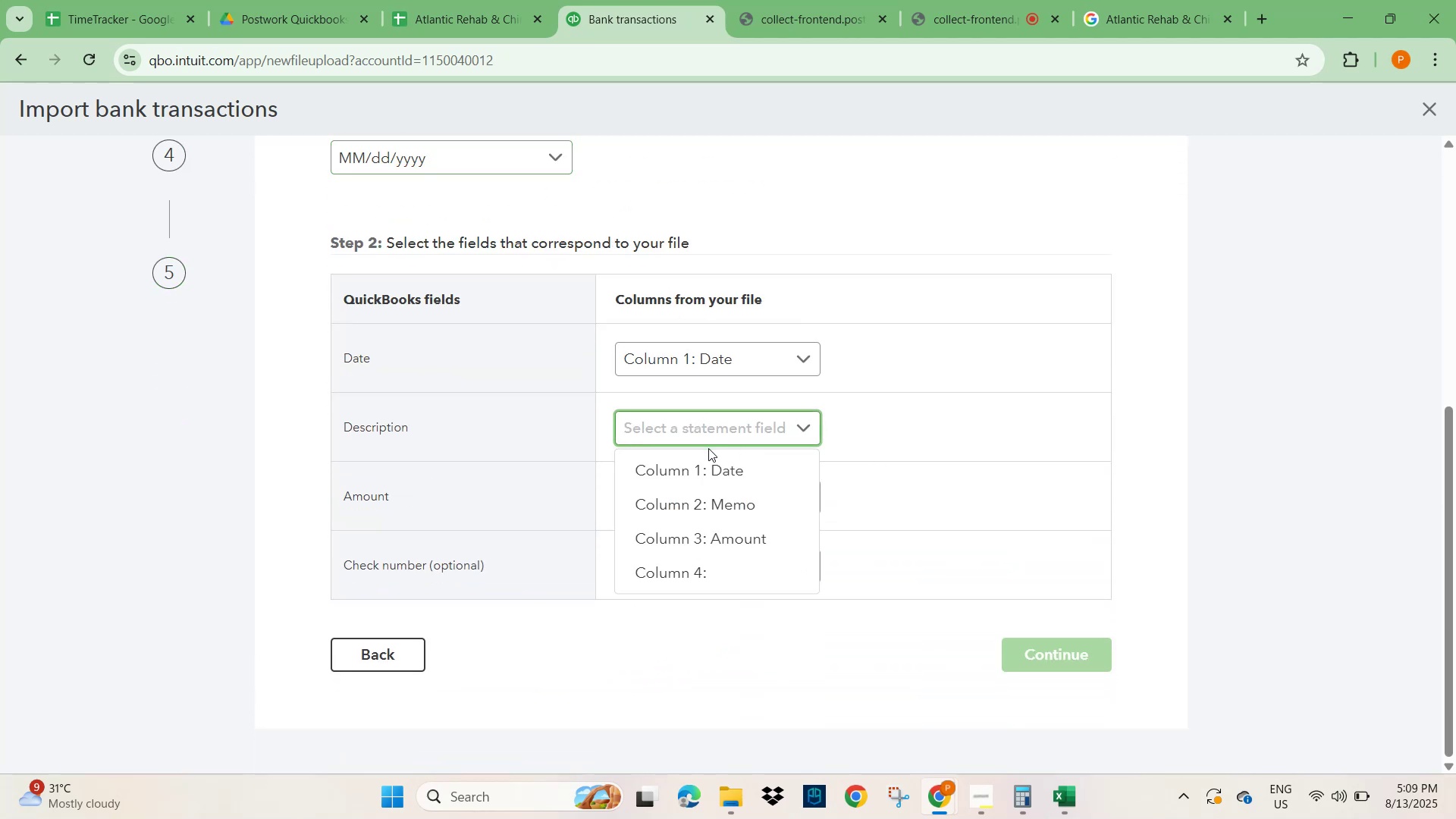 
left_click([732, 511])
 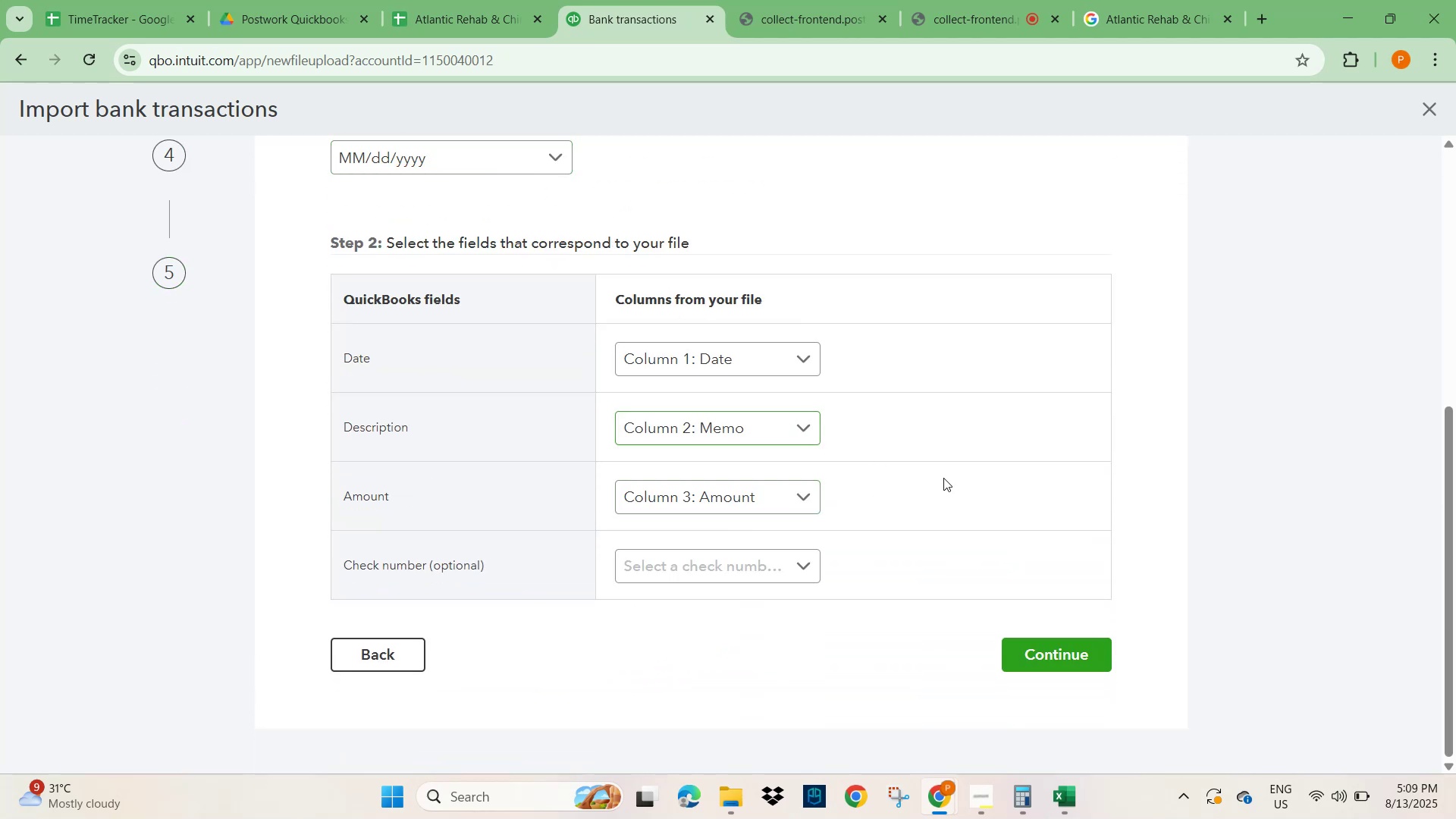 
scroll: coordinate [940, 510], scroll_direction: down, amount: 4.0
 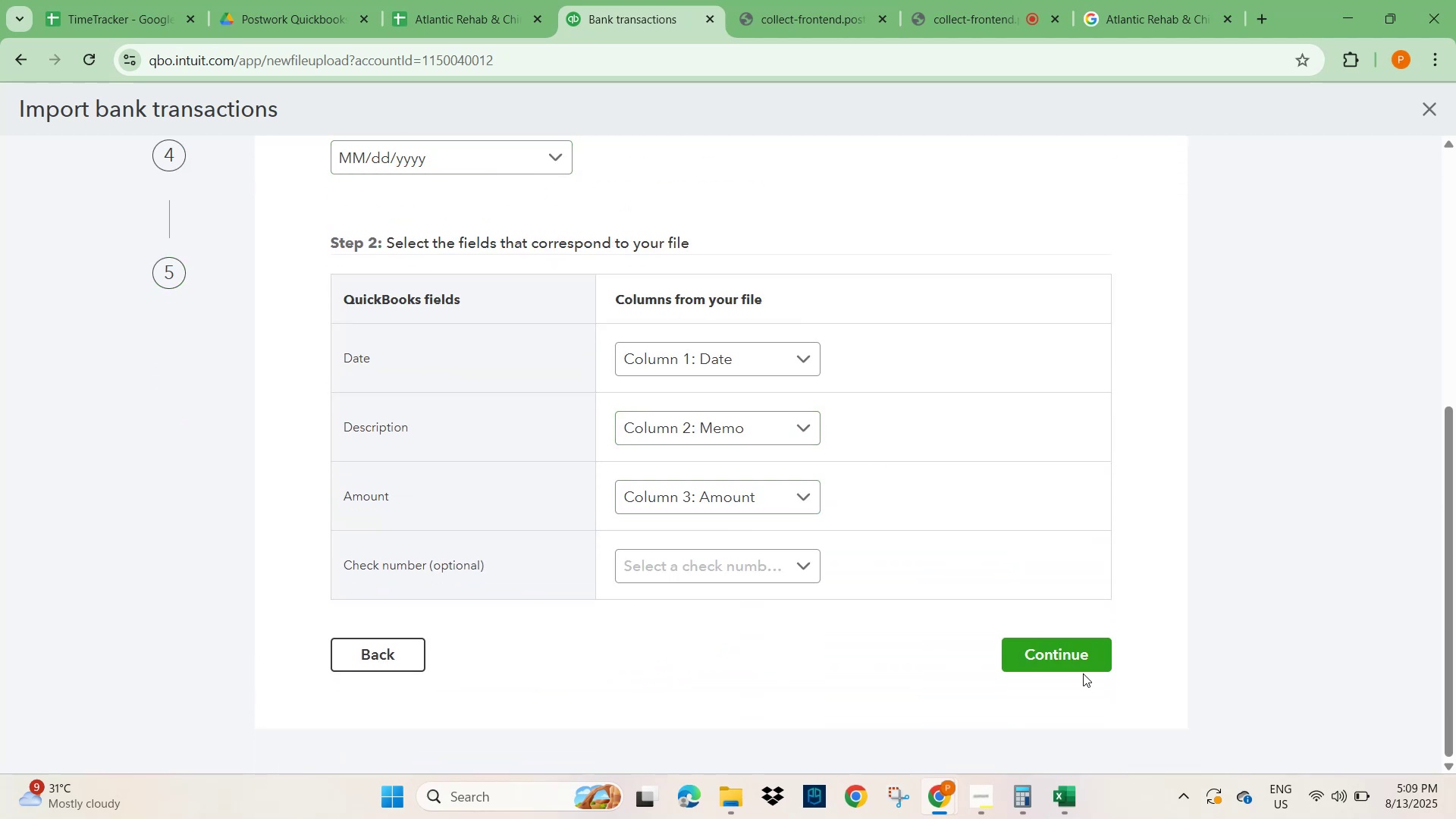 
left_click([1084, 655])
 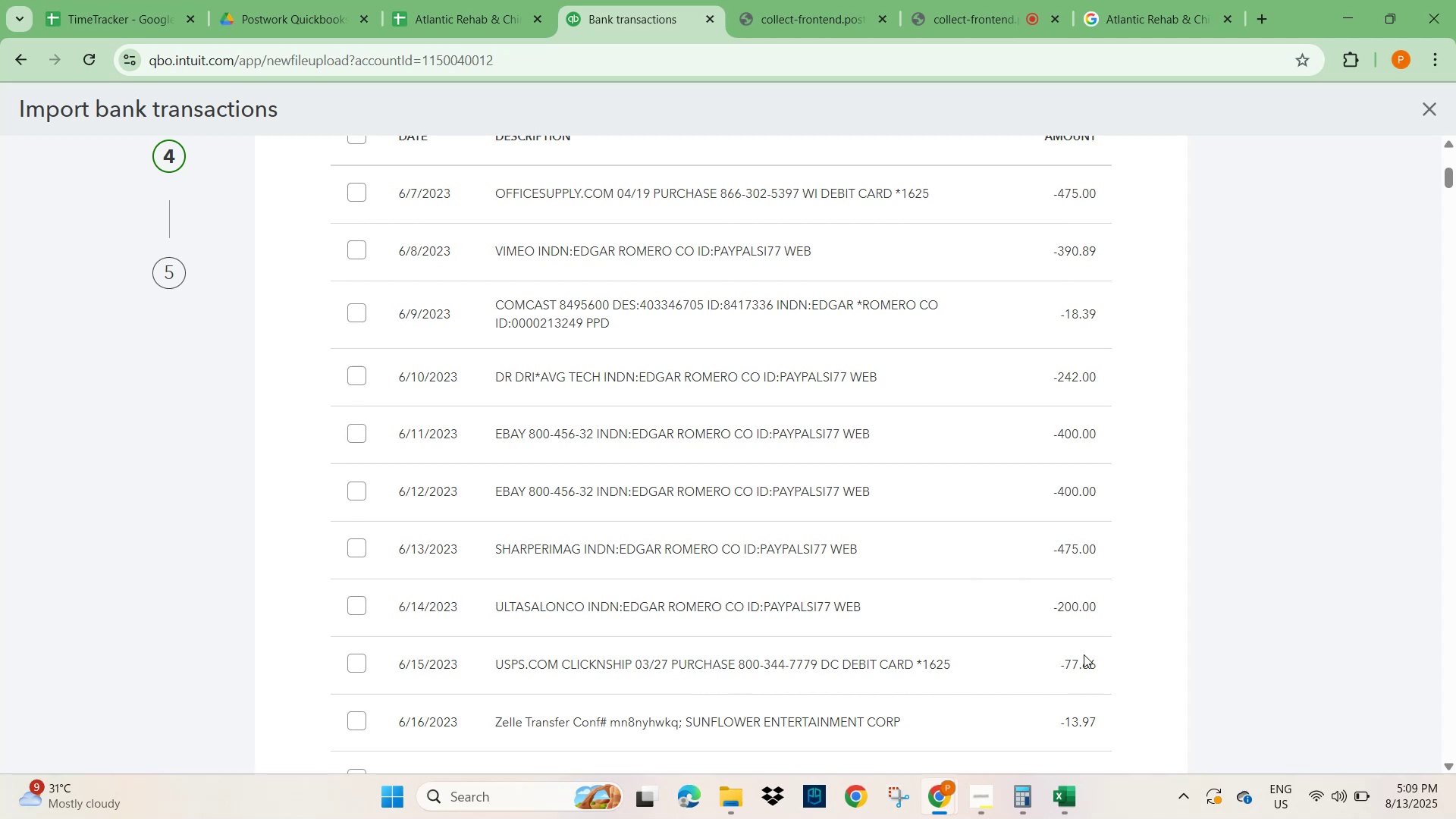 
wait(17.88)
 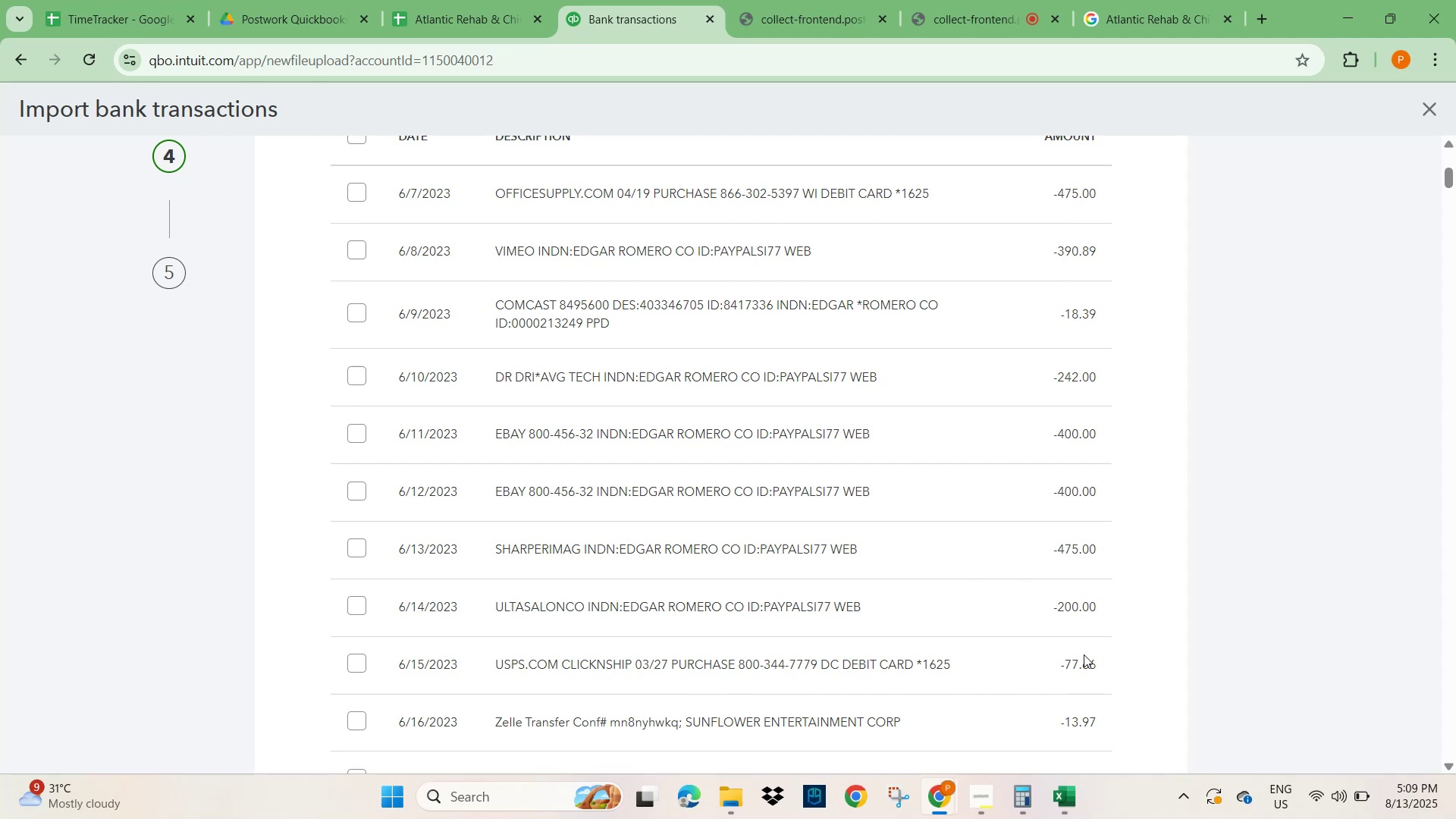 
scroll: coordinate [530, 220], scroll_direction: up, amount: 8.0
 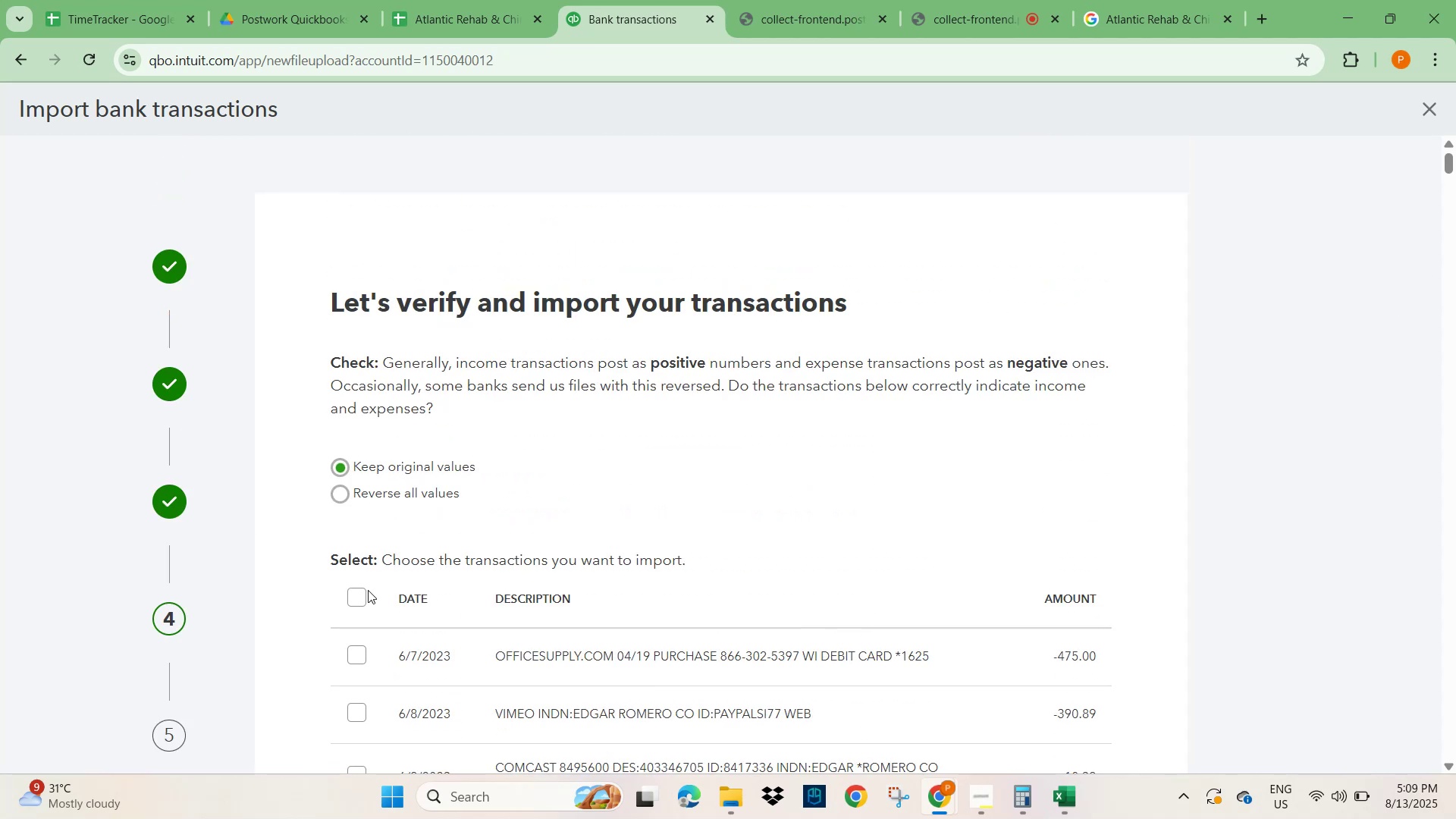 
left_click([361, 595])
 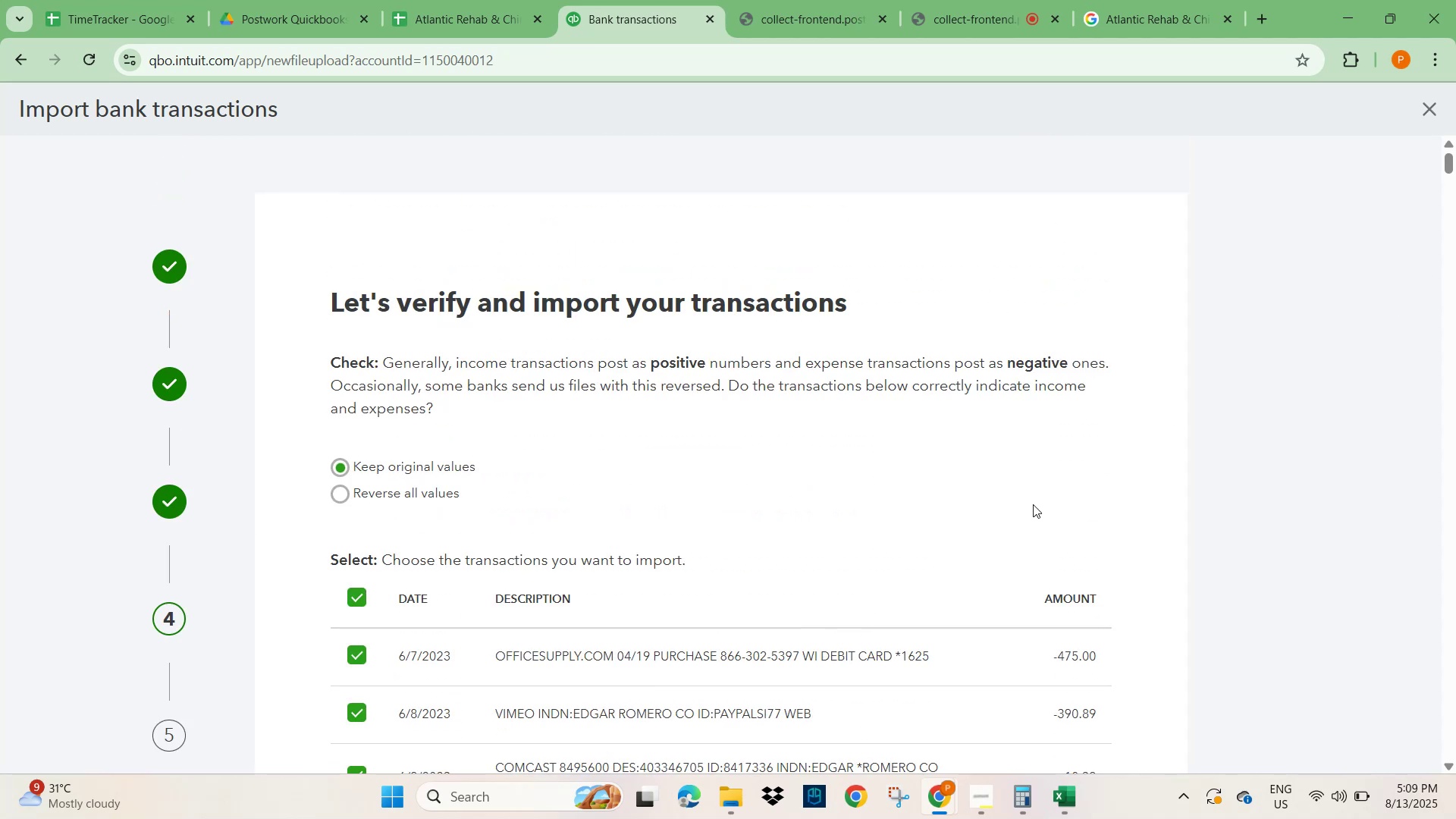 
scroll: coordinate [1321, 654], scroll_direction: down, amount: 24.0
 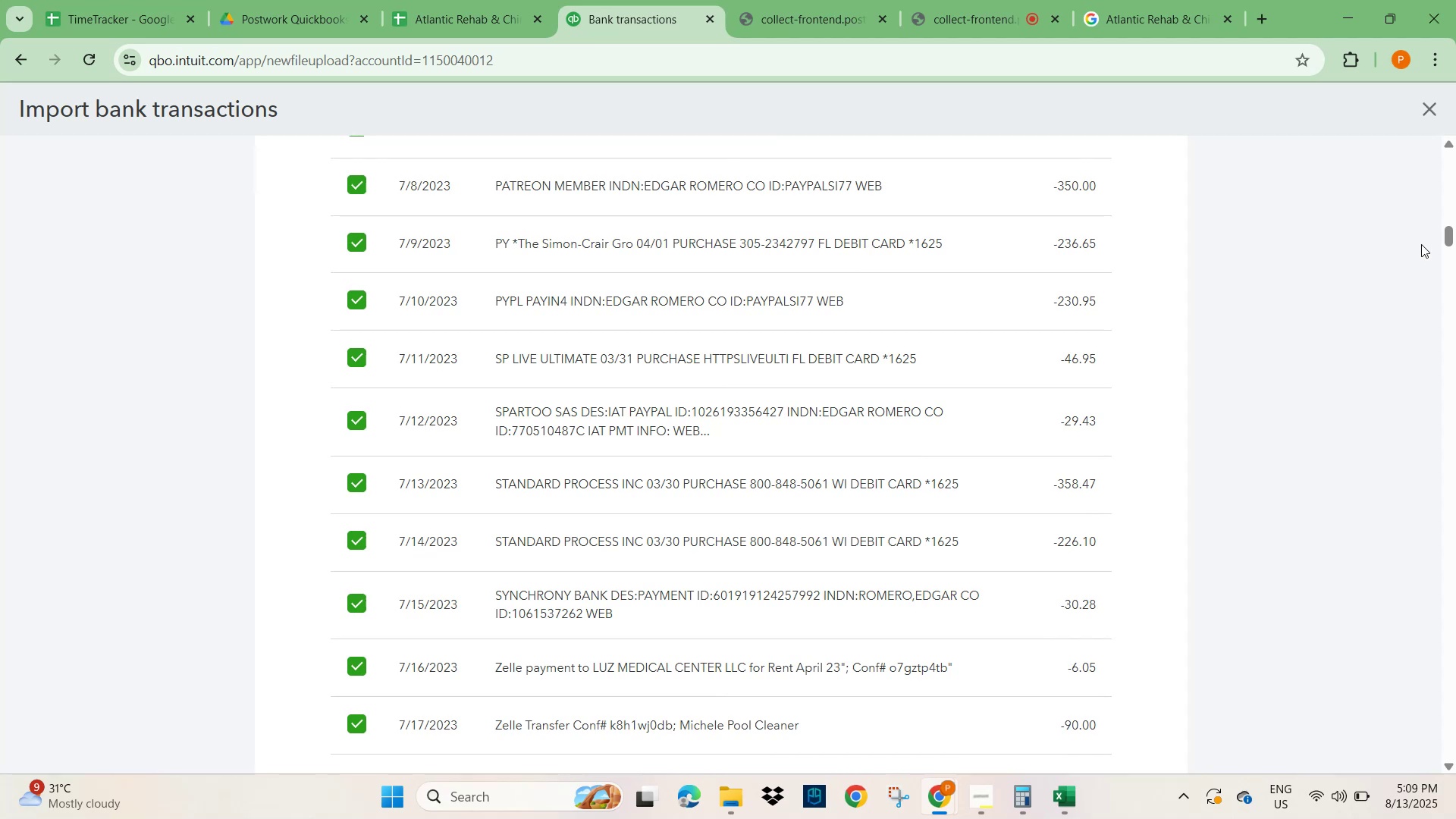 
left_click_drag(start_coordinate=[1445, 237], to_coordinate=[1418, 752])
 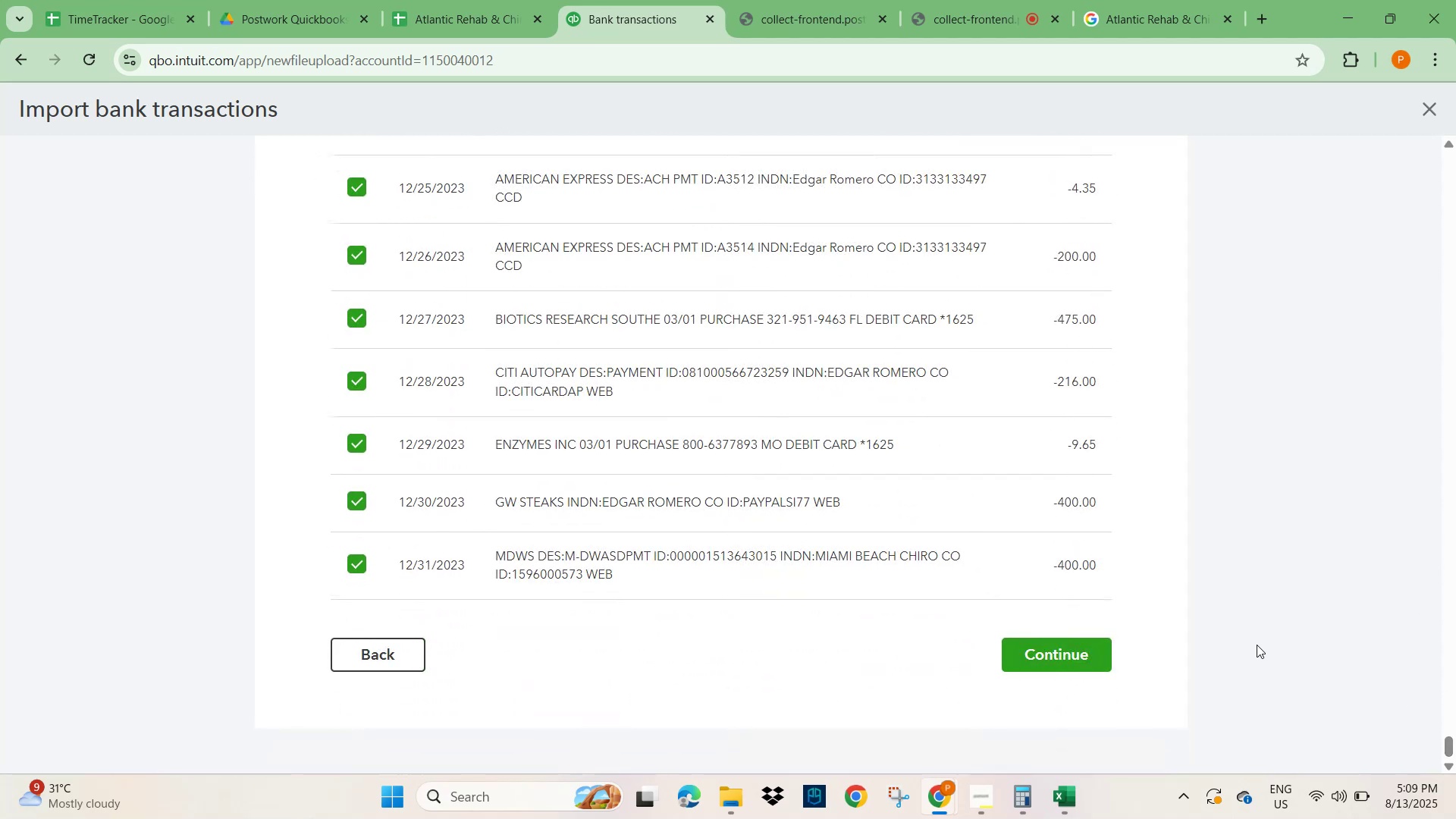 
wait(5.27)
 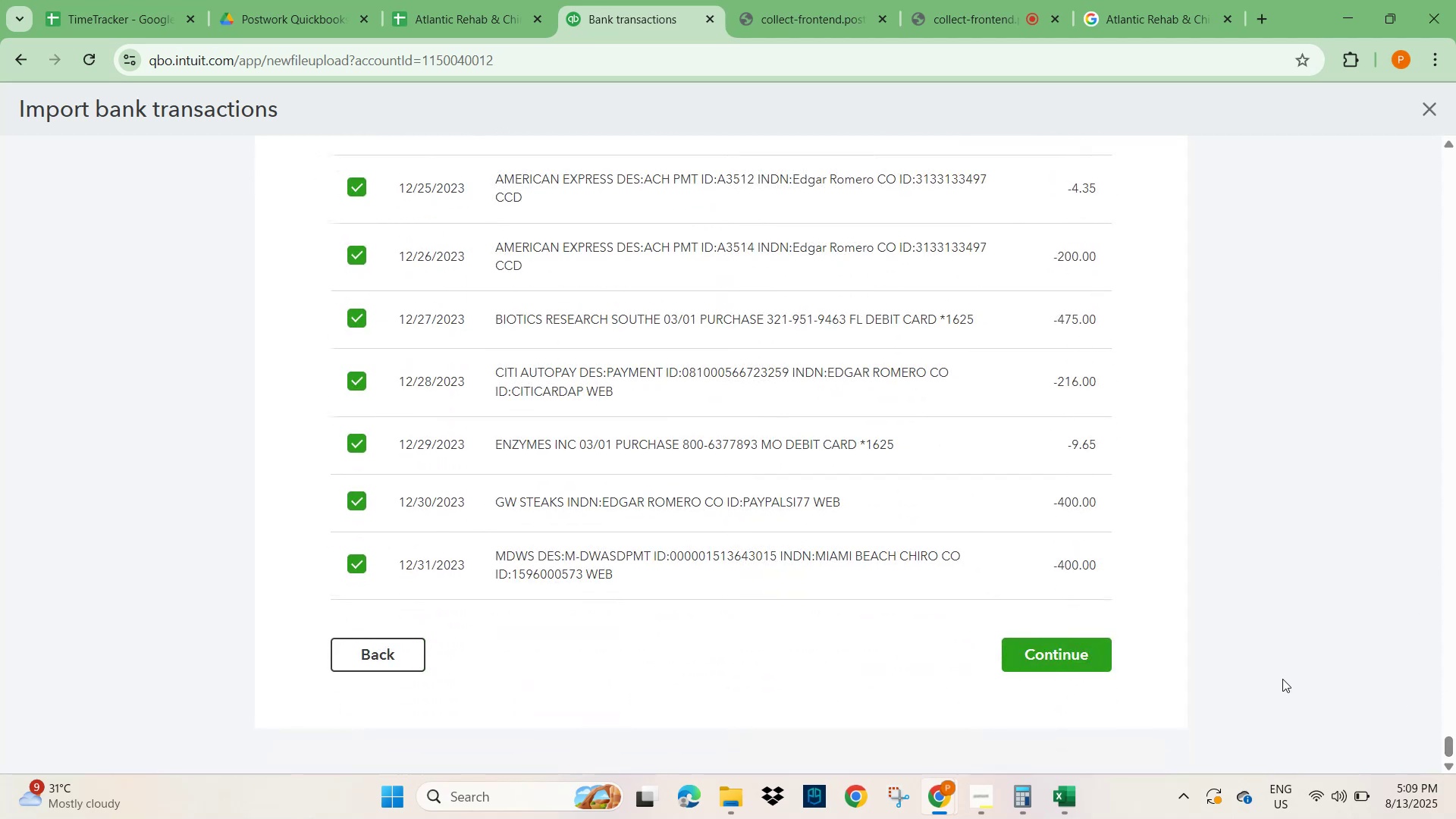 
left_click([1078, 658])
 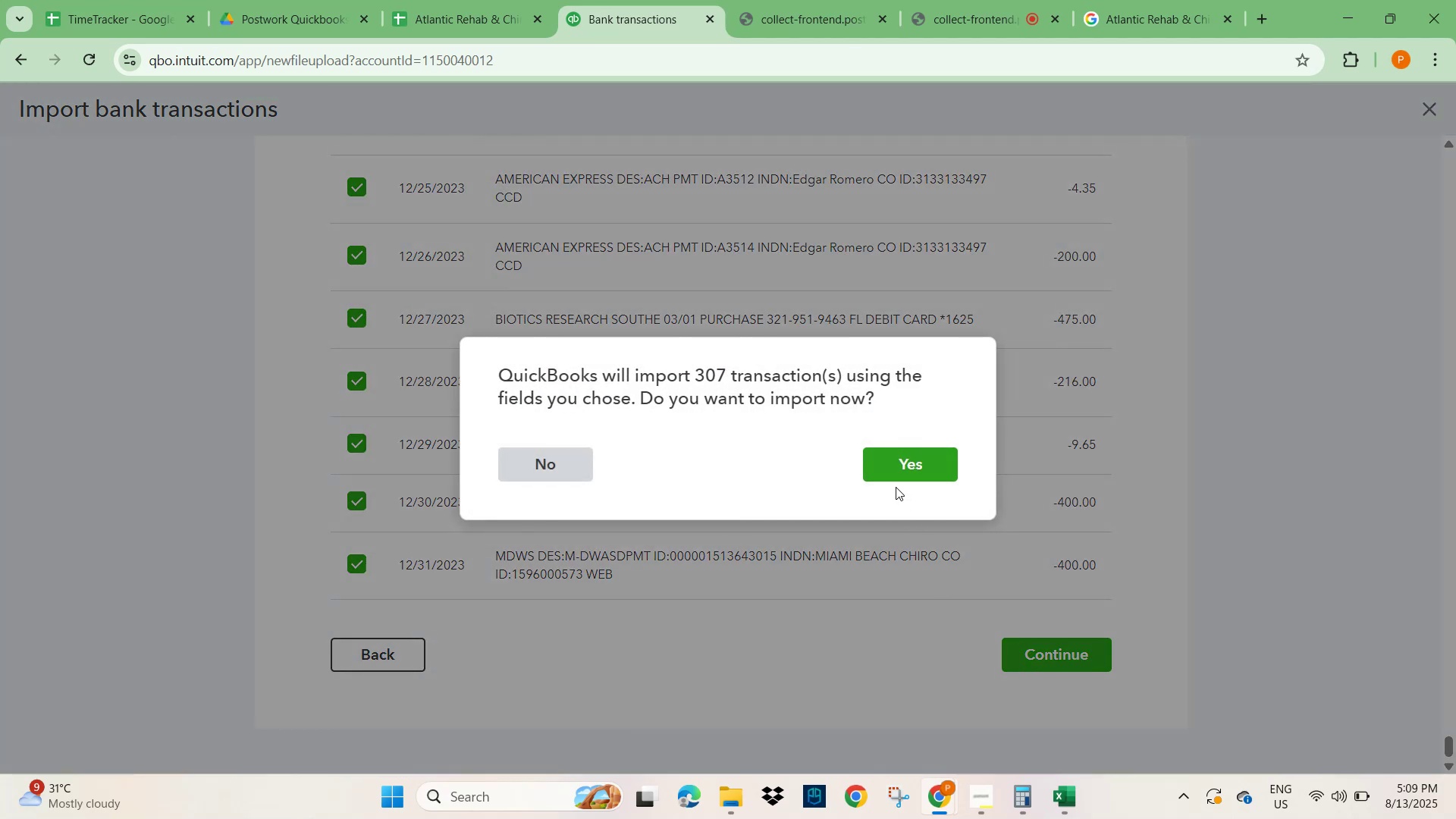 
left_click([916, 460])
 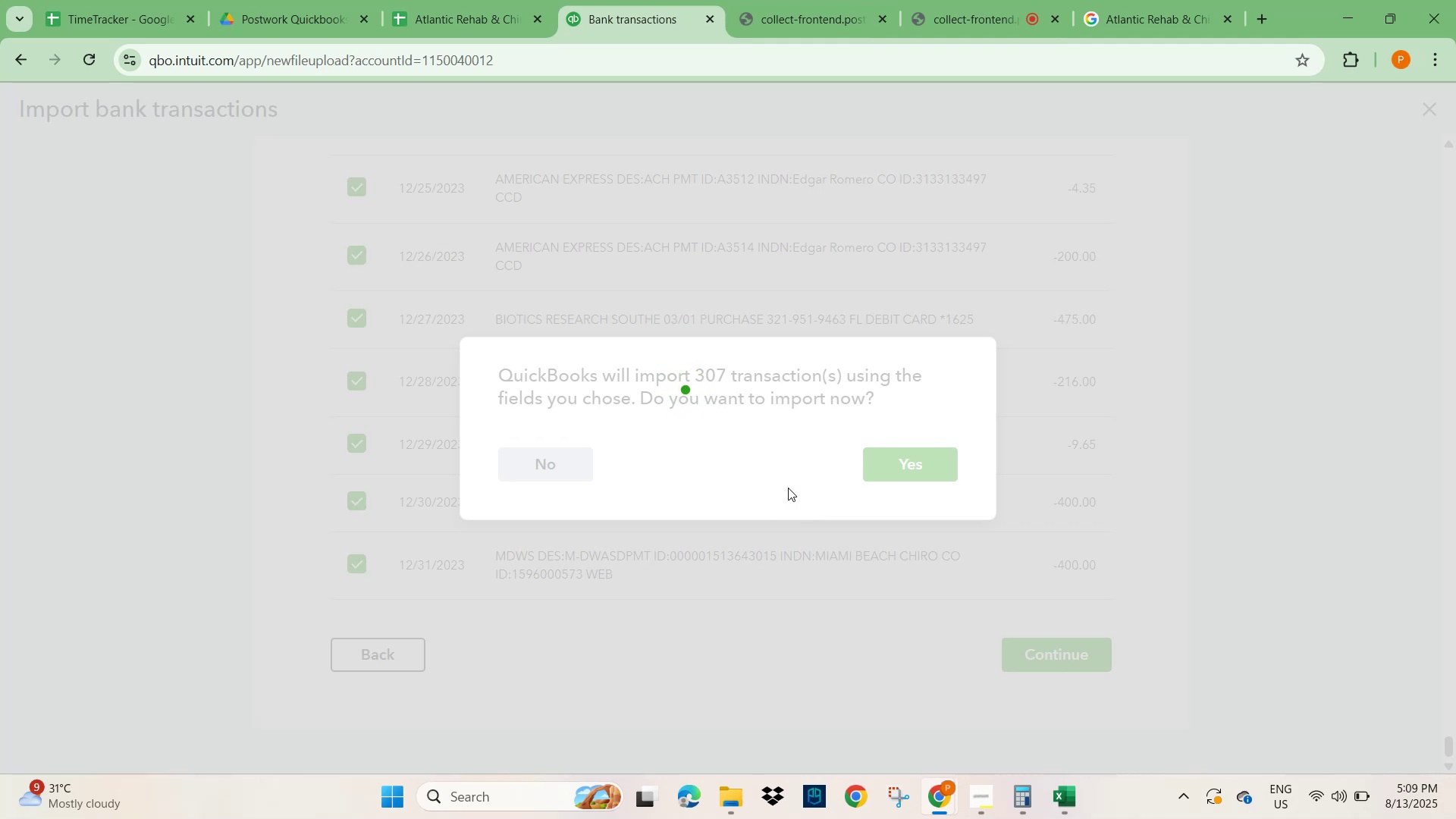 
wait(5.9)
 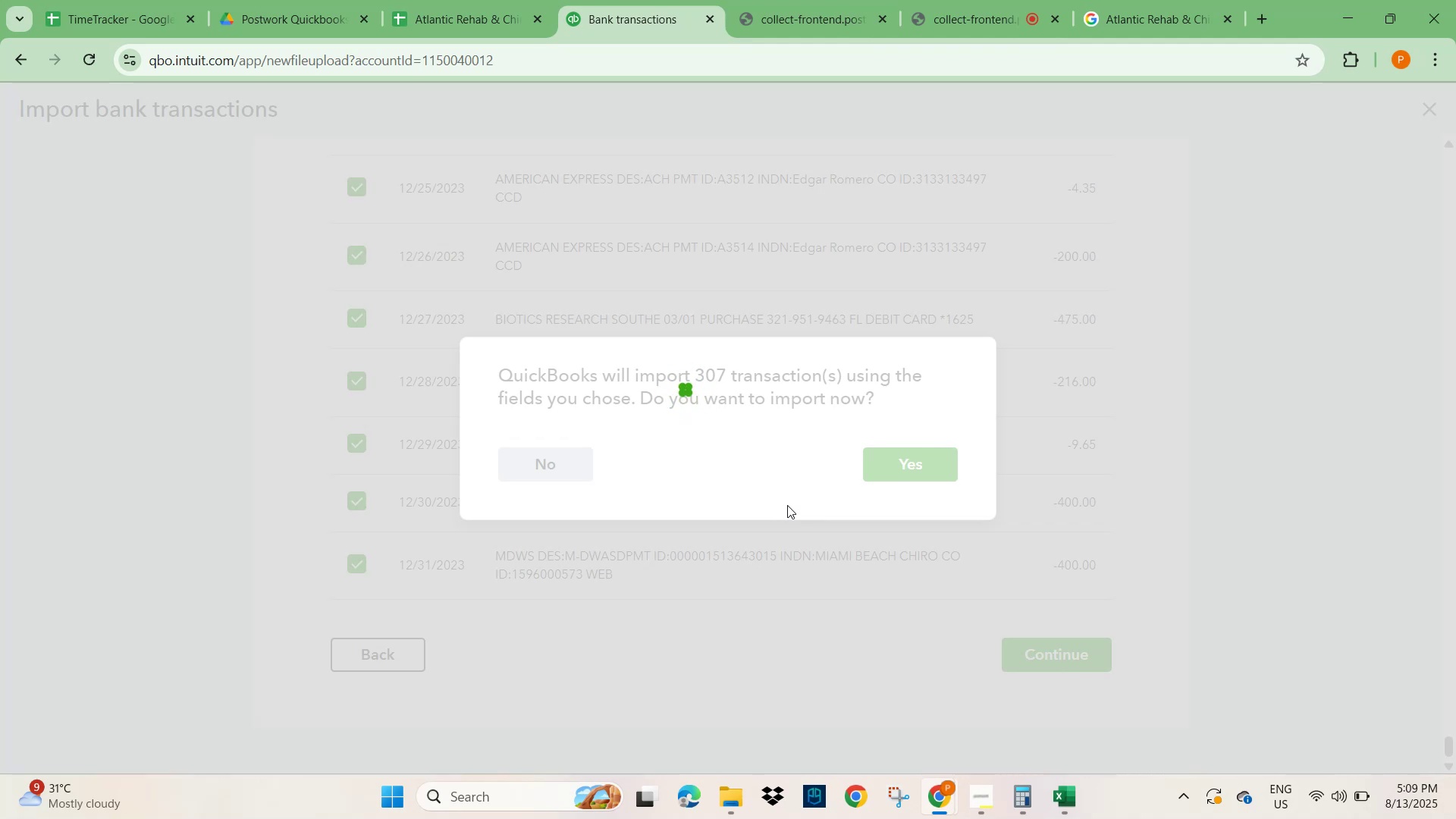 
mouse_move([519, -2])
 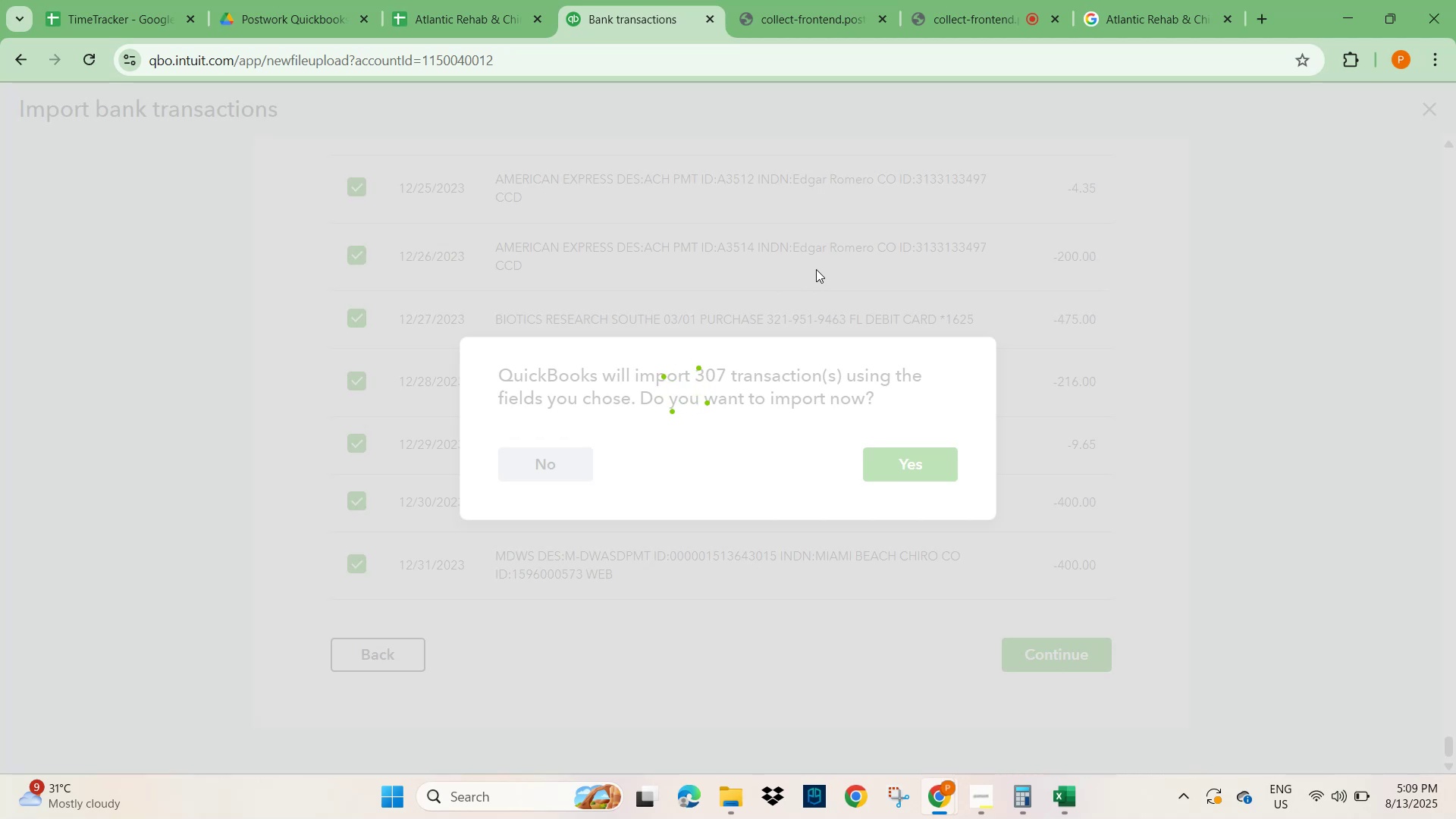 
wait(9.43)
 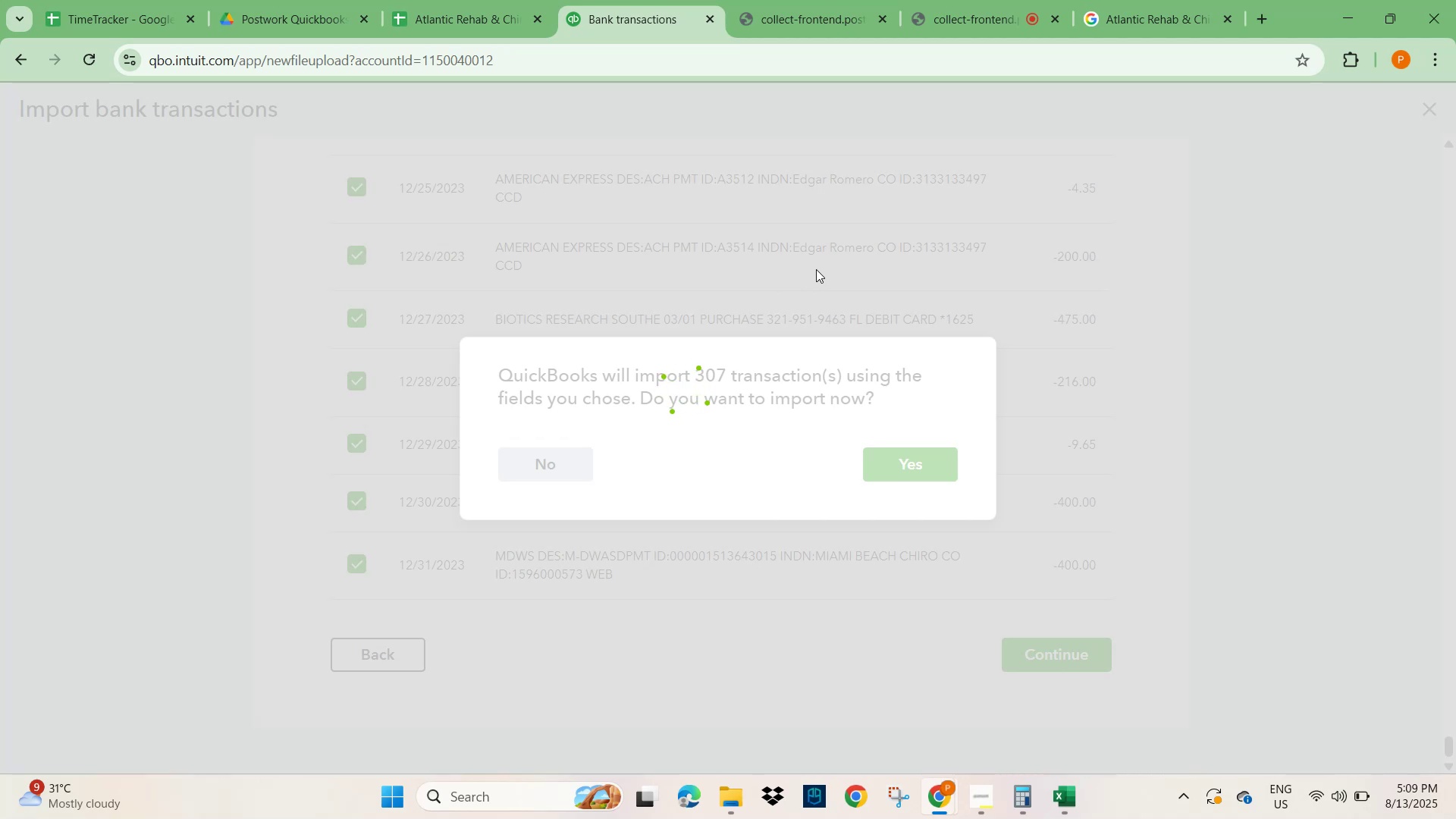 
left_click([1072, 403])
 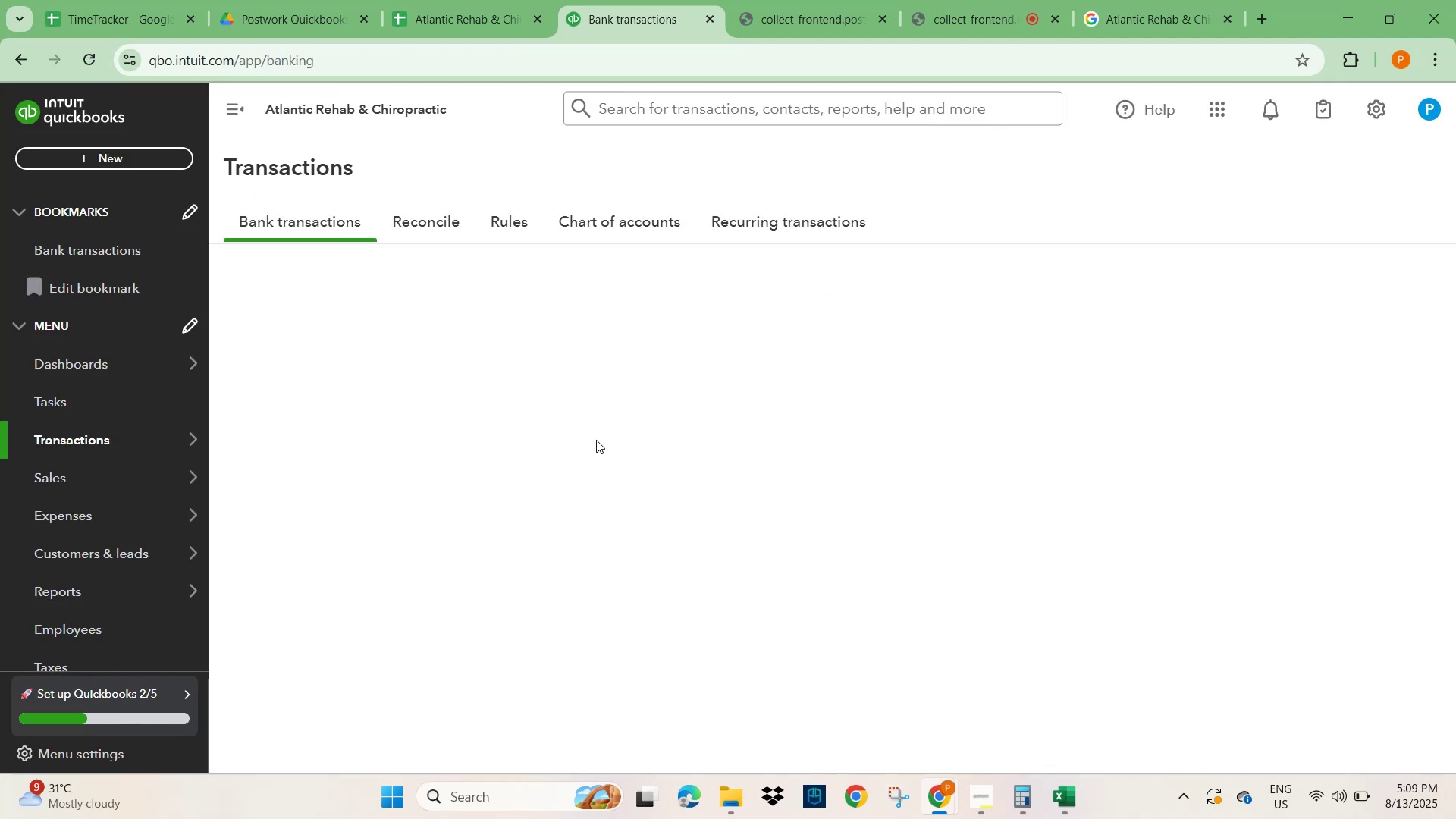 
mouse_move([351, 347])
 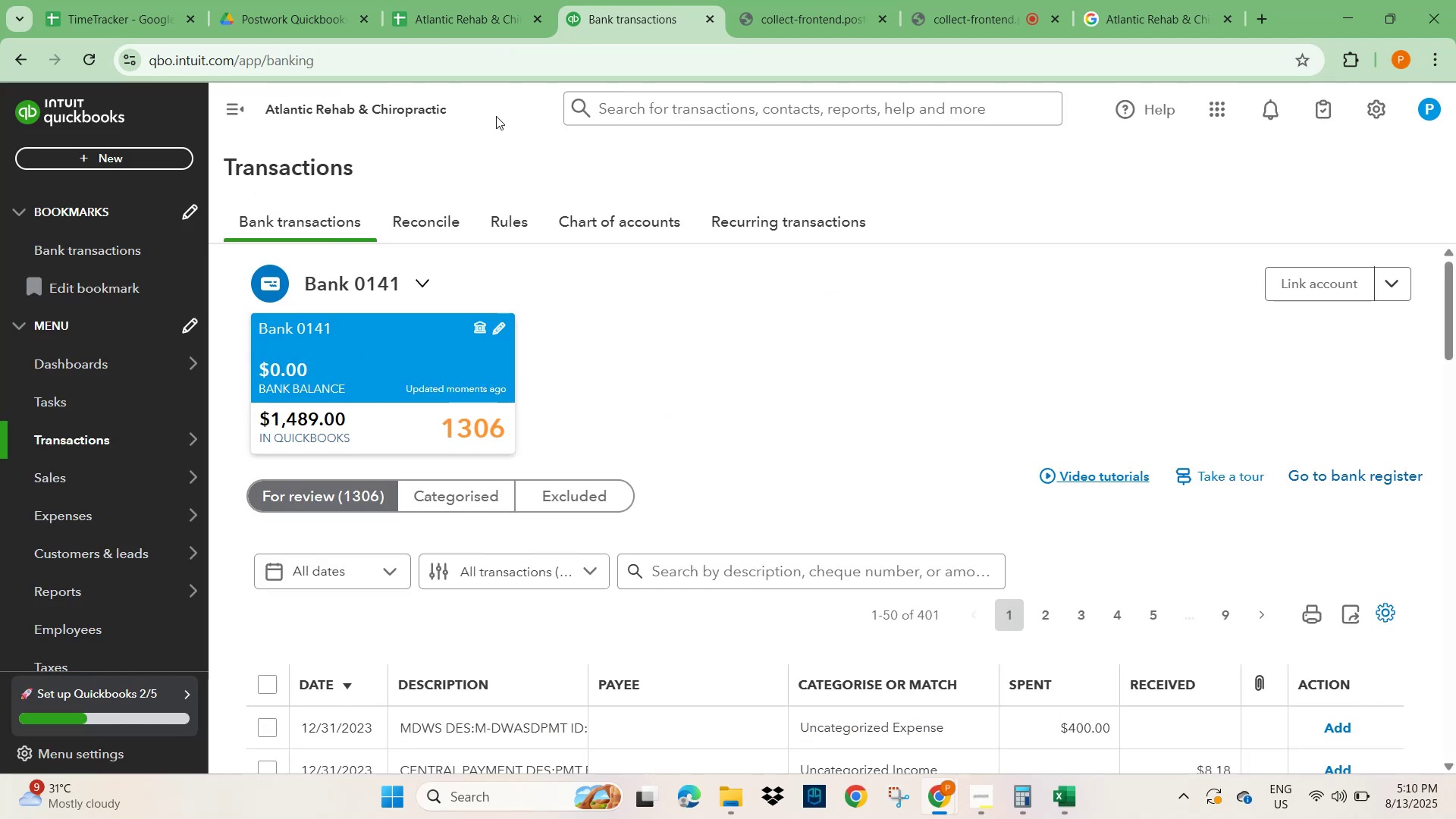 
left_click([440, 12])
 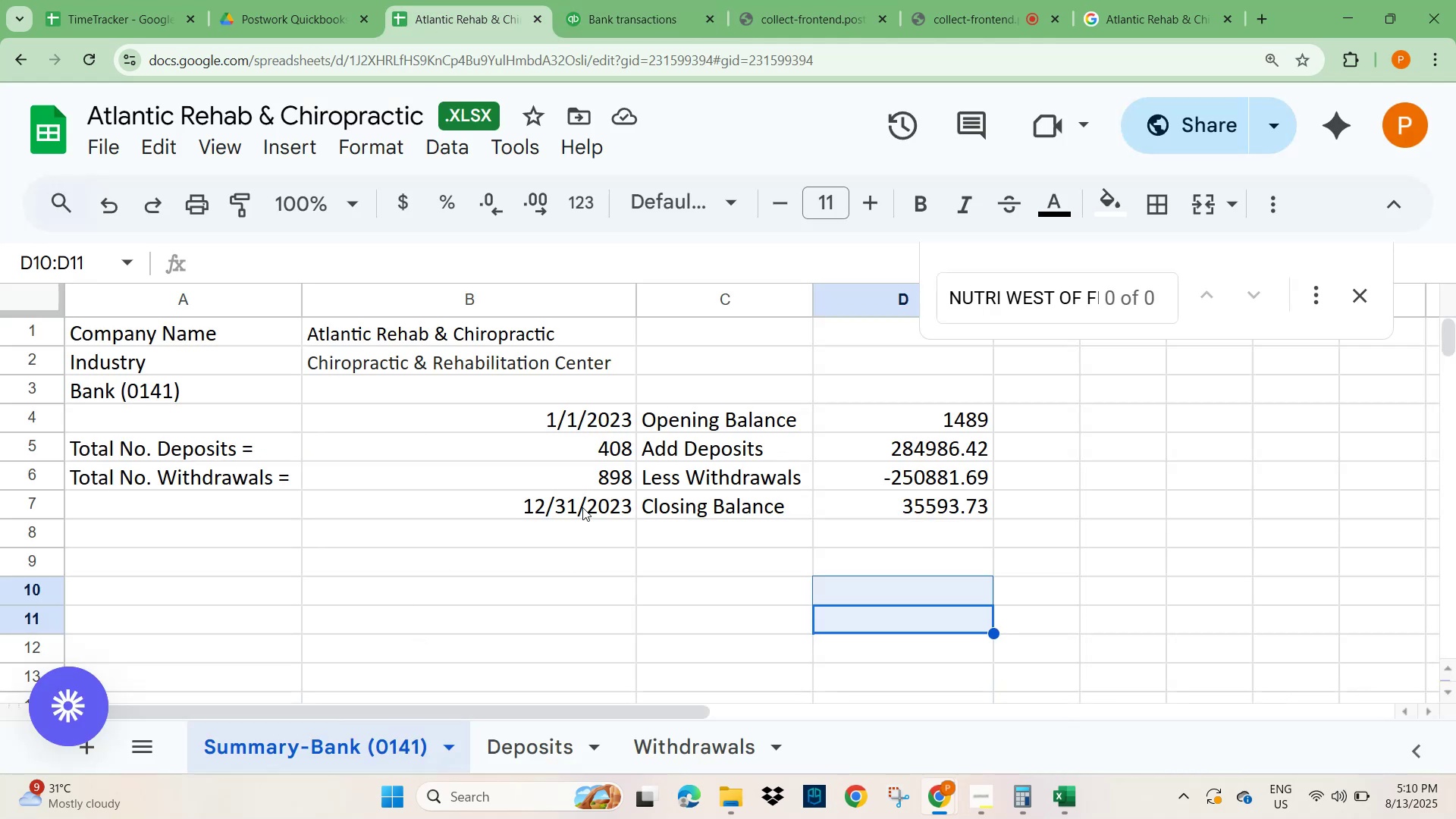 
left_click([573, 450])
 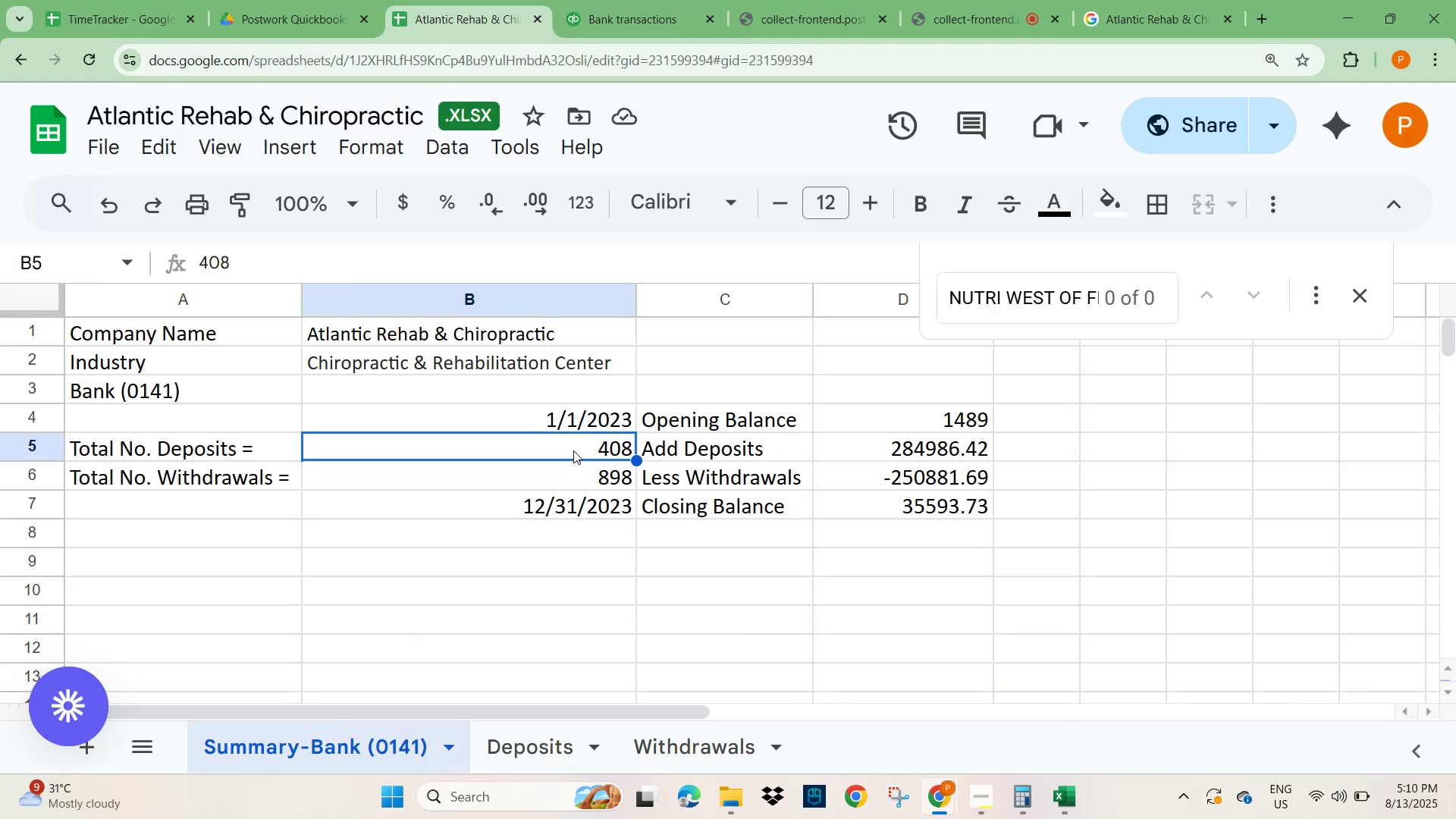 
key(Shift+ArrowDown)
 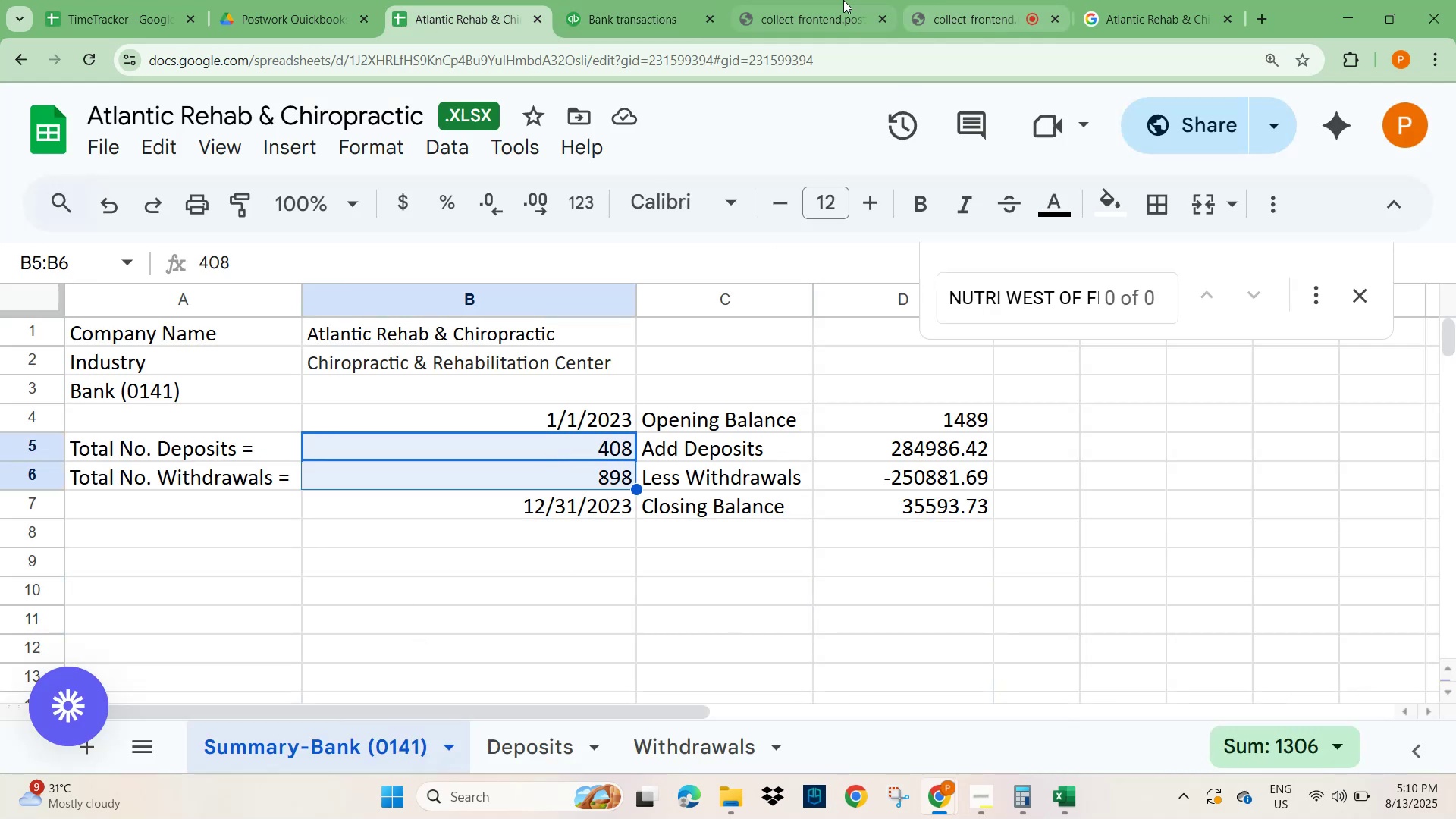 
left_click([608, 20])
 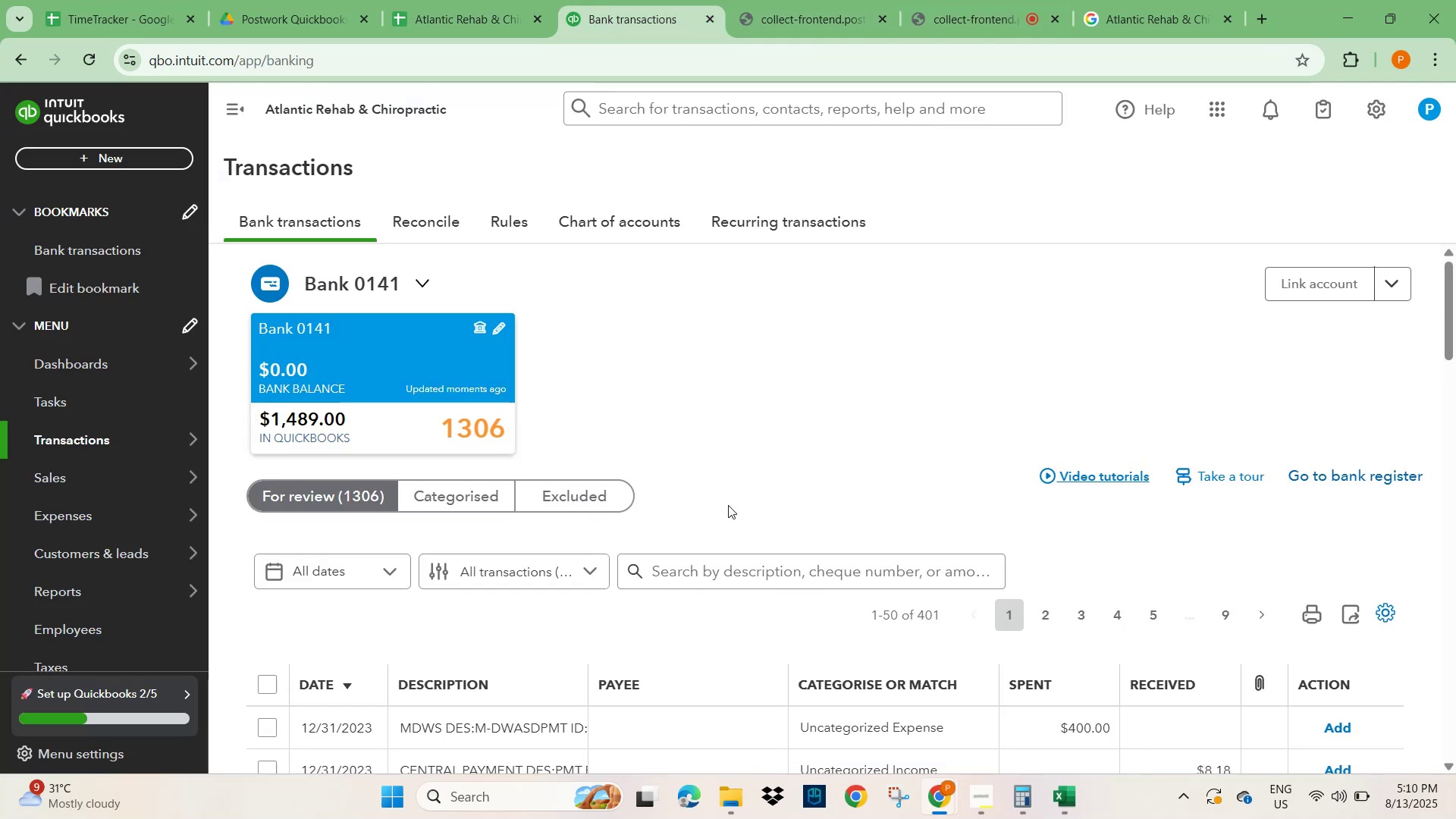 
left_click([806, 420])
 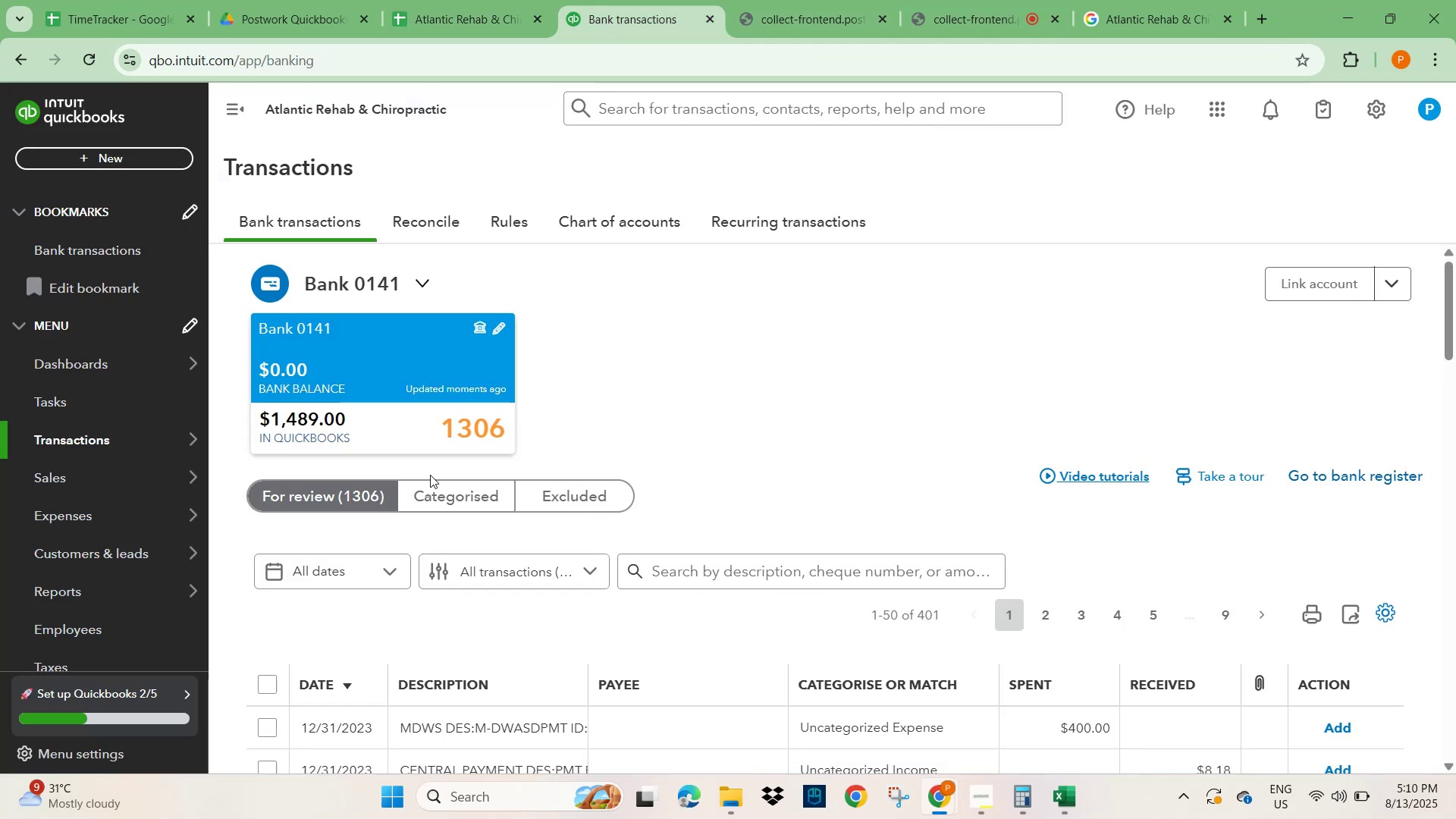 
scroll: coordinate [430, 474], scroll_direction: down, amount: 2.0
 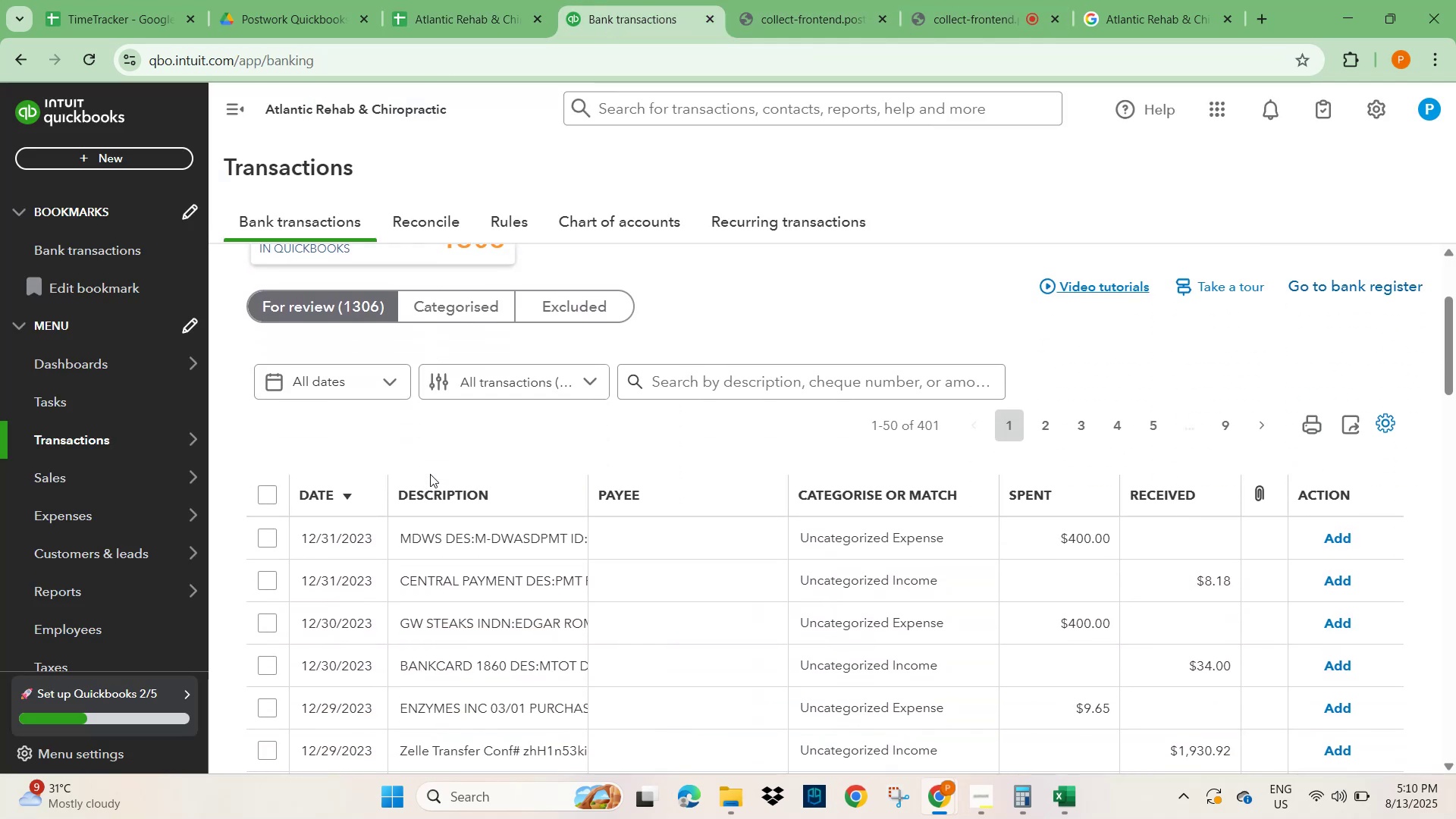 
scroll: coordinate [430, 474], scroll_direction: up, amount: 1.0
 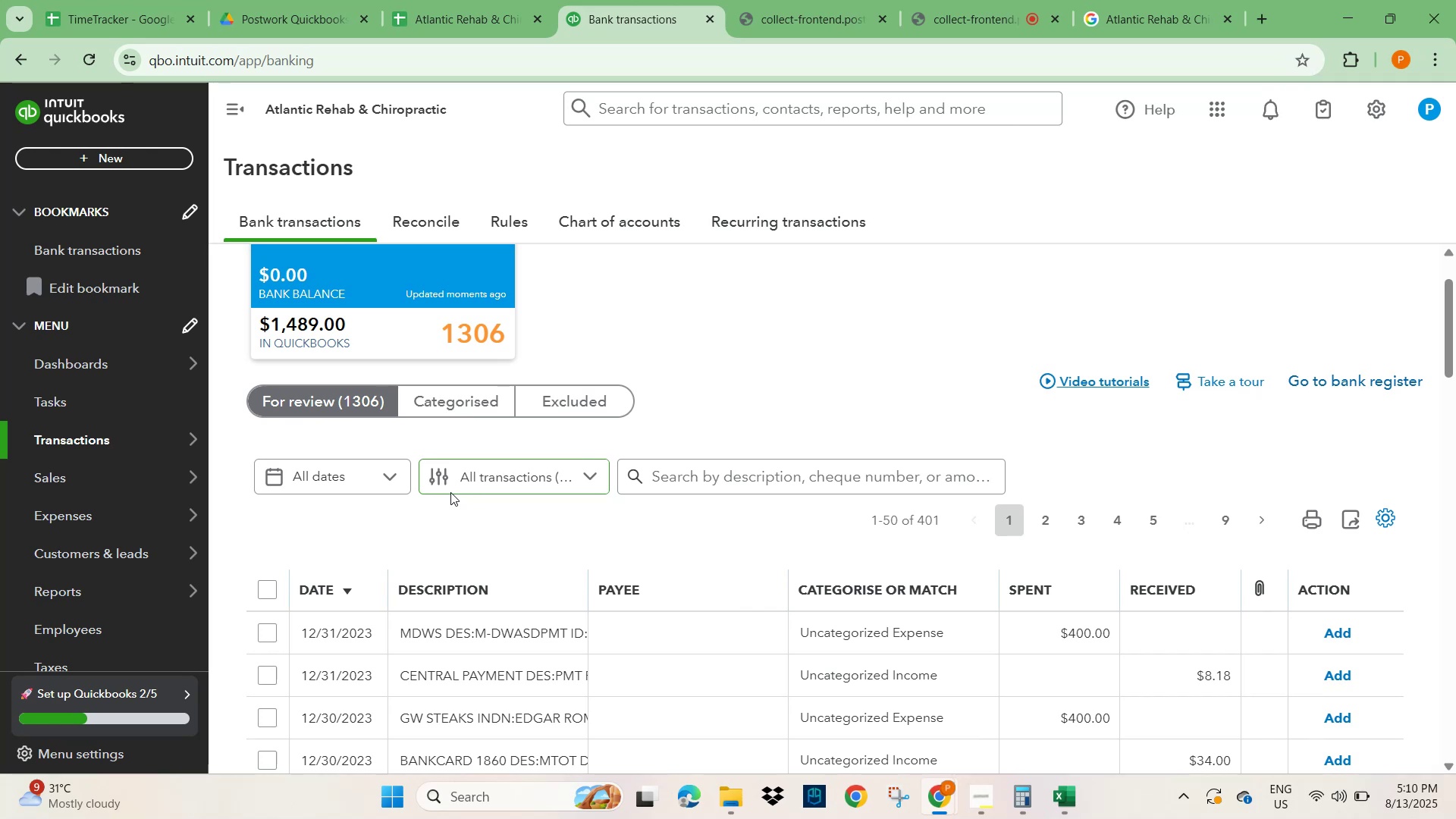 
wait(13.08)
 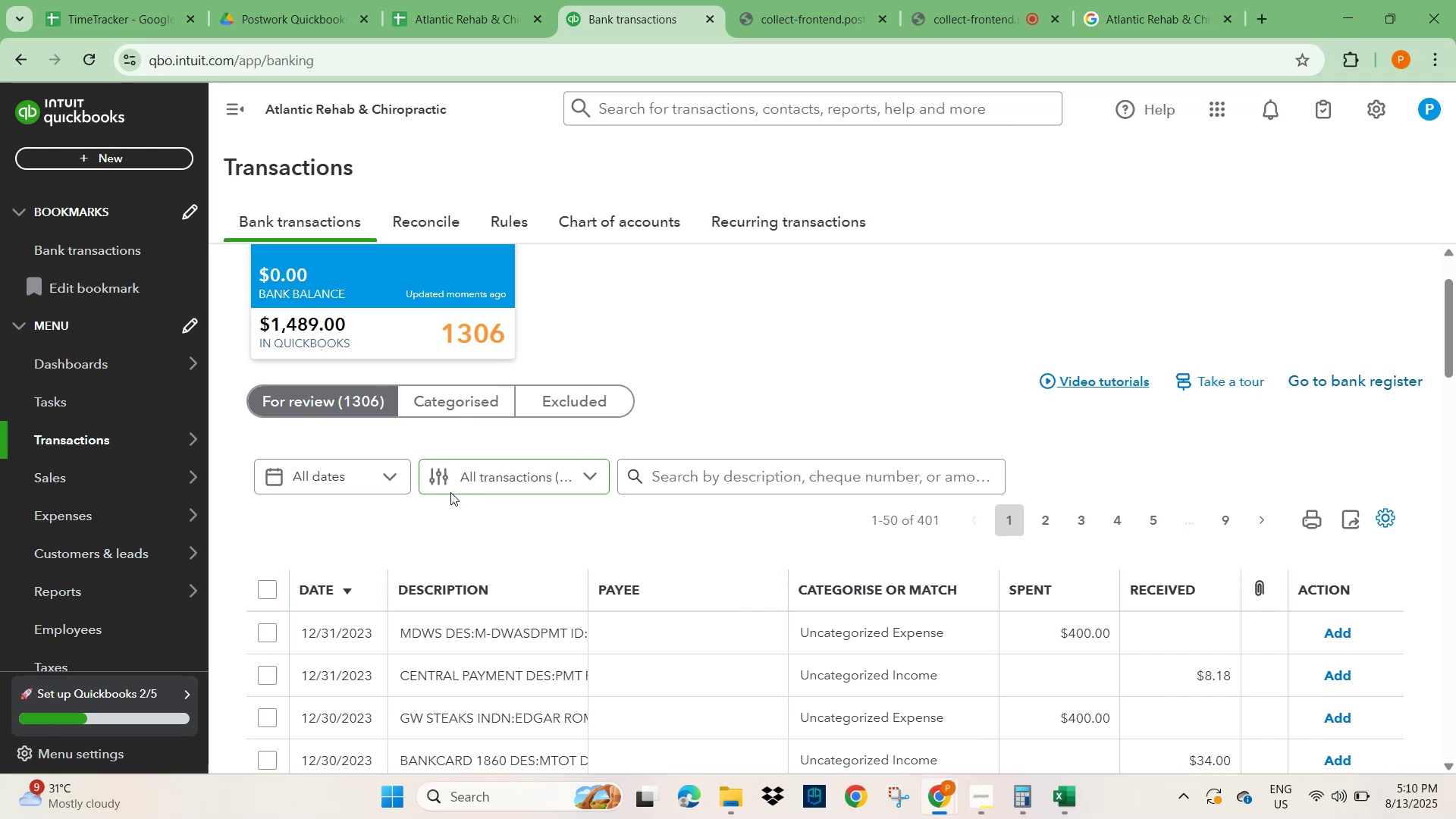 
scroll: coordinate [475, 497], scroll_direction: down, amount: 1.0
 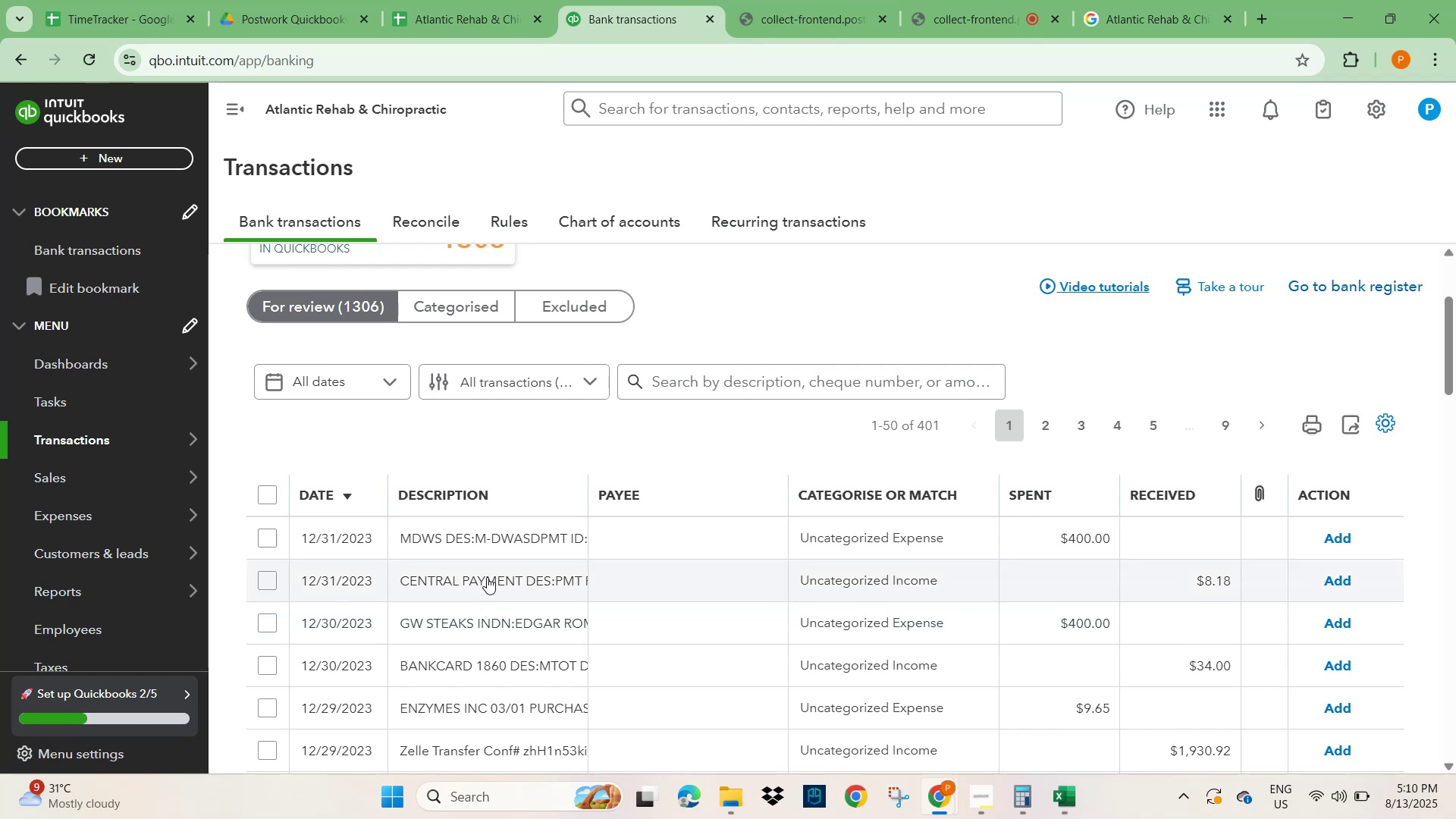 
scroll: coordinate [730, 409], scroll_direction: up, amount: 2.0
 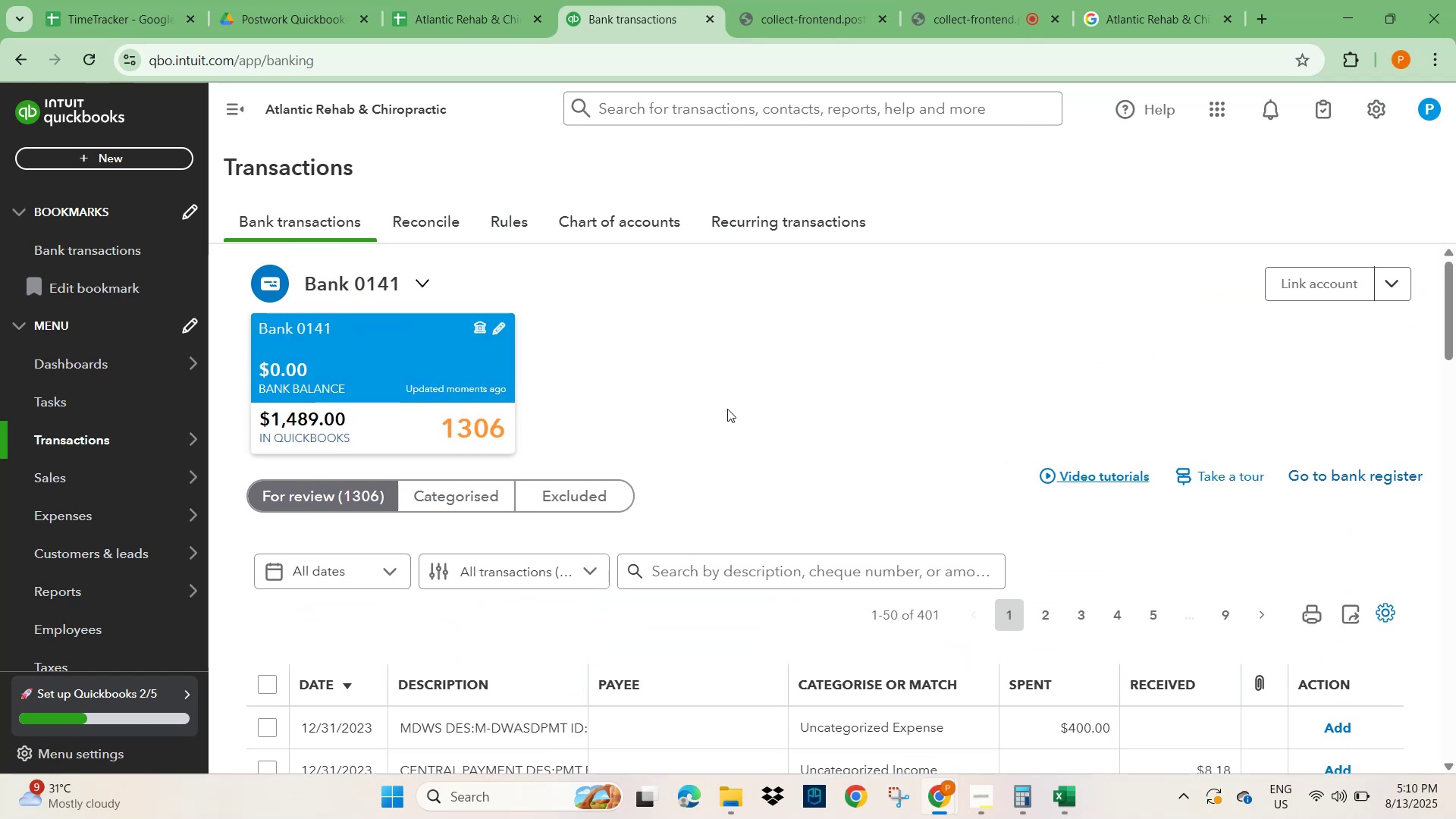 
wait(6.22)
 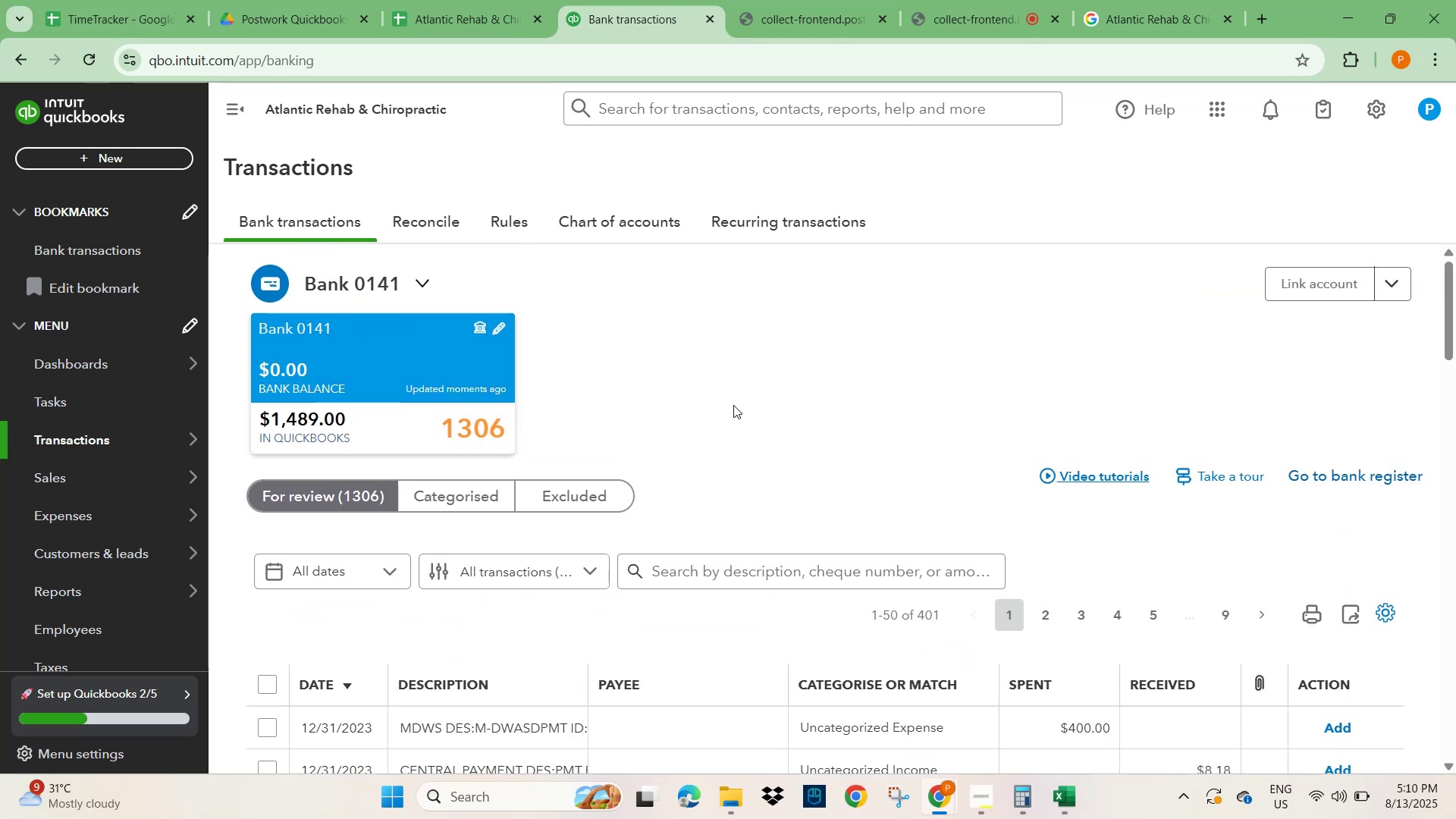 
left_click([387, 290])
 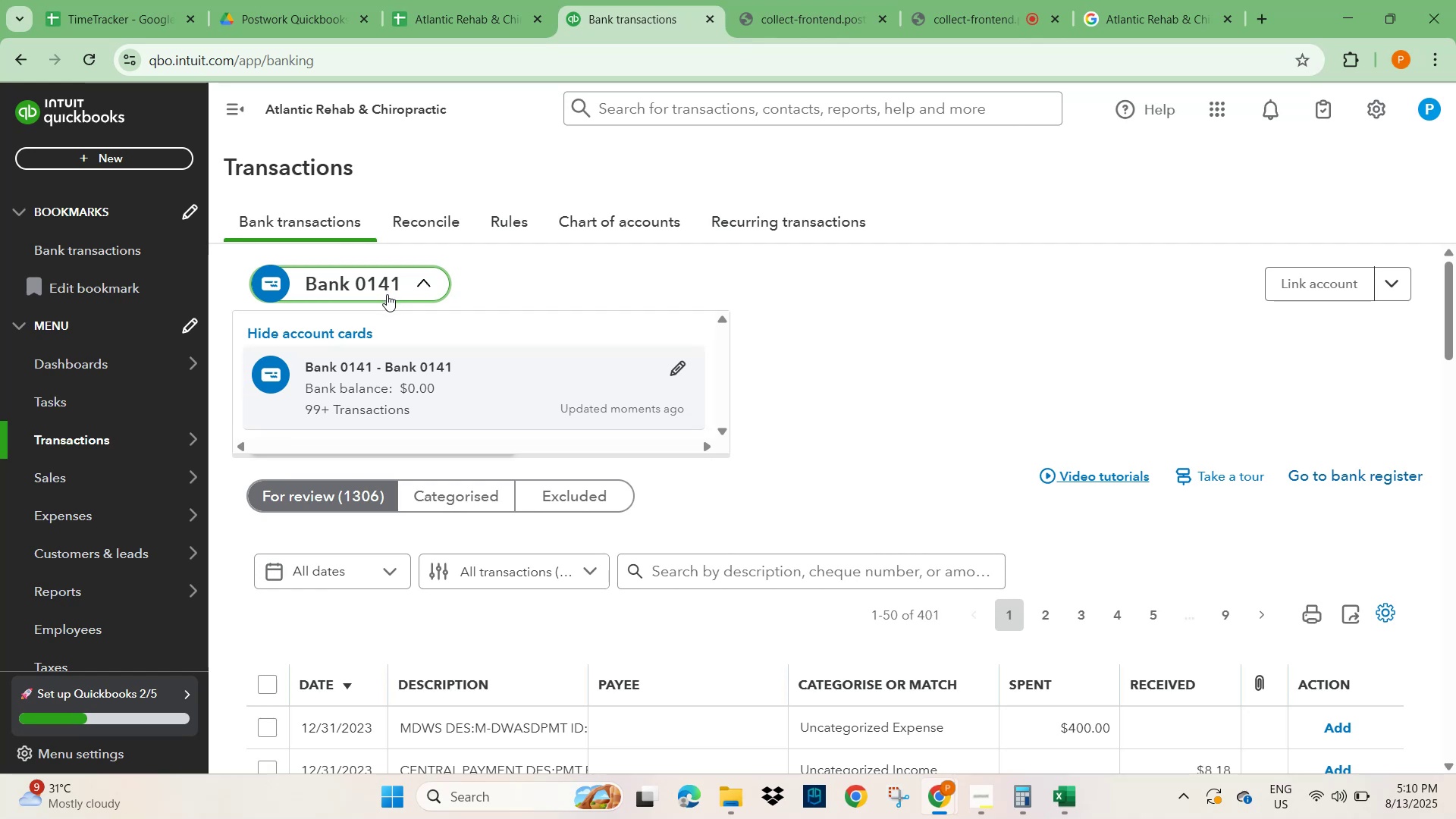 
wait(7.31)
 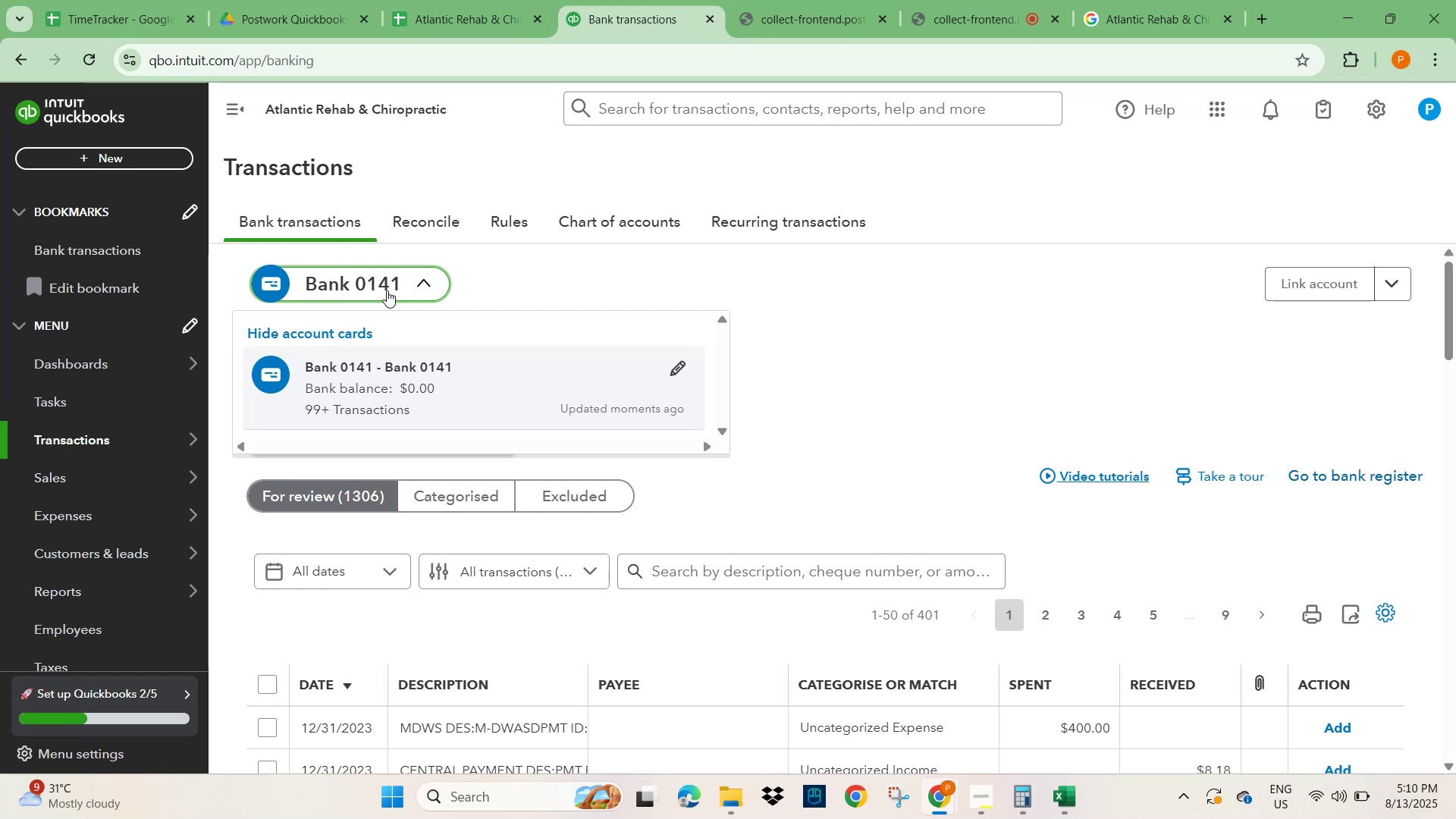 
left_click([451, 1])
 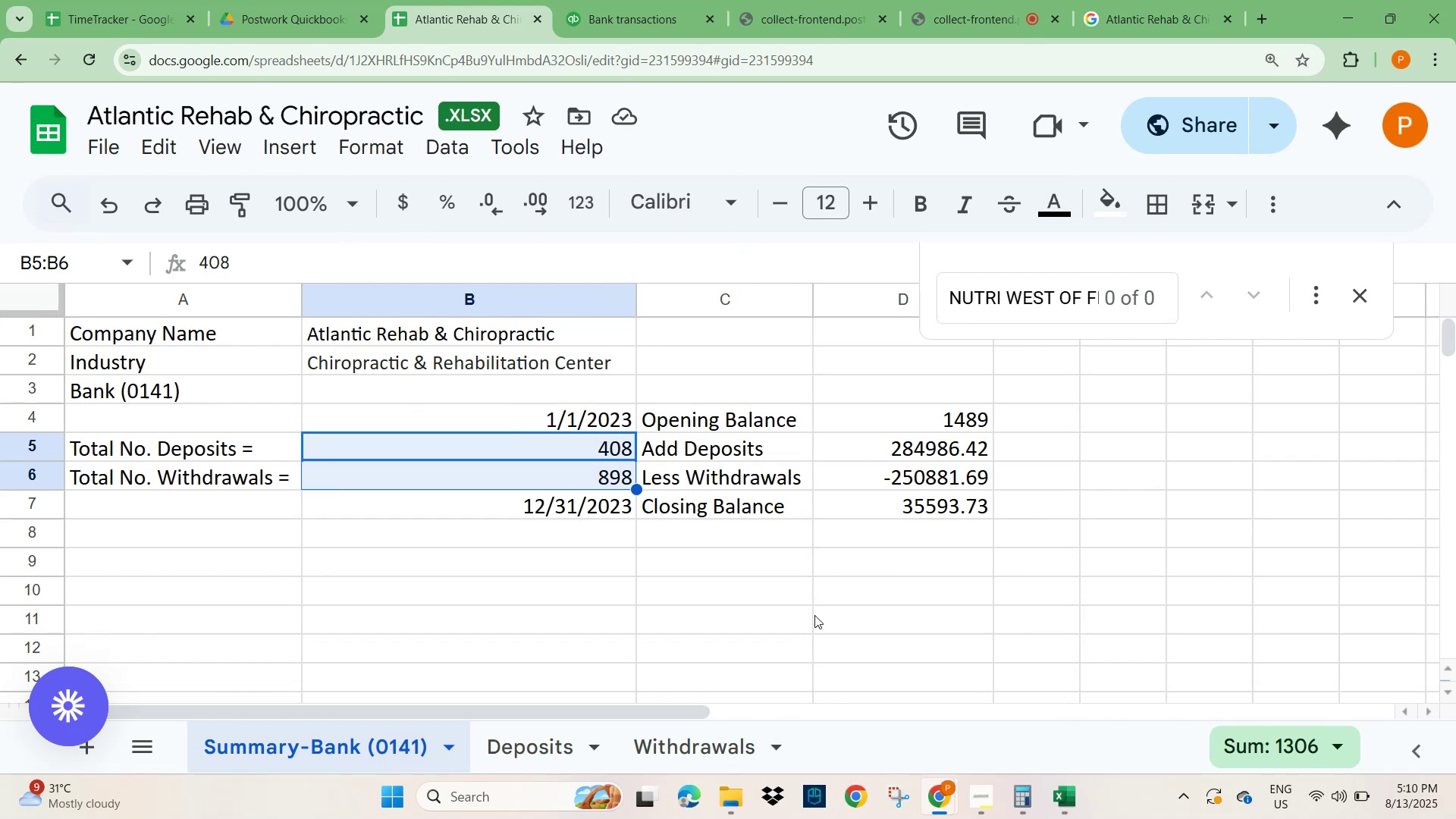 
wait(7.19)
 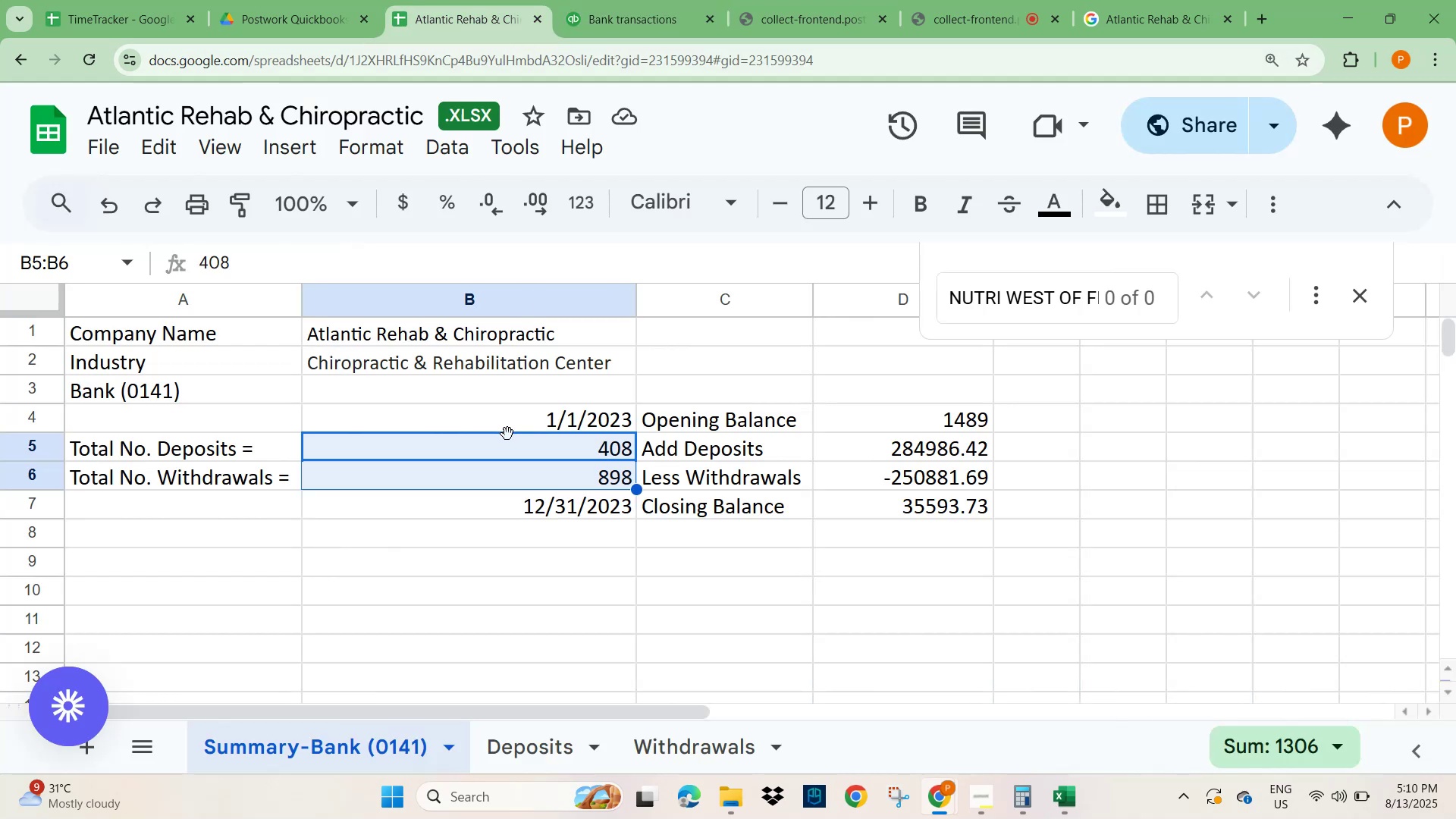 
scroll: coordinate [483, 497], scroll_direction: down, amount: 4.0
 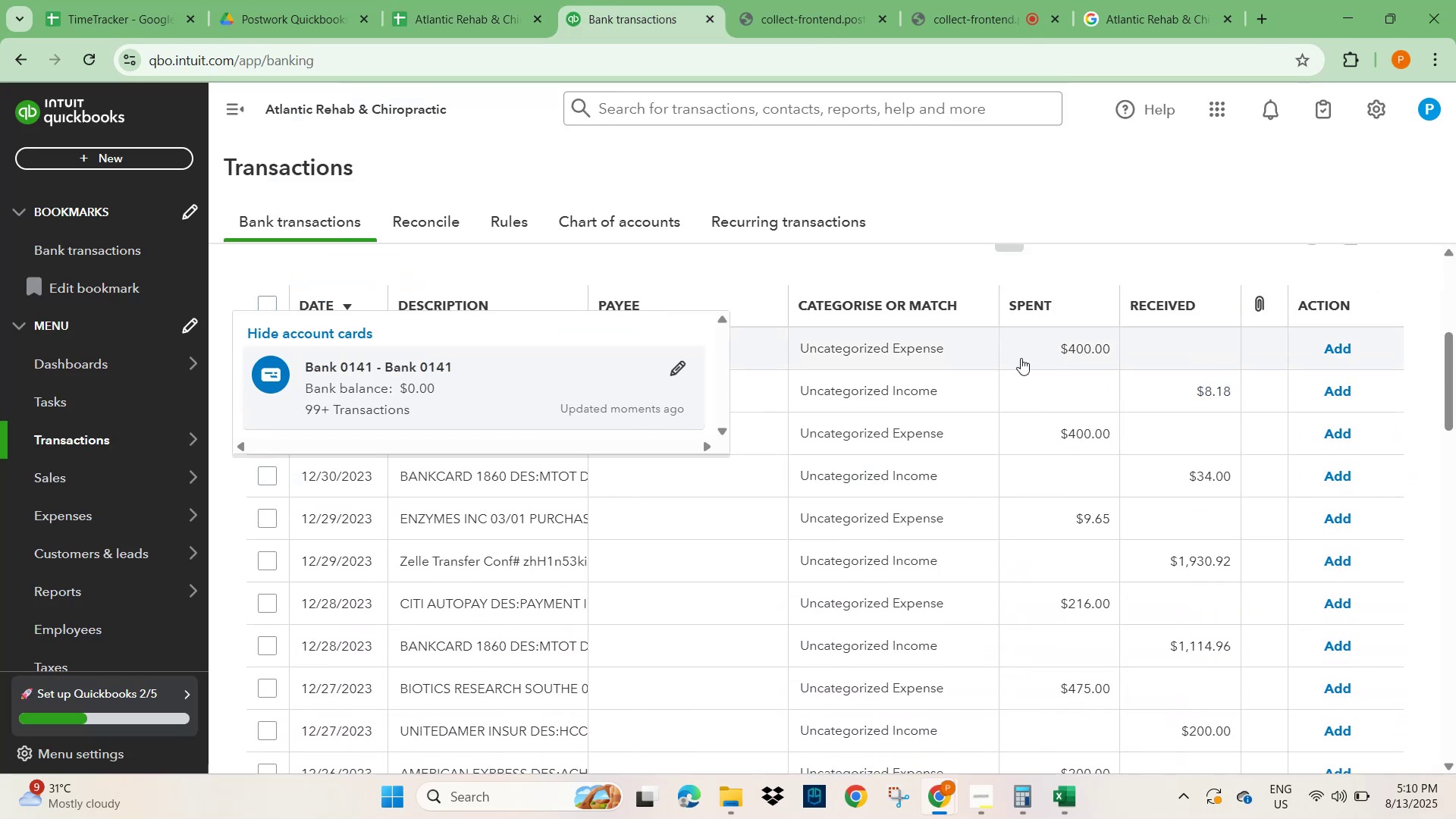 
left_click([1005, 174])
 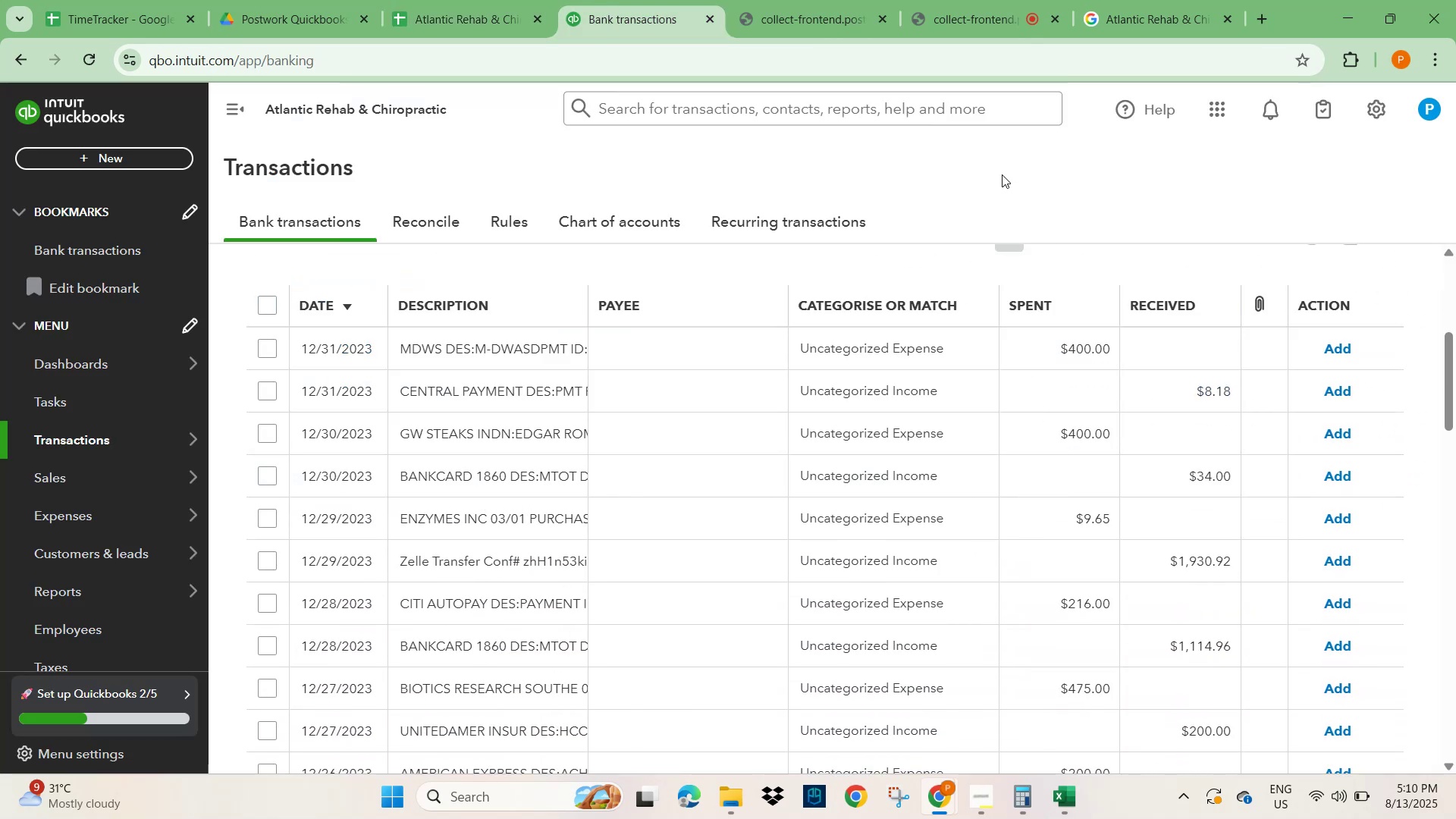 
scroll: coordinate [510, 460], scroll_direction: up, amount: 10.0
 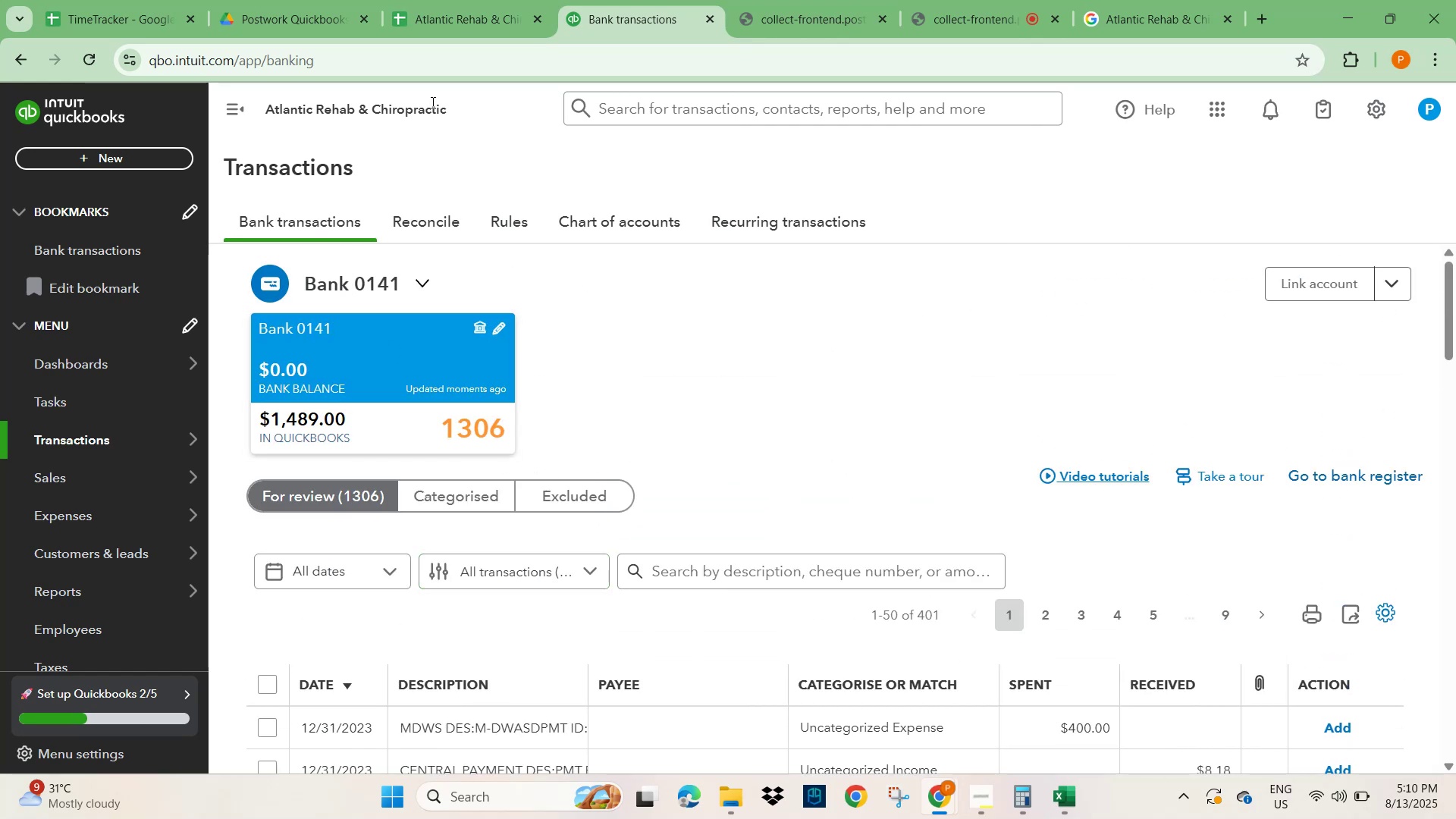 
left_click_drag(start_coordinate=[446, 105], to_coordinate=[262, 112])
 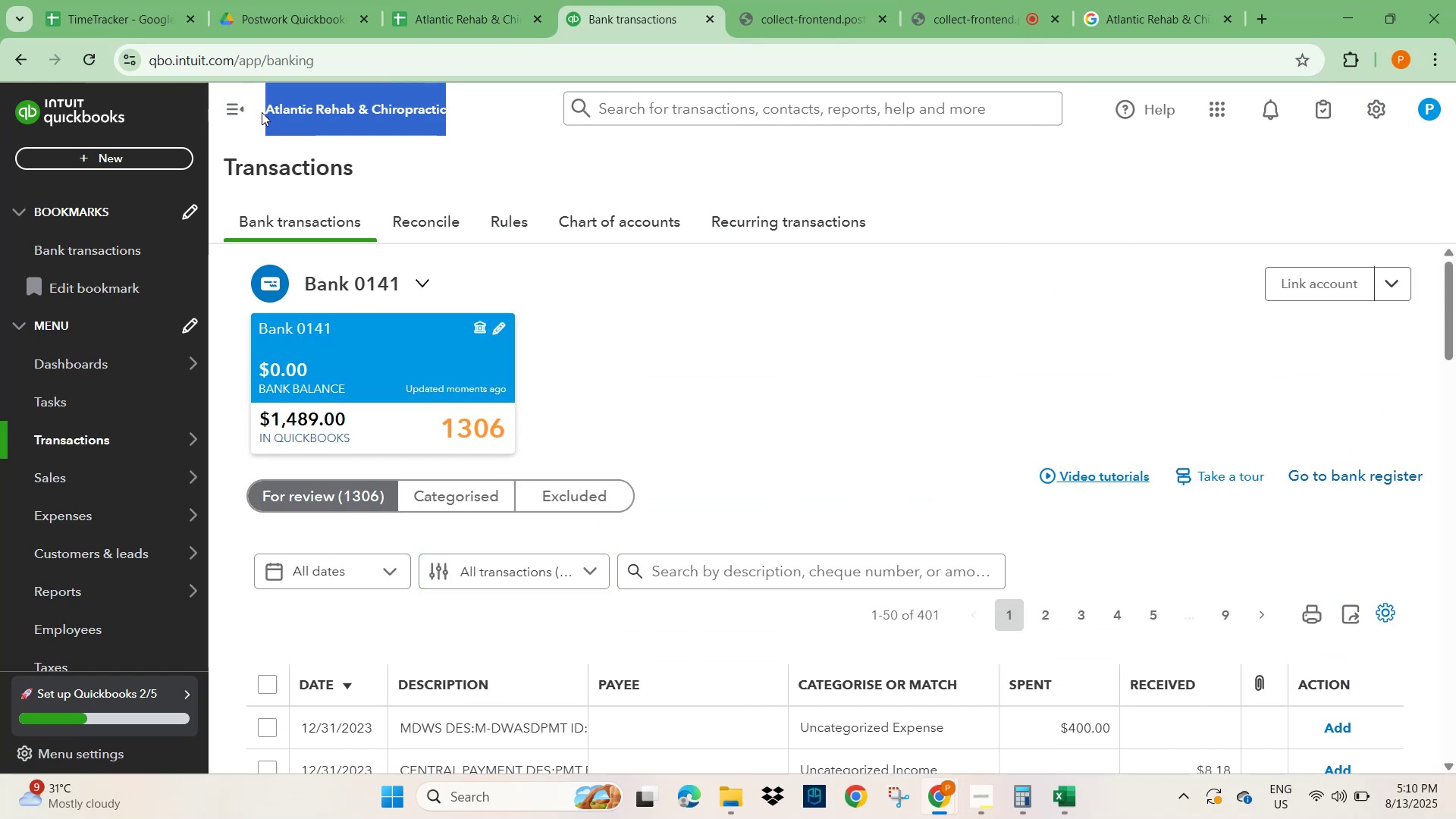 
key(Control+C)
 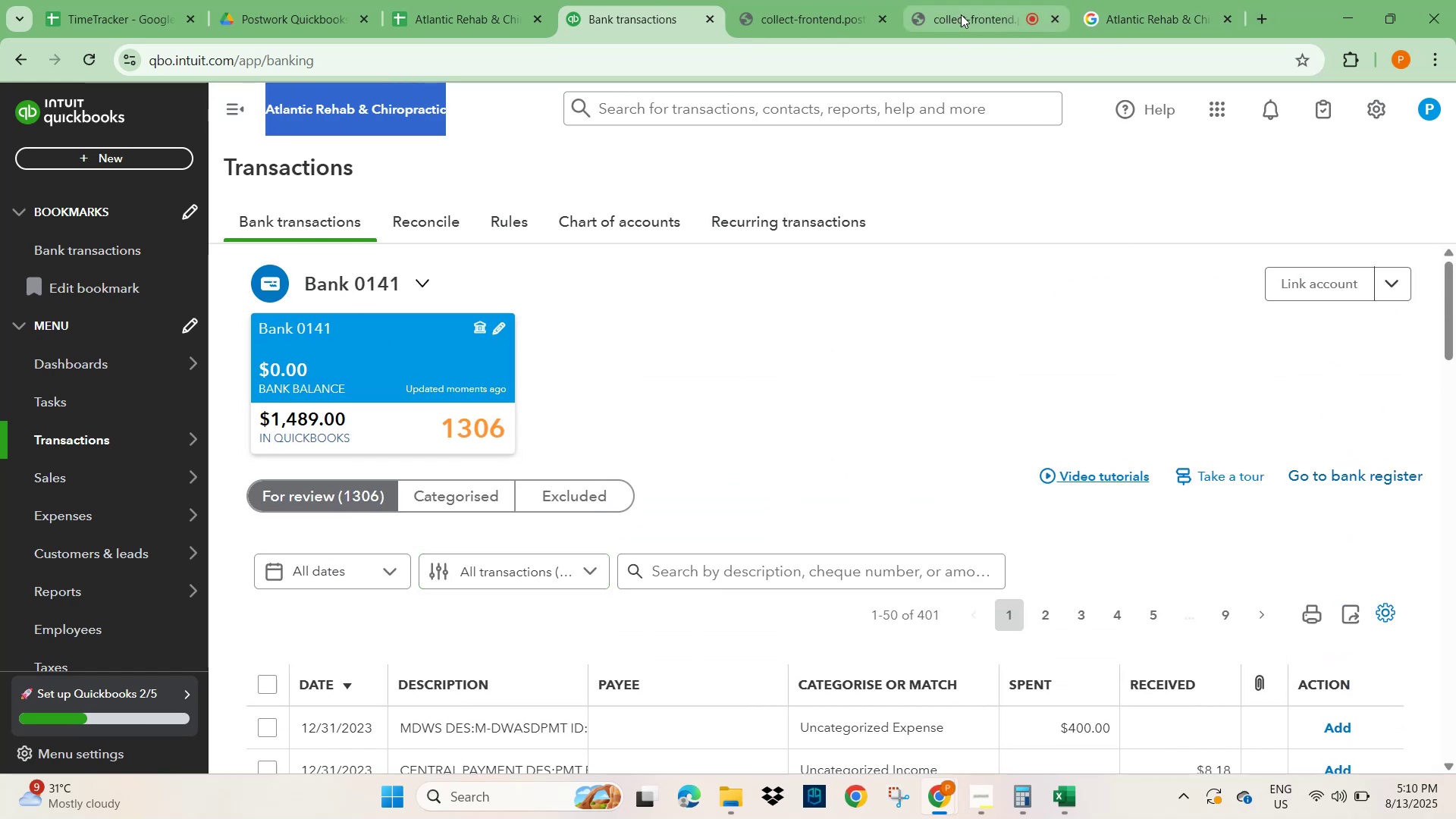 
left_click([1138, 12])
 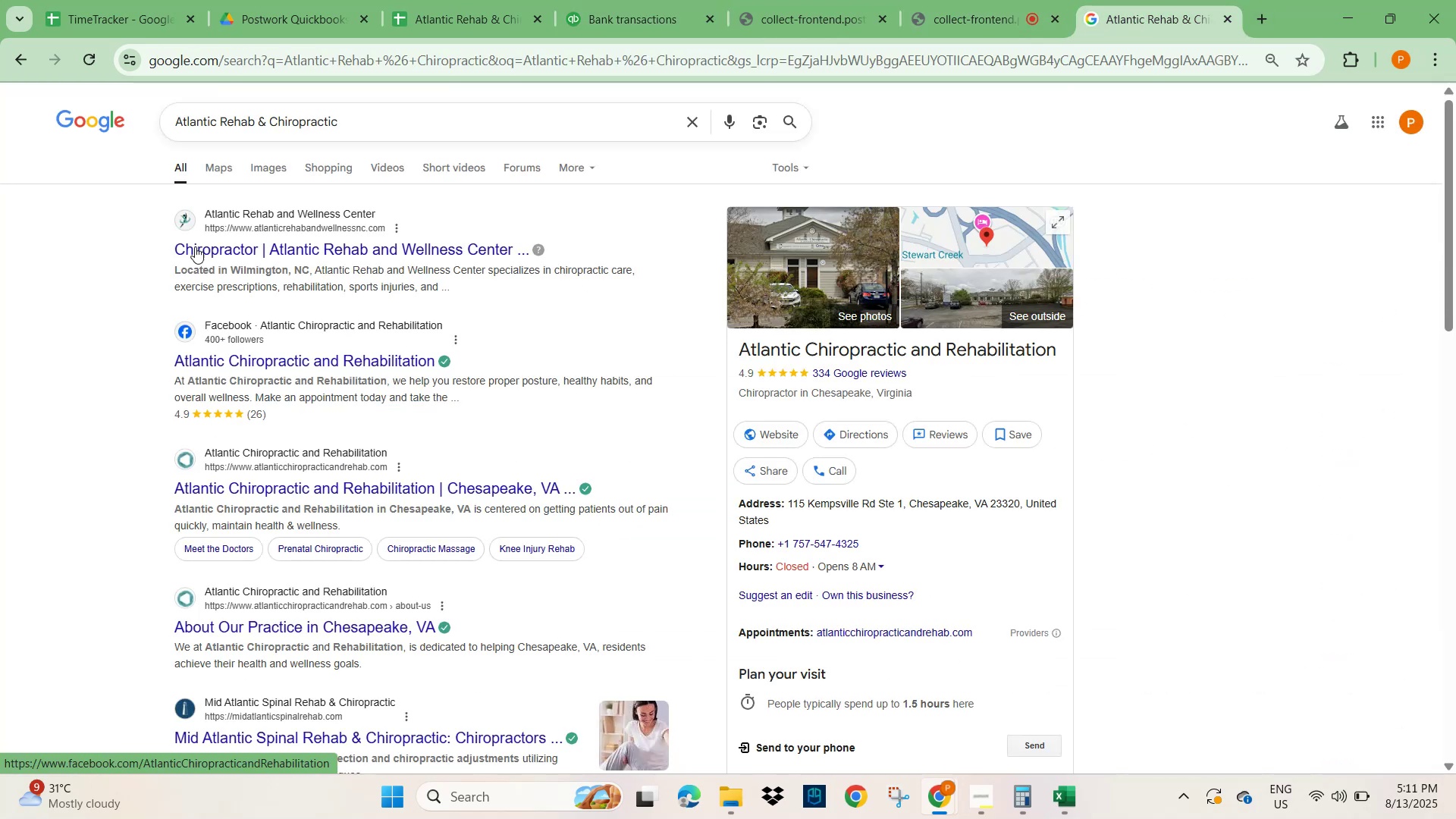 
wait(8.95)
 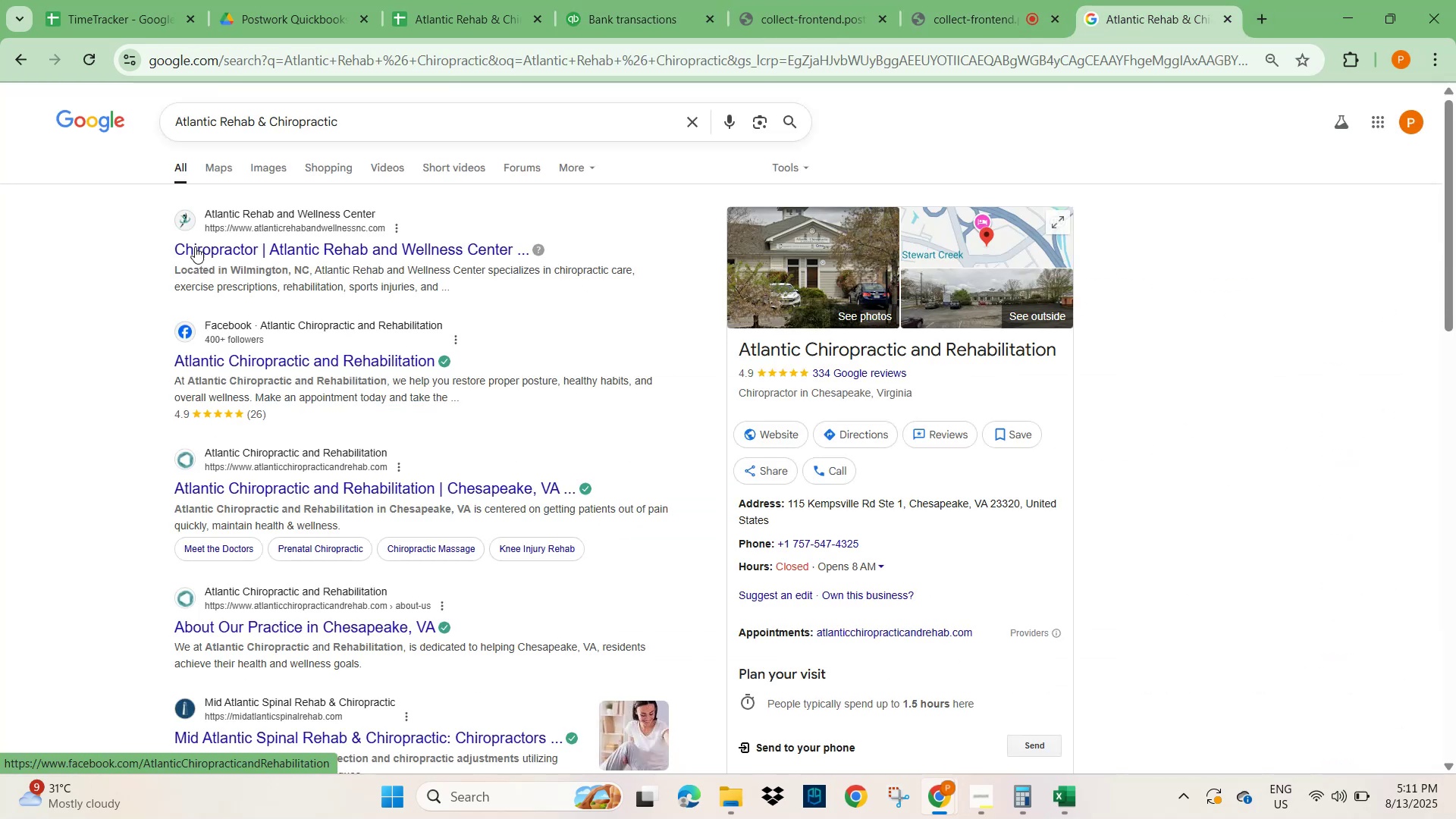 
scroll: coordinate [467, 481], scroll_direction: down, amount: 12.0
 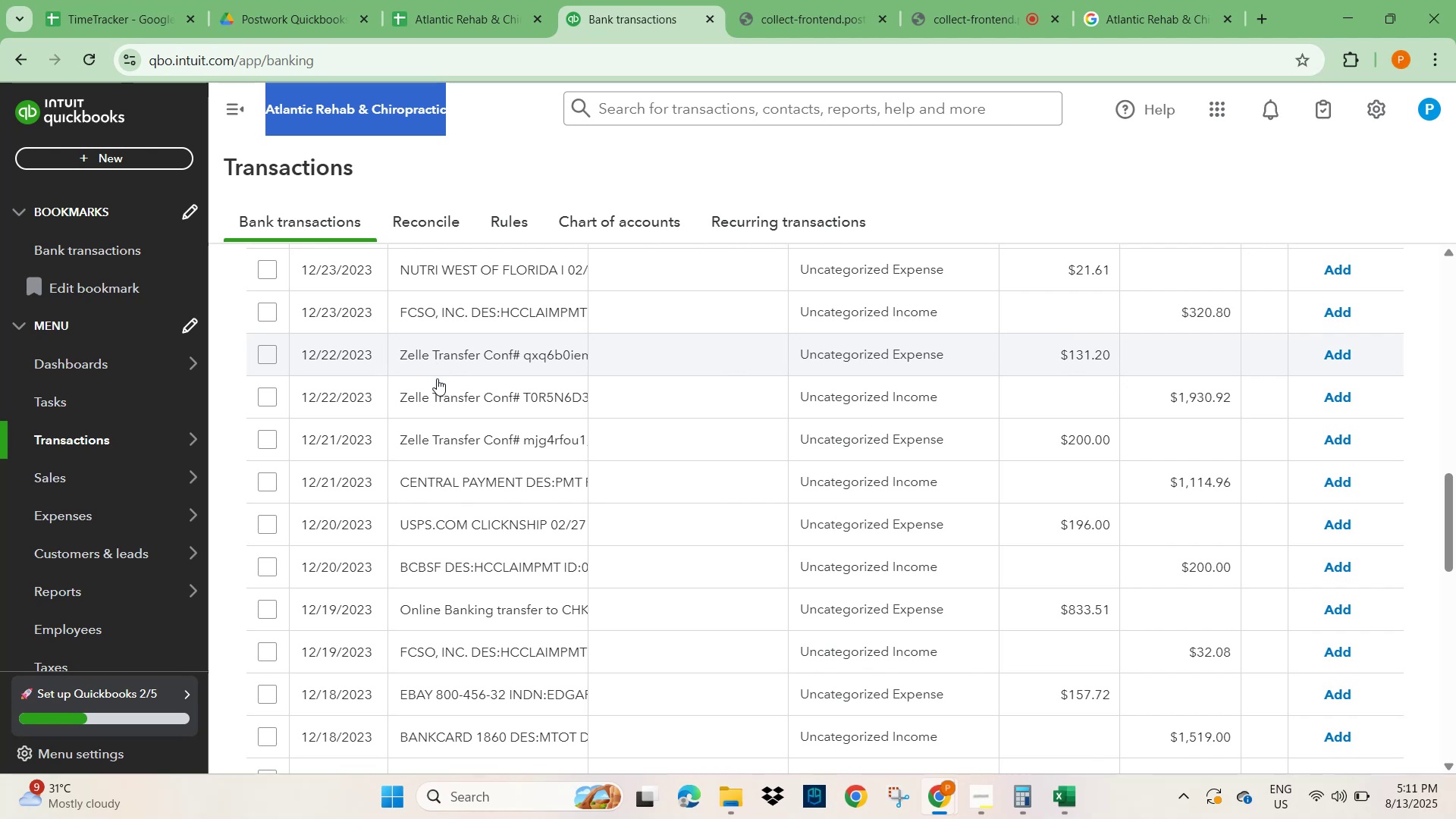 
wait(6.52)
 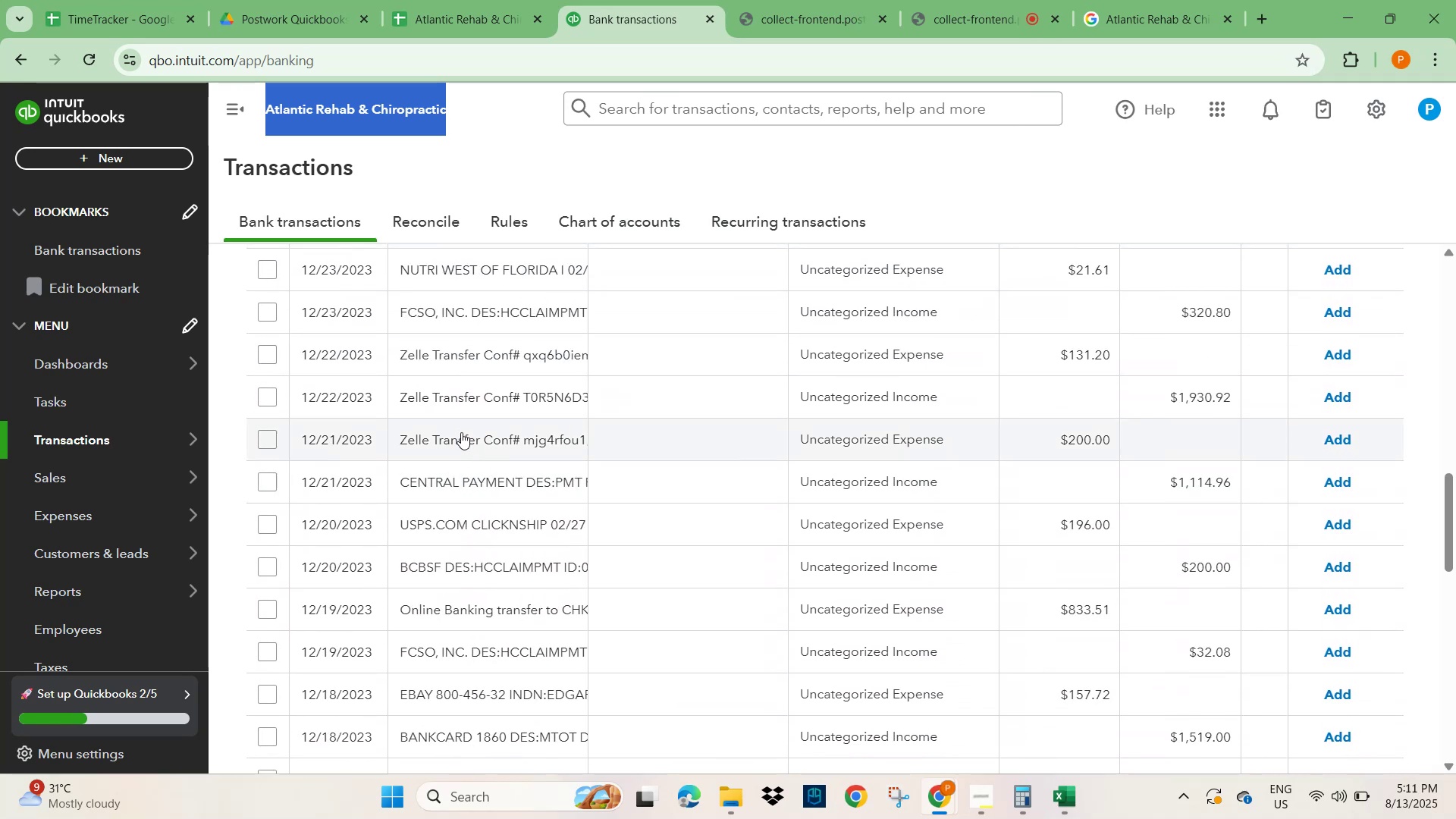 
scroll: coordinate [470, 584], scroll_direction: down, amount: 7.0
 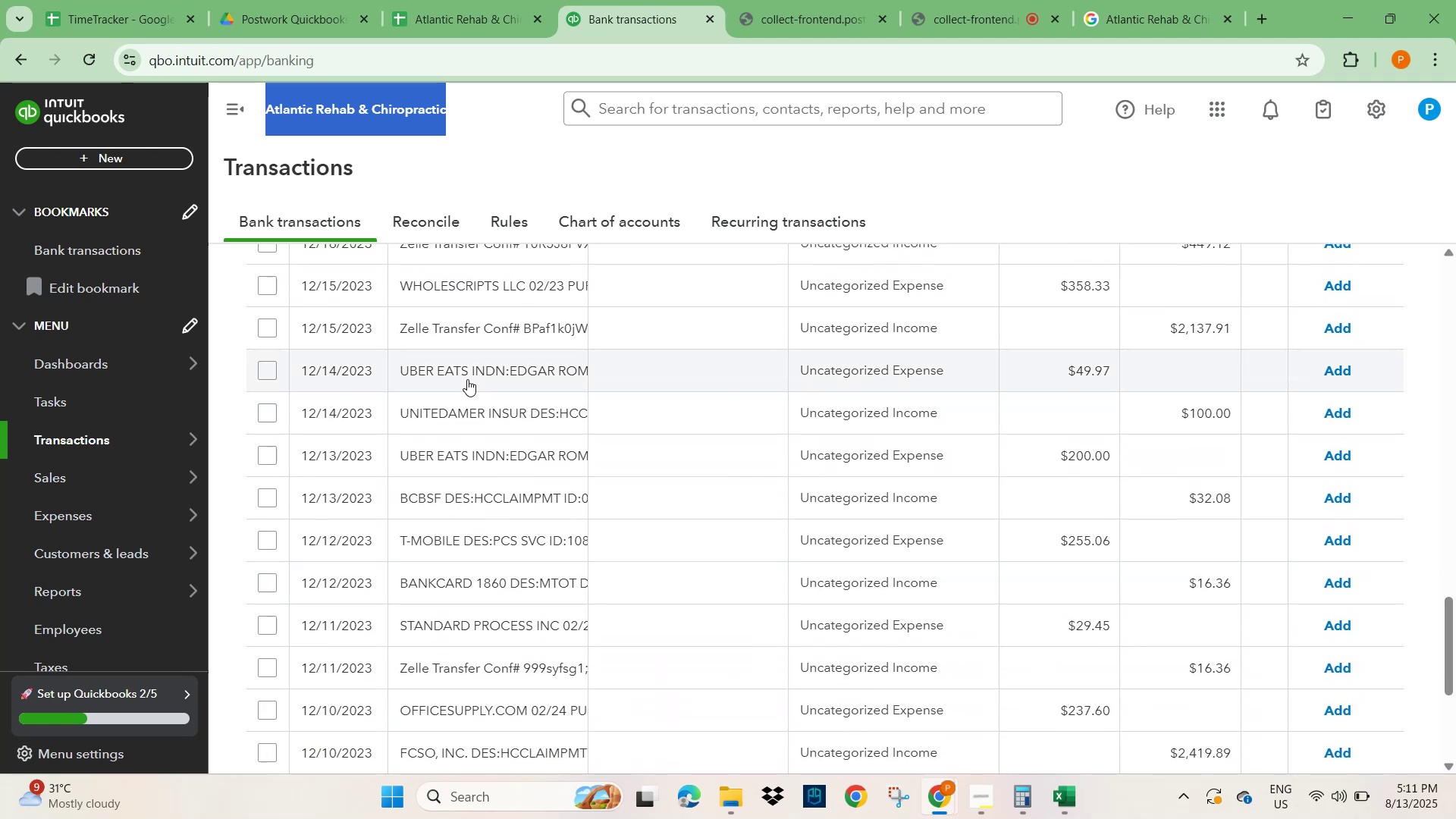 
wait(7.07)
 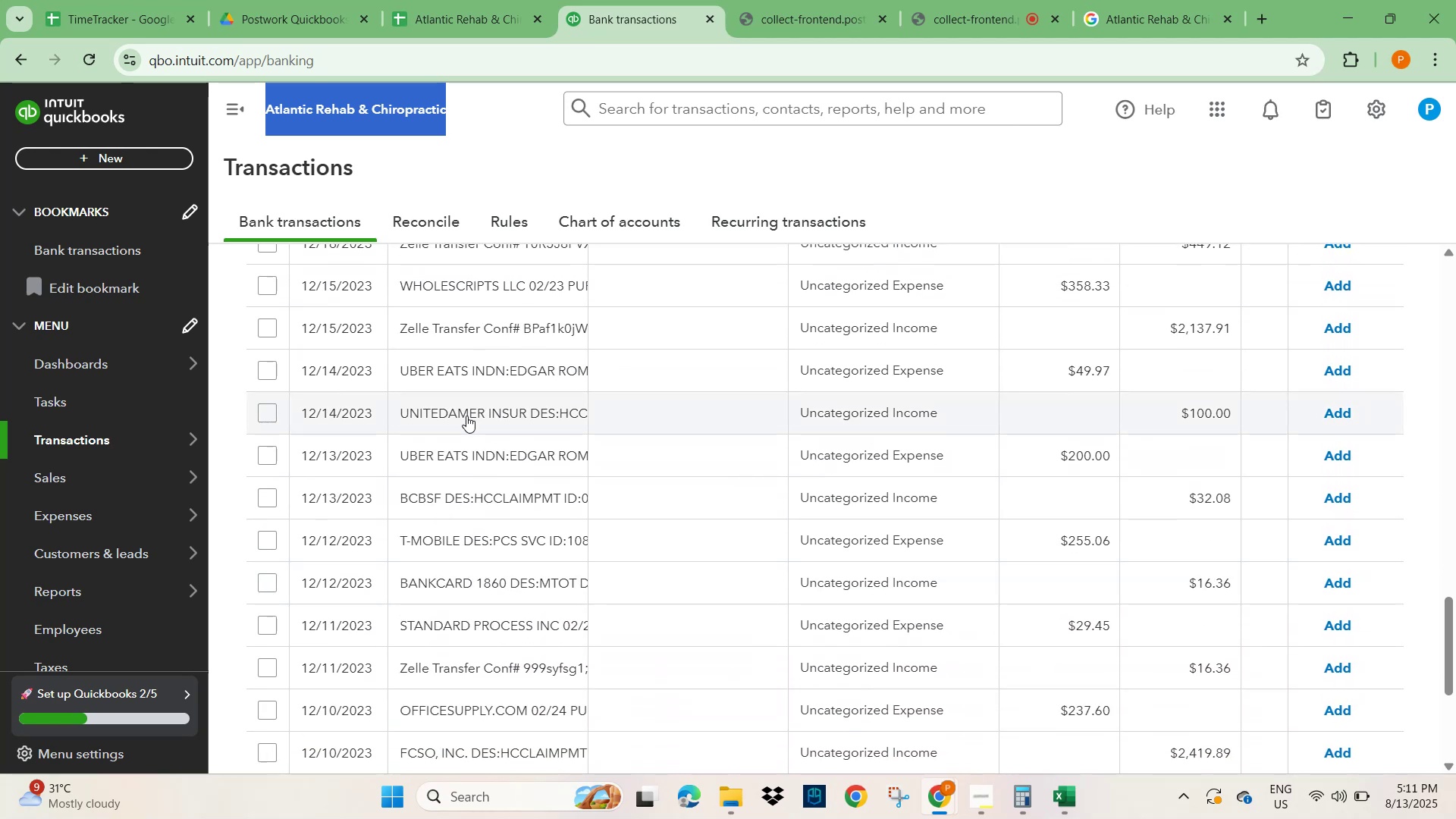 
left_click([467, 379])
 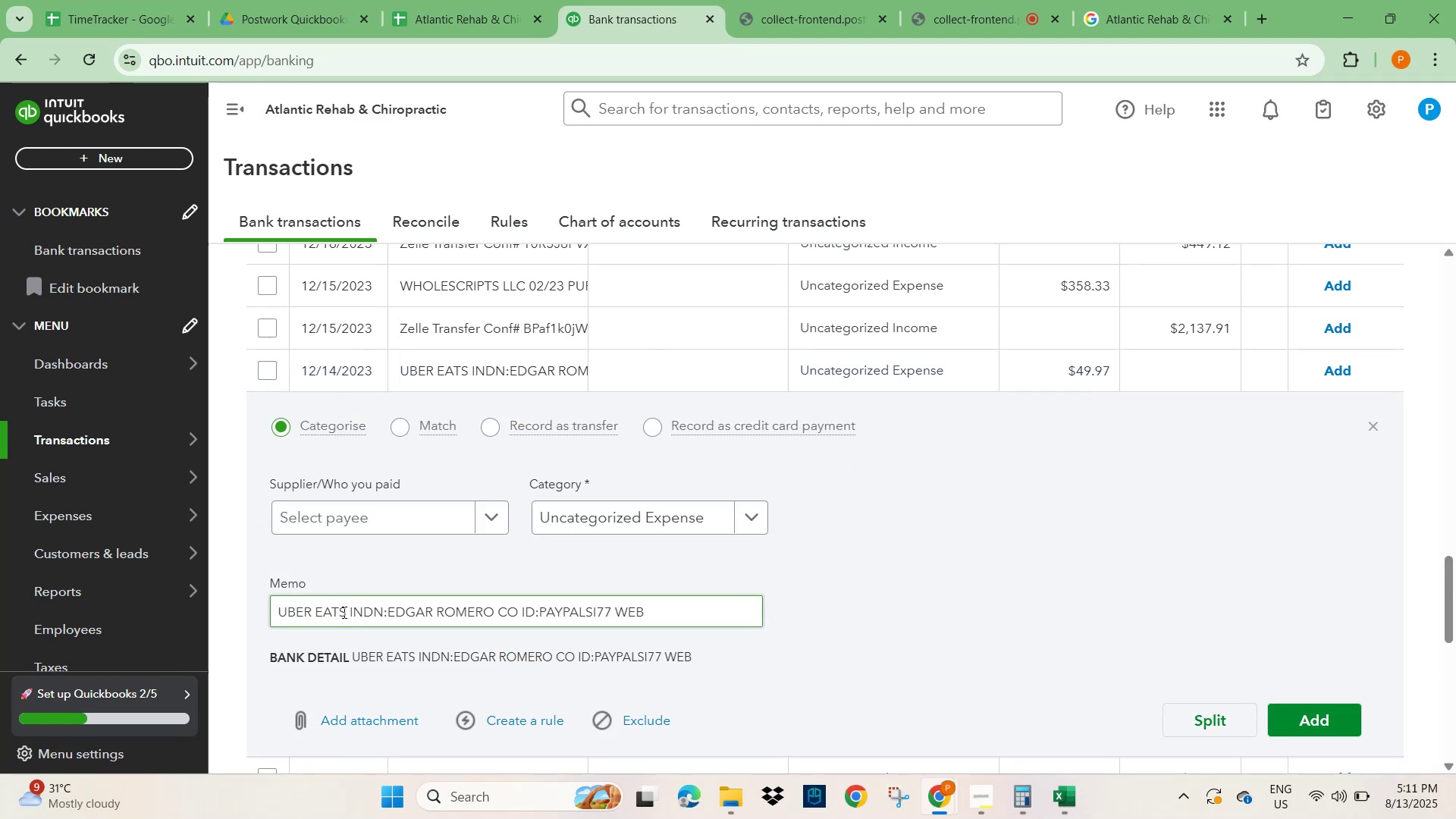 
left_click_drag(start_coordinate=[346, 609], to_coordinate=[275, 600])
 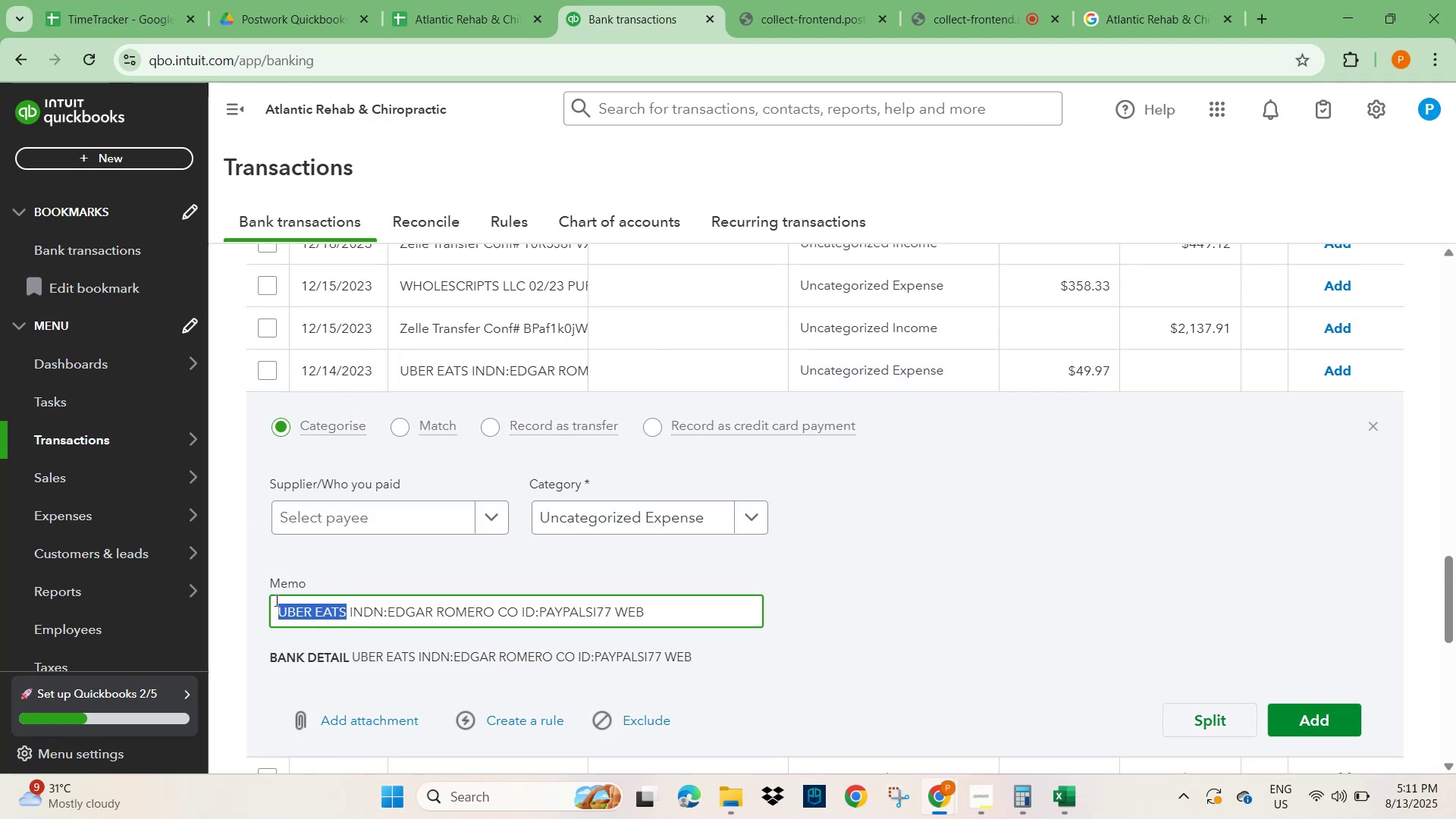 
key(Control+C)
 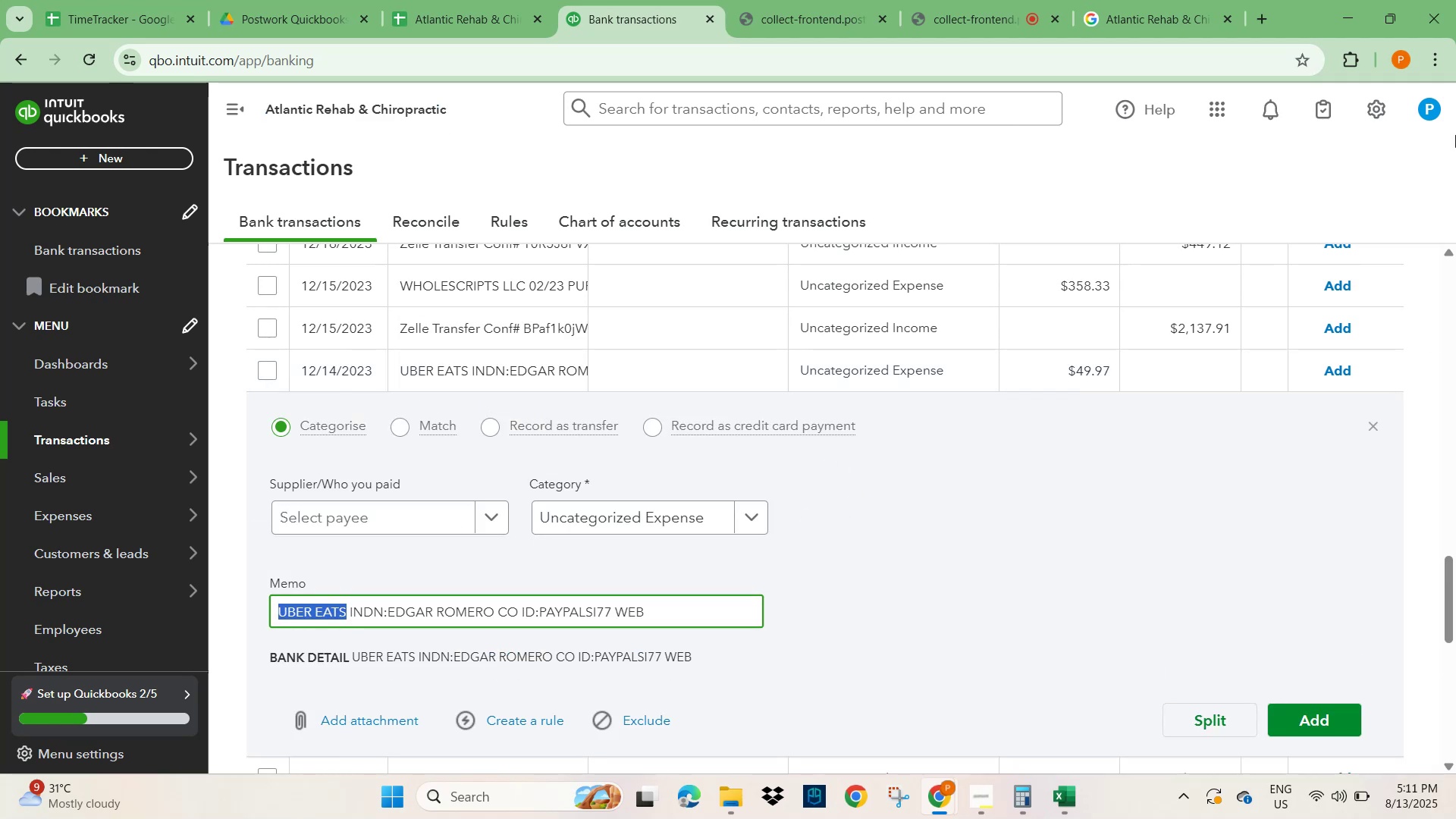 
scroll: coordinate [960, 246], scroll_direction: up, amount: 20.0
 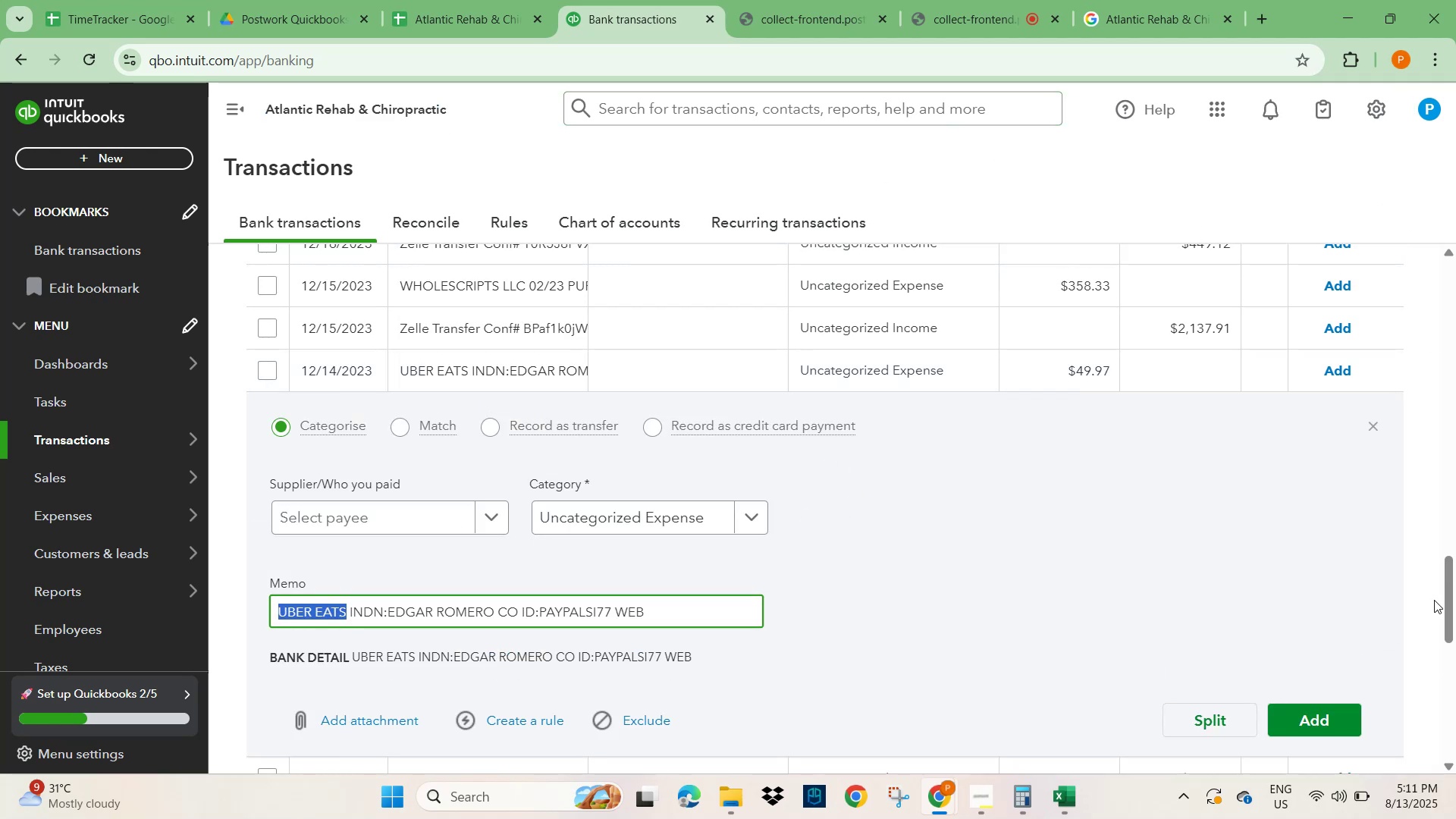 
left_click_drag(start_coordinate=[1448, 585], to_coordinate=[1404, 232])
 